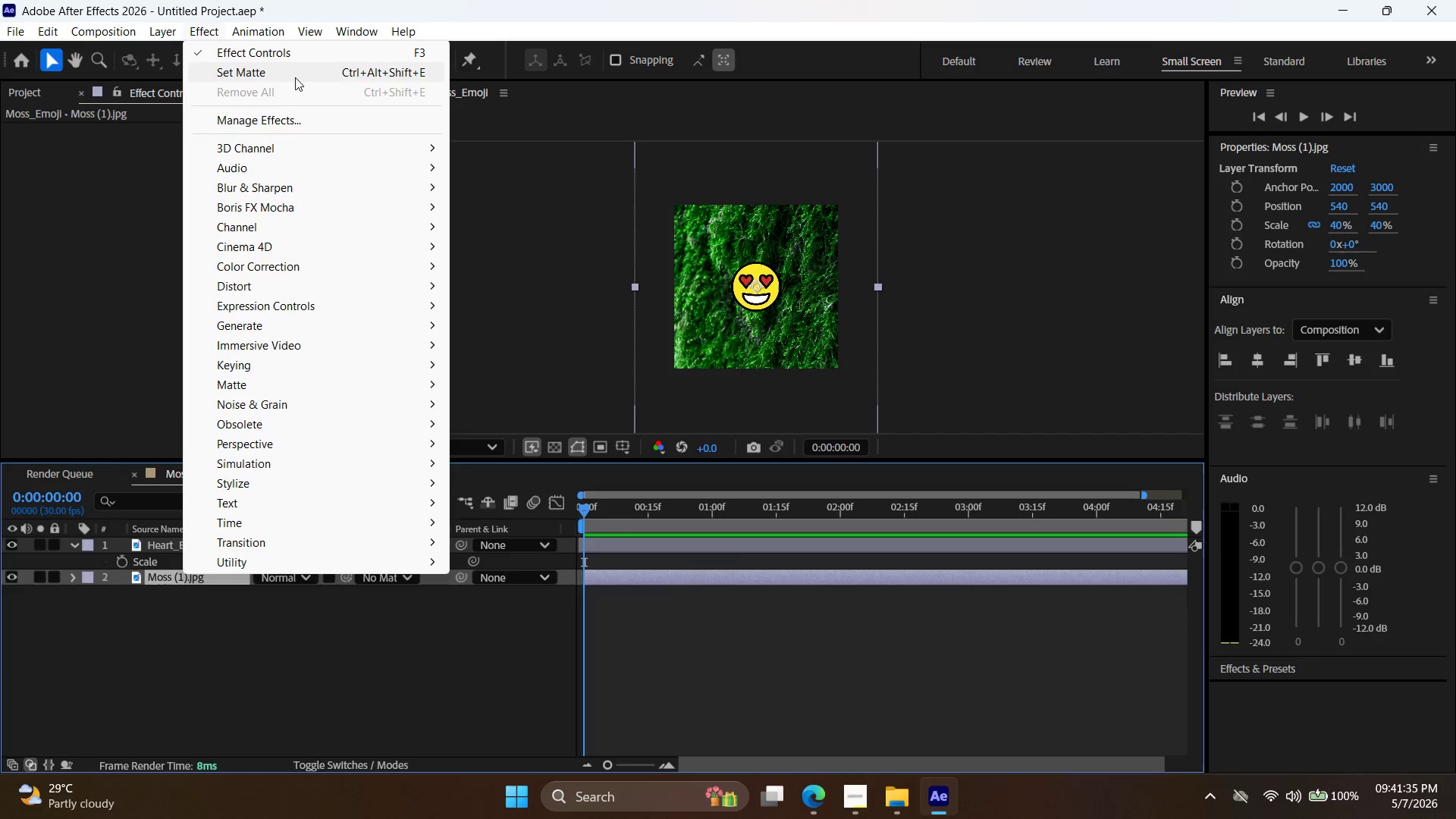 
left_click([297, 74])
 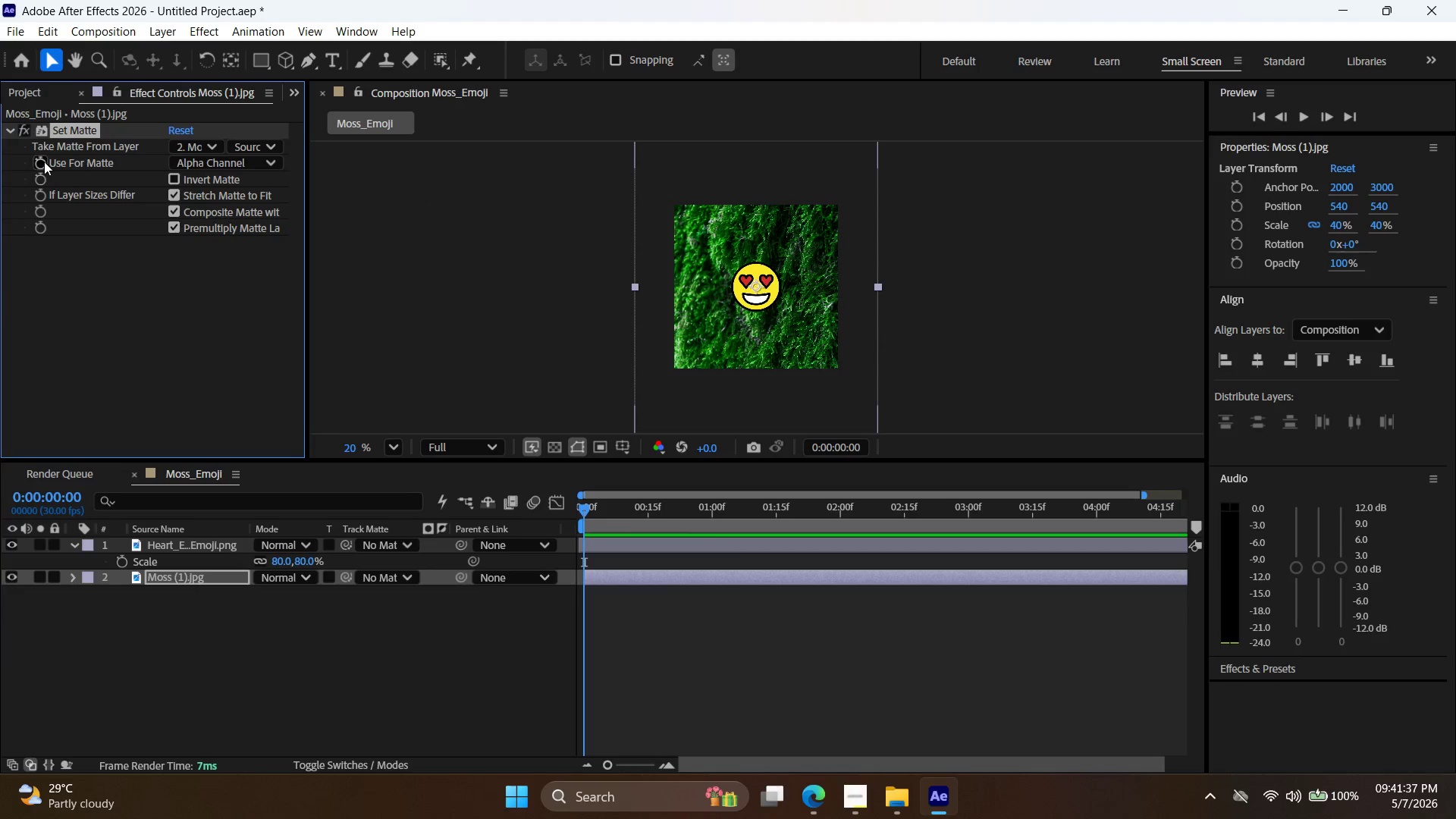 
left_click([200, 145])
 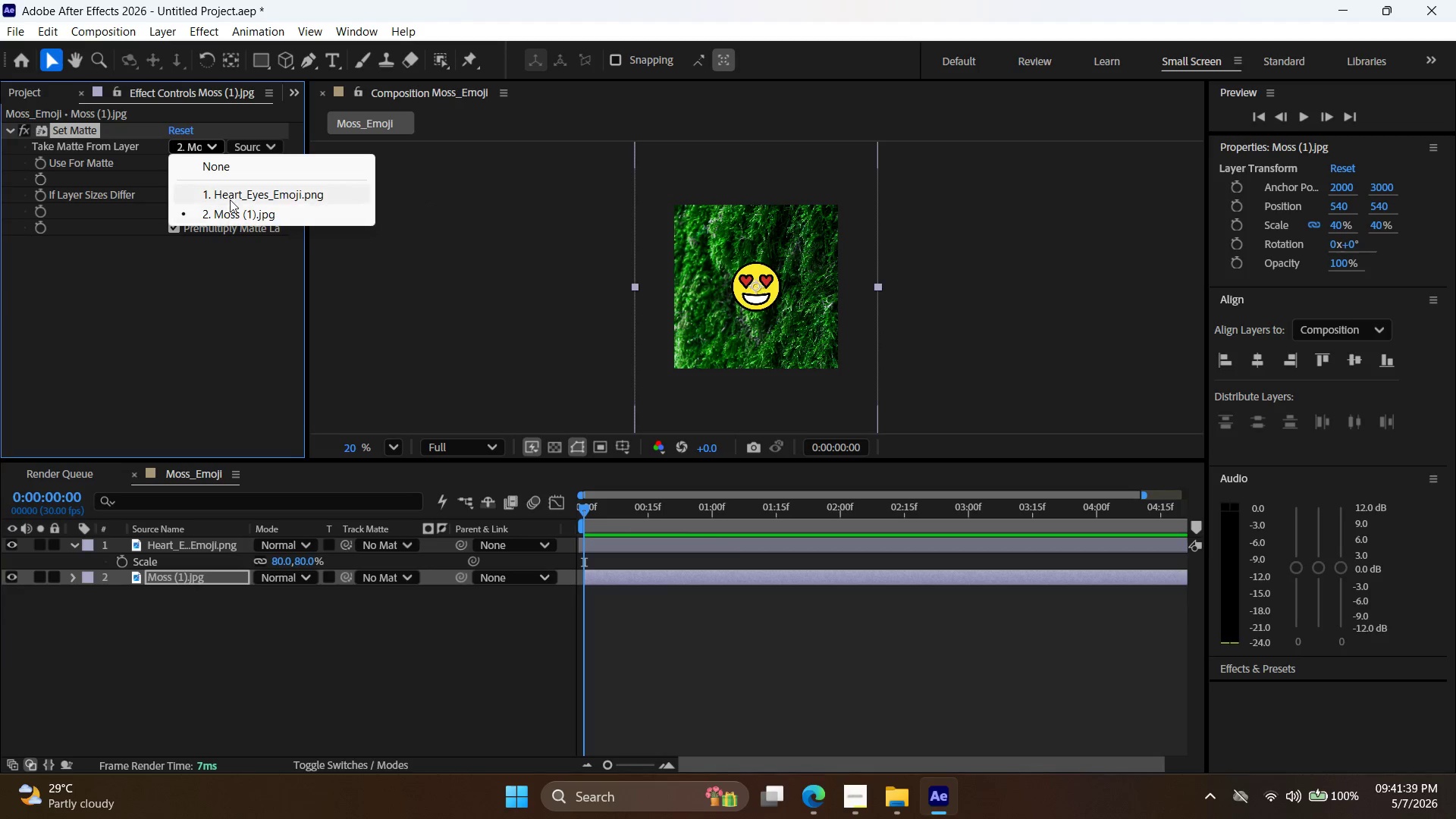 
left_click([230, 196])
 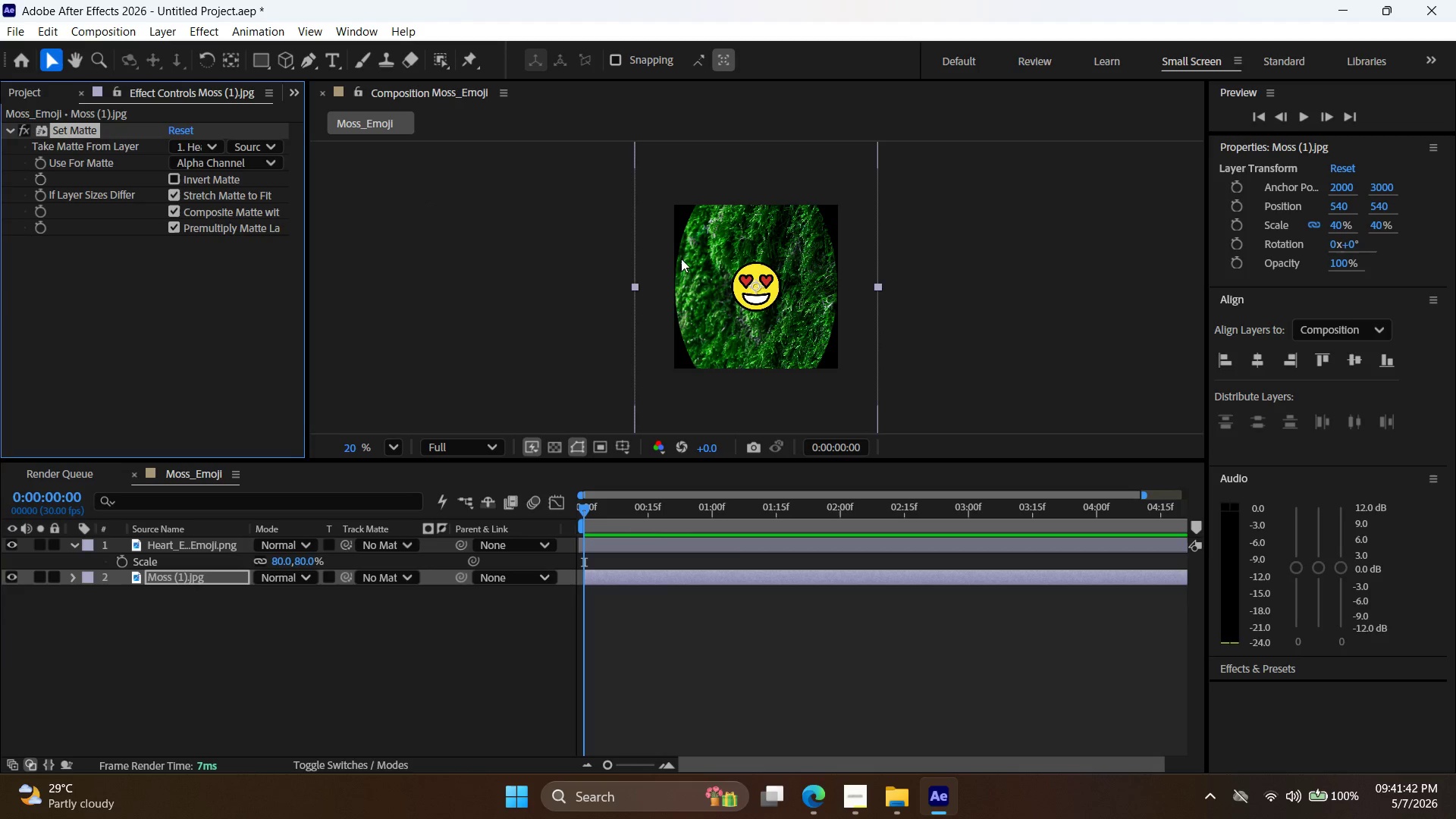 
wait(8.05)
 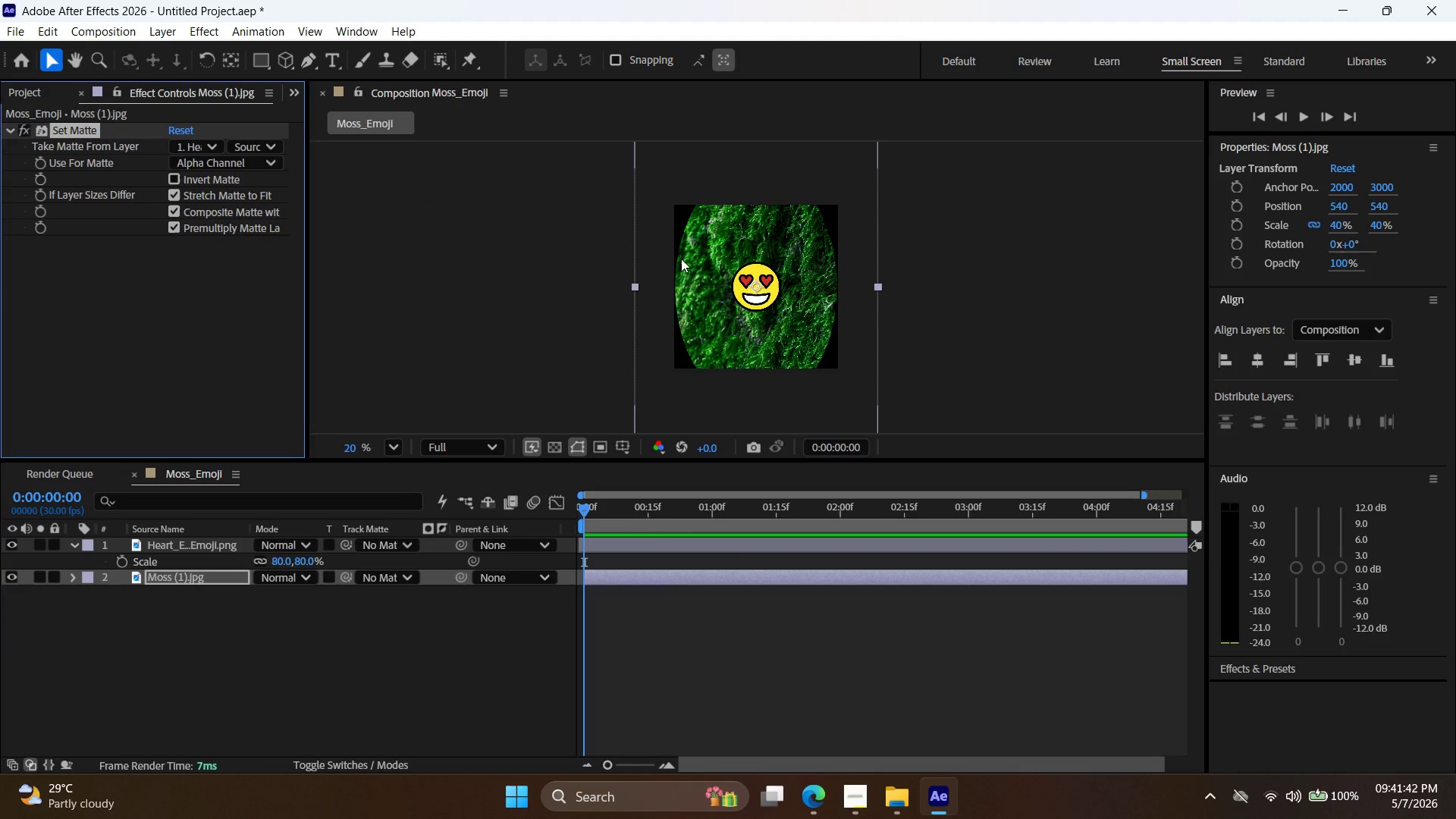 
left_click([777, 563])
 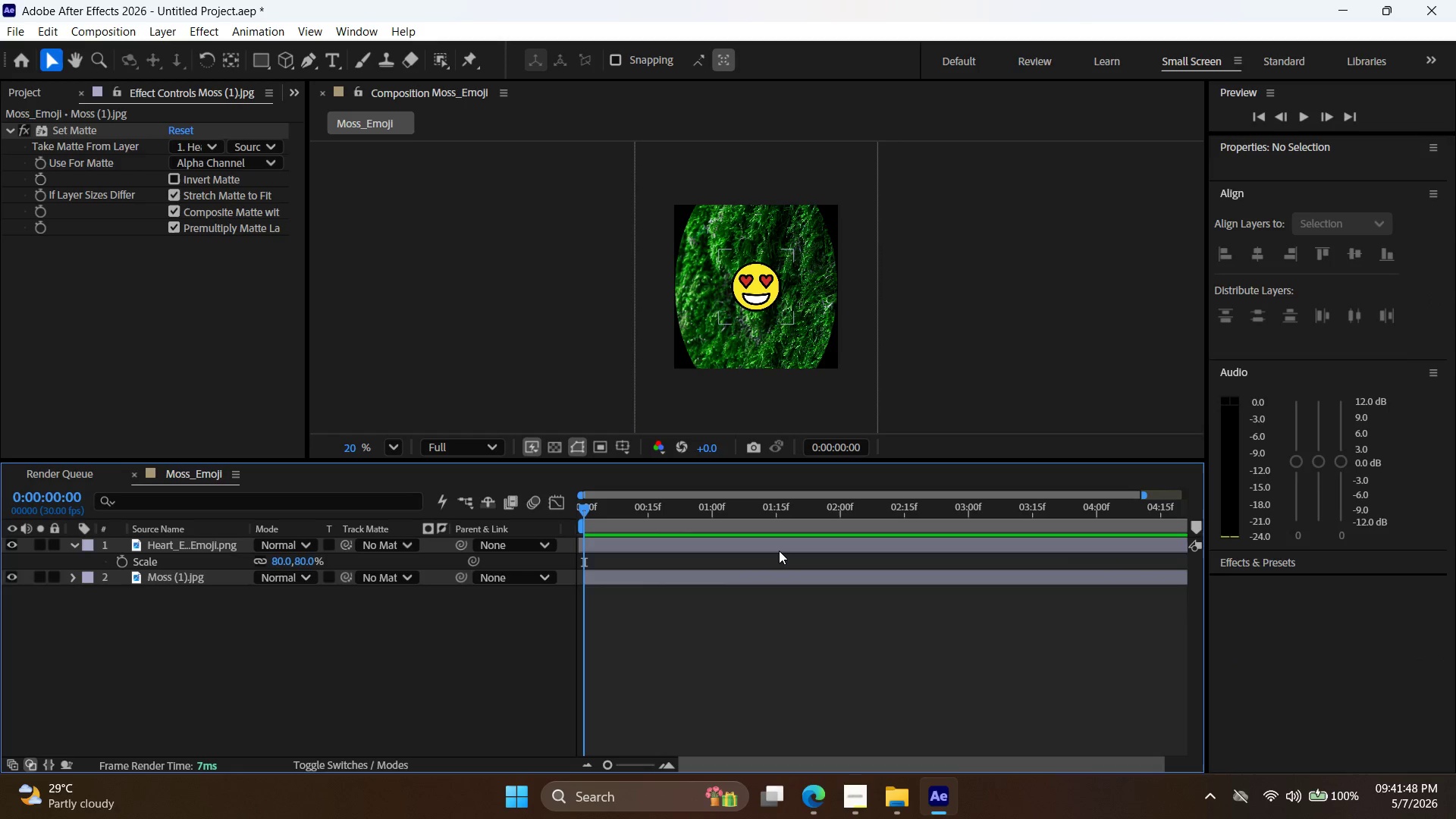 
left_click([779, 551])
 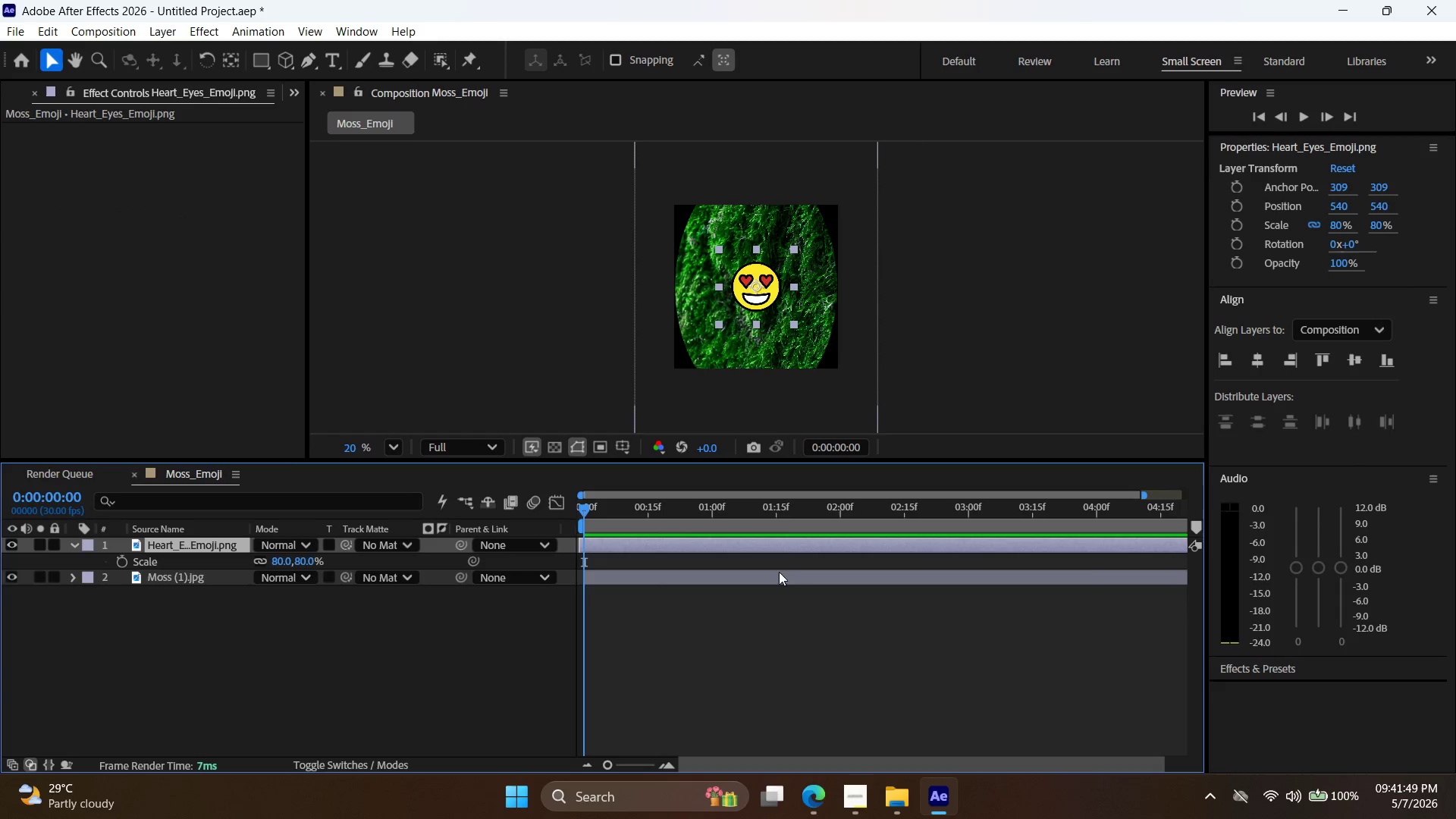 
hold_key(key=AltLeft, duration=2.61)
scroll: coordinate [767, 300], scroll_direction: up, amount: 10.0
 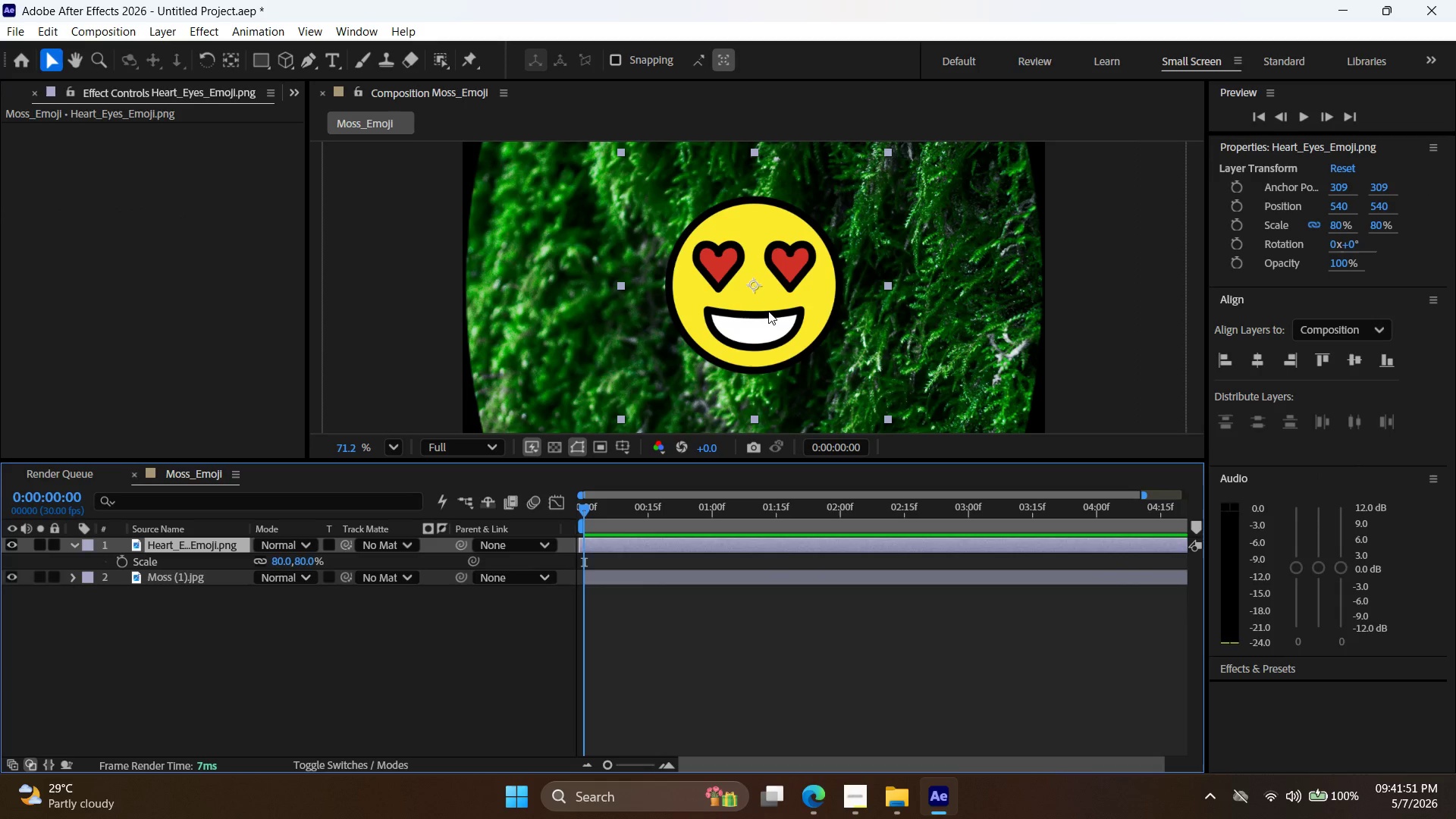 
scroll: coordinate [769, 329], scroll_direction: down, amount: 9.0
 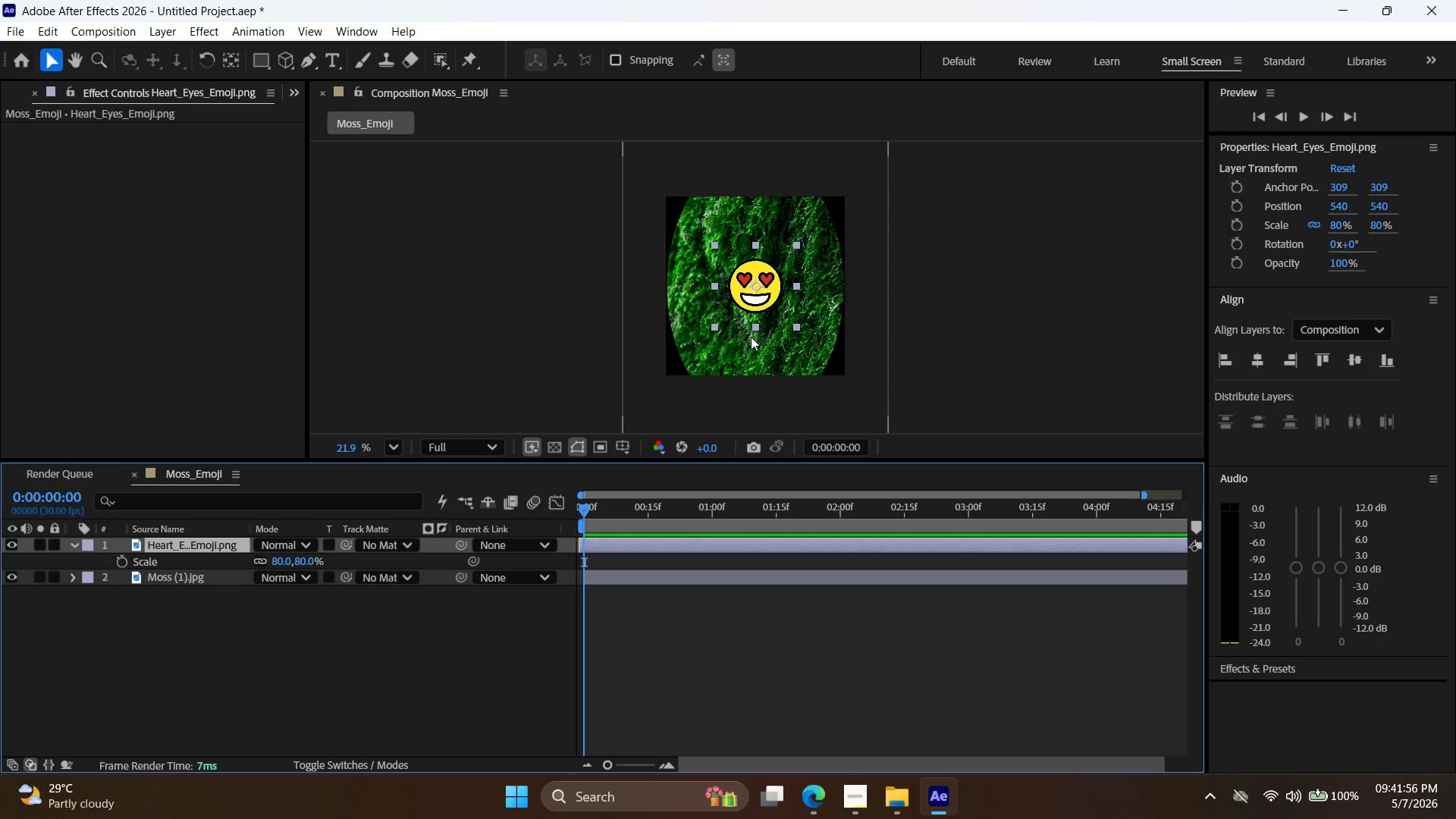 
wait(5.25)
 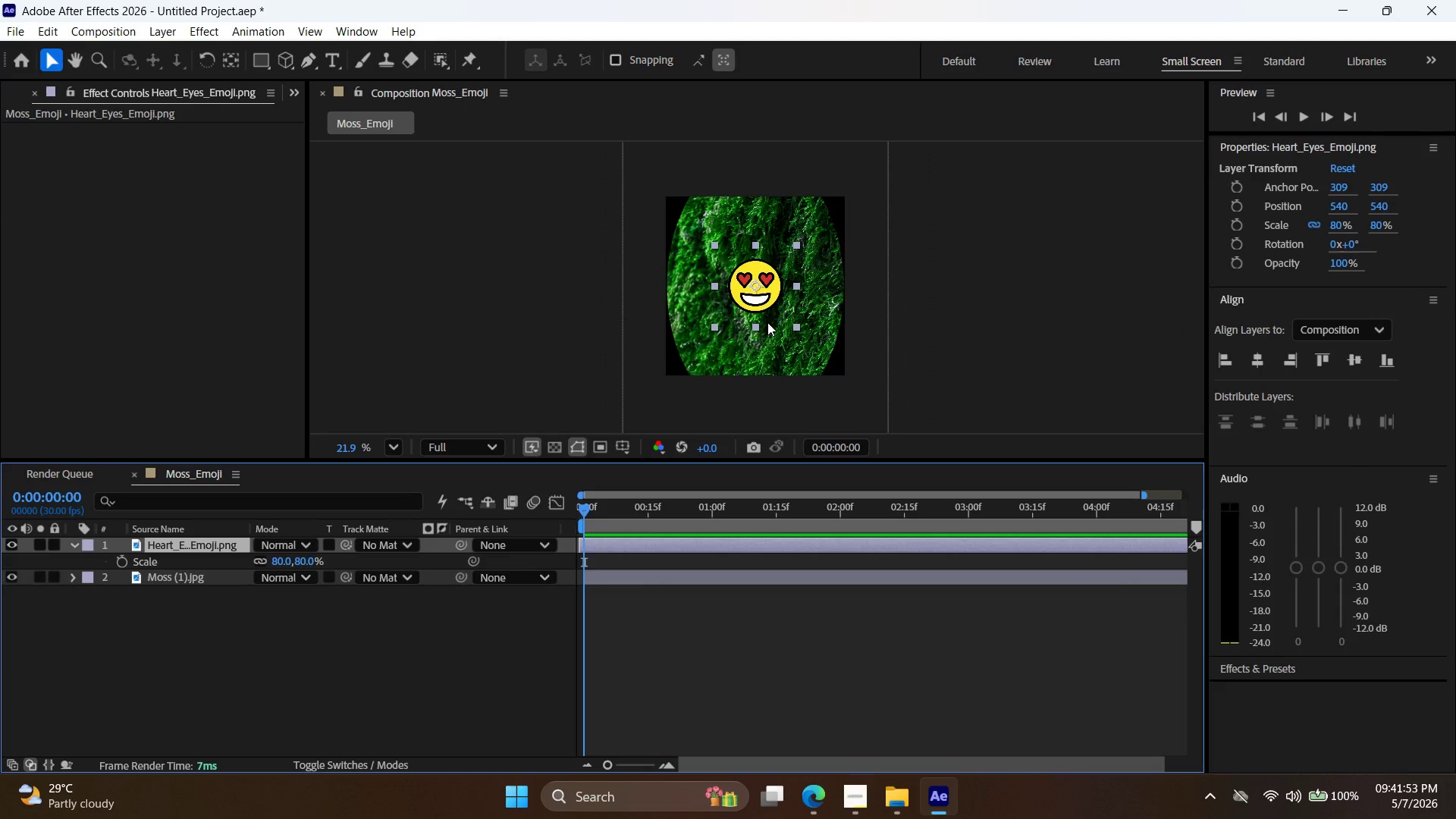 
left_click_drag(start_coordinate=[585, 506], to_coordinate=[439, 507])
 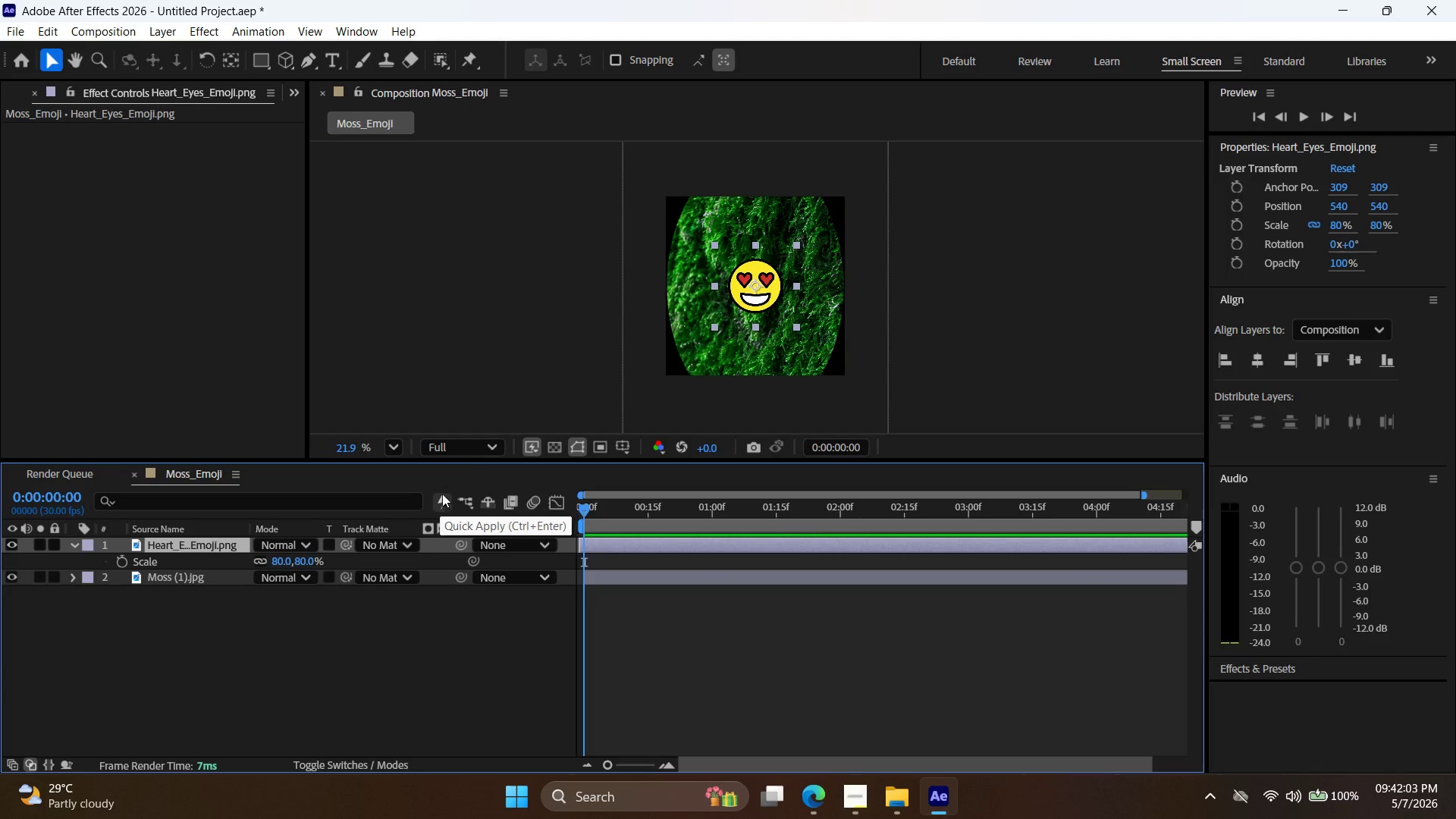 
key(Control+Z)
 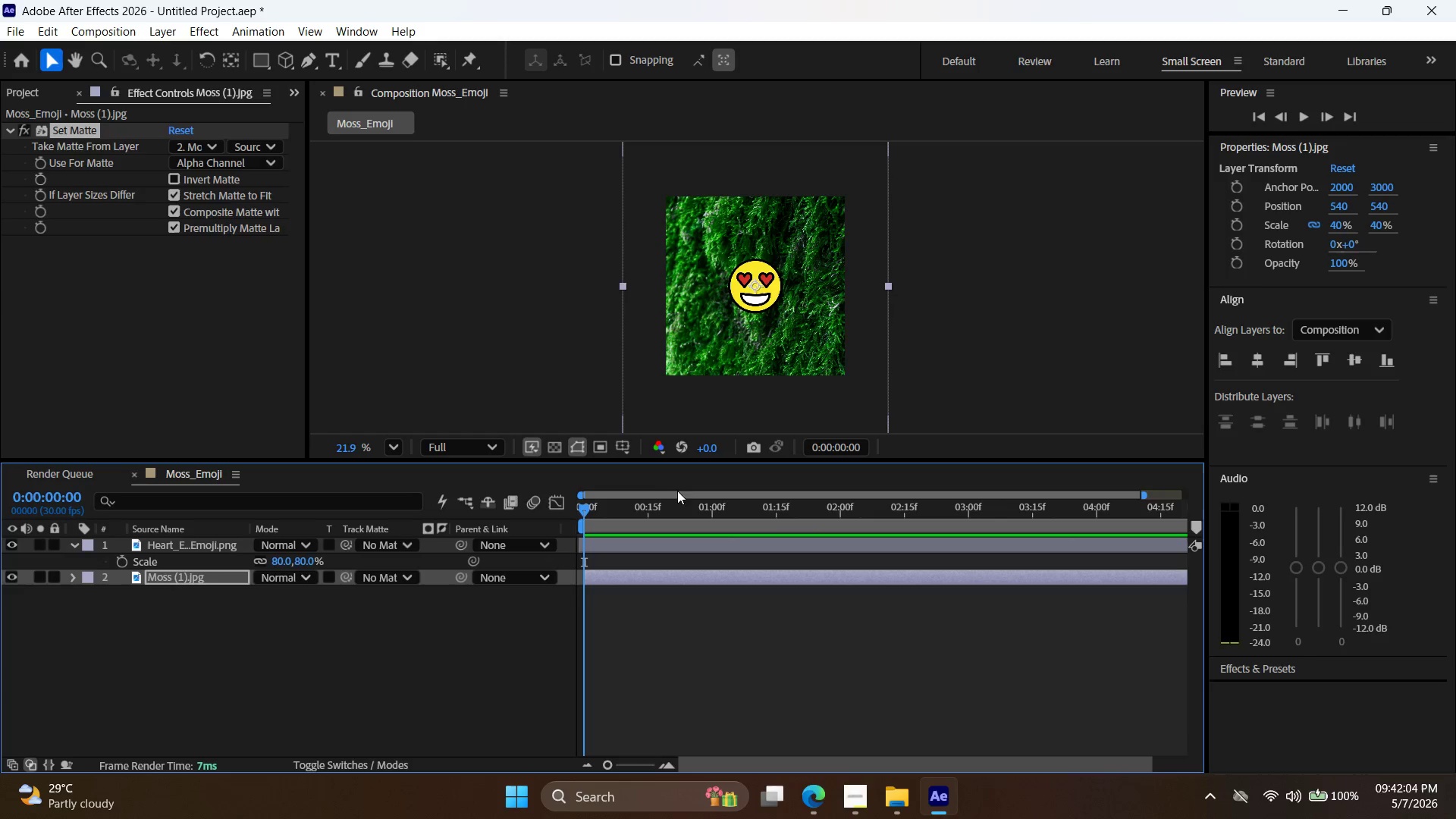 
key(Control+Z)
 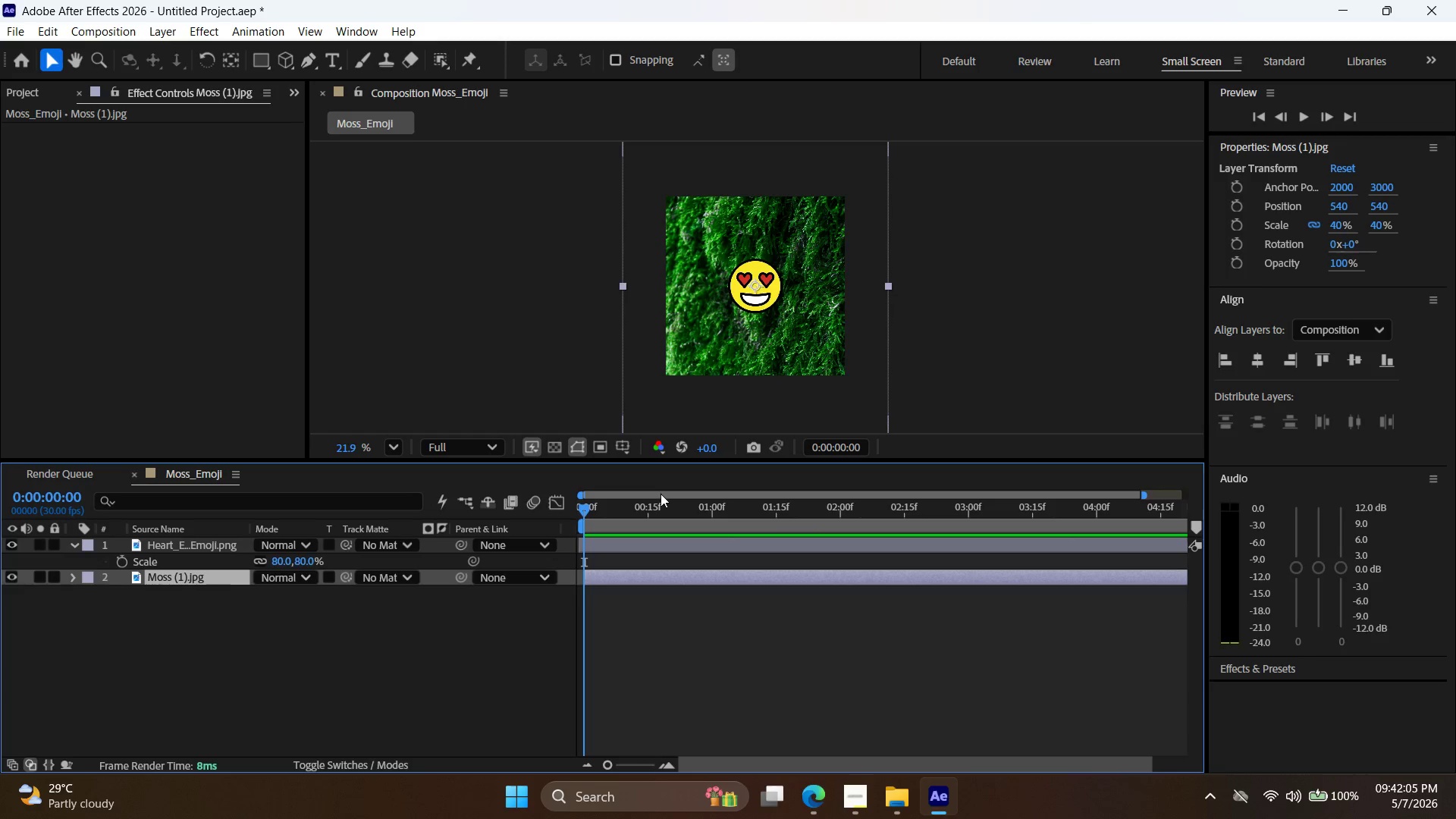 
key(Control+Z)
 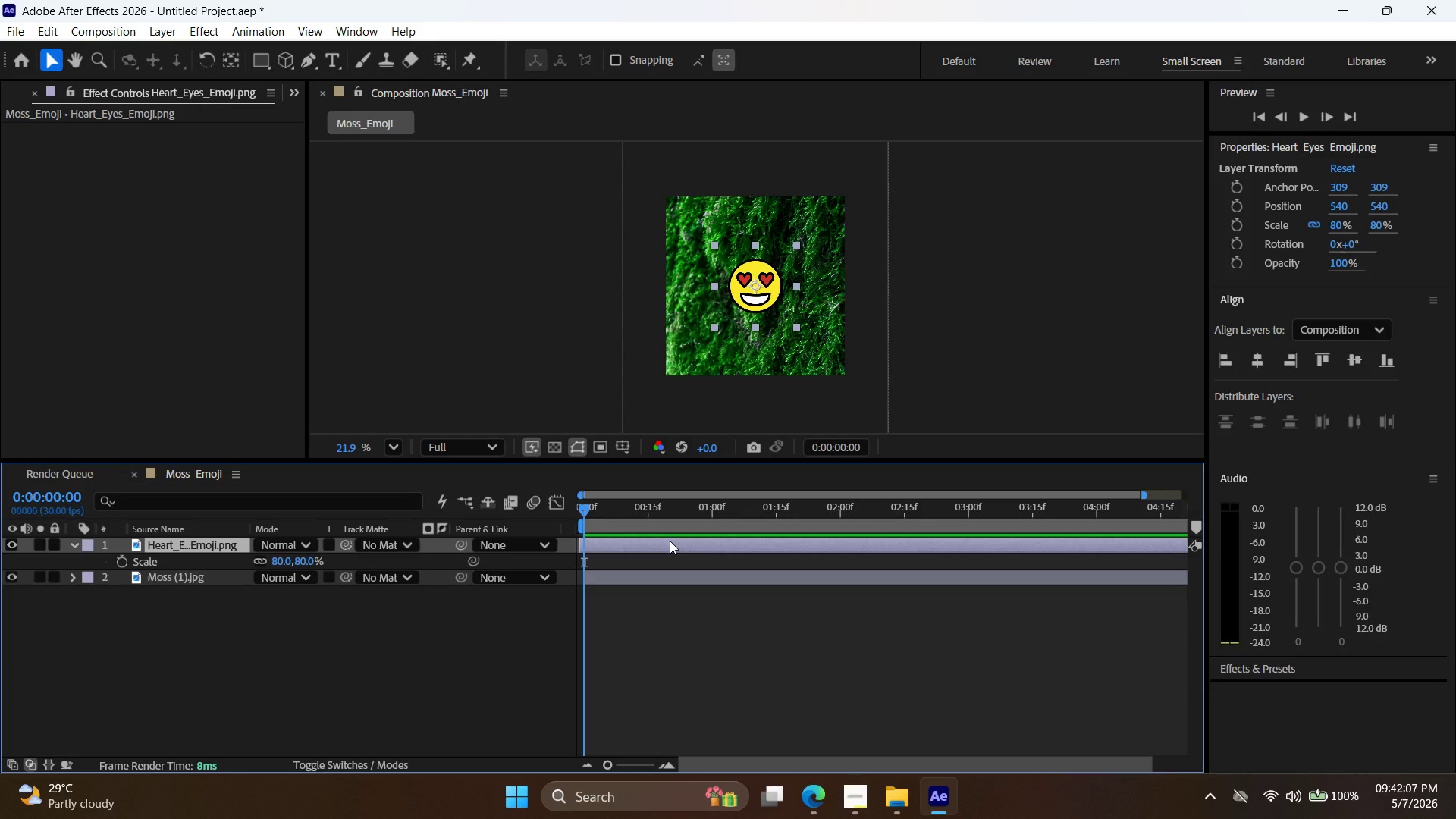 
key(Delete)
 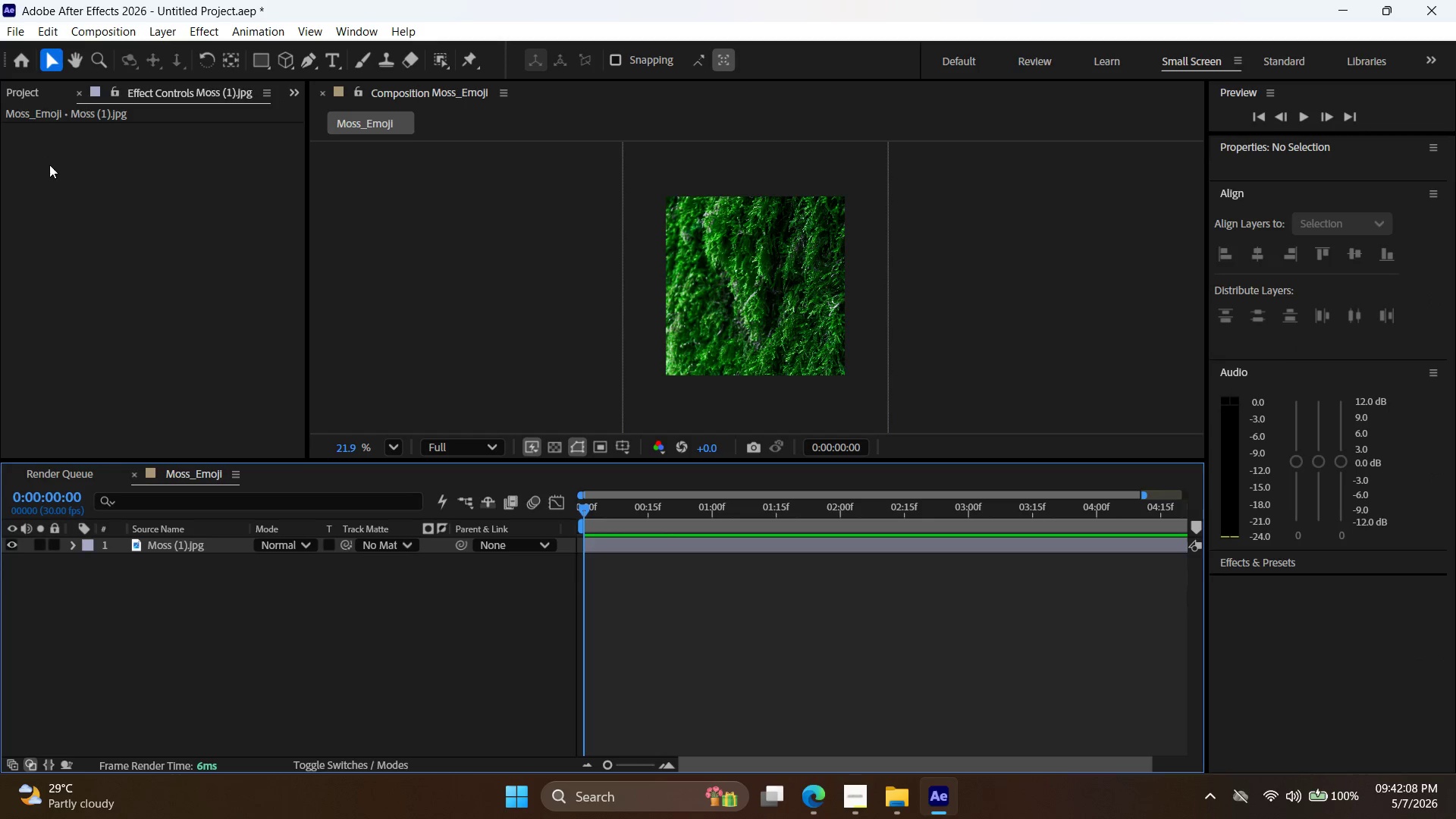 
hold_key(key=ControlLeft, duration=0.55)
 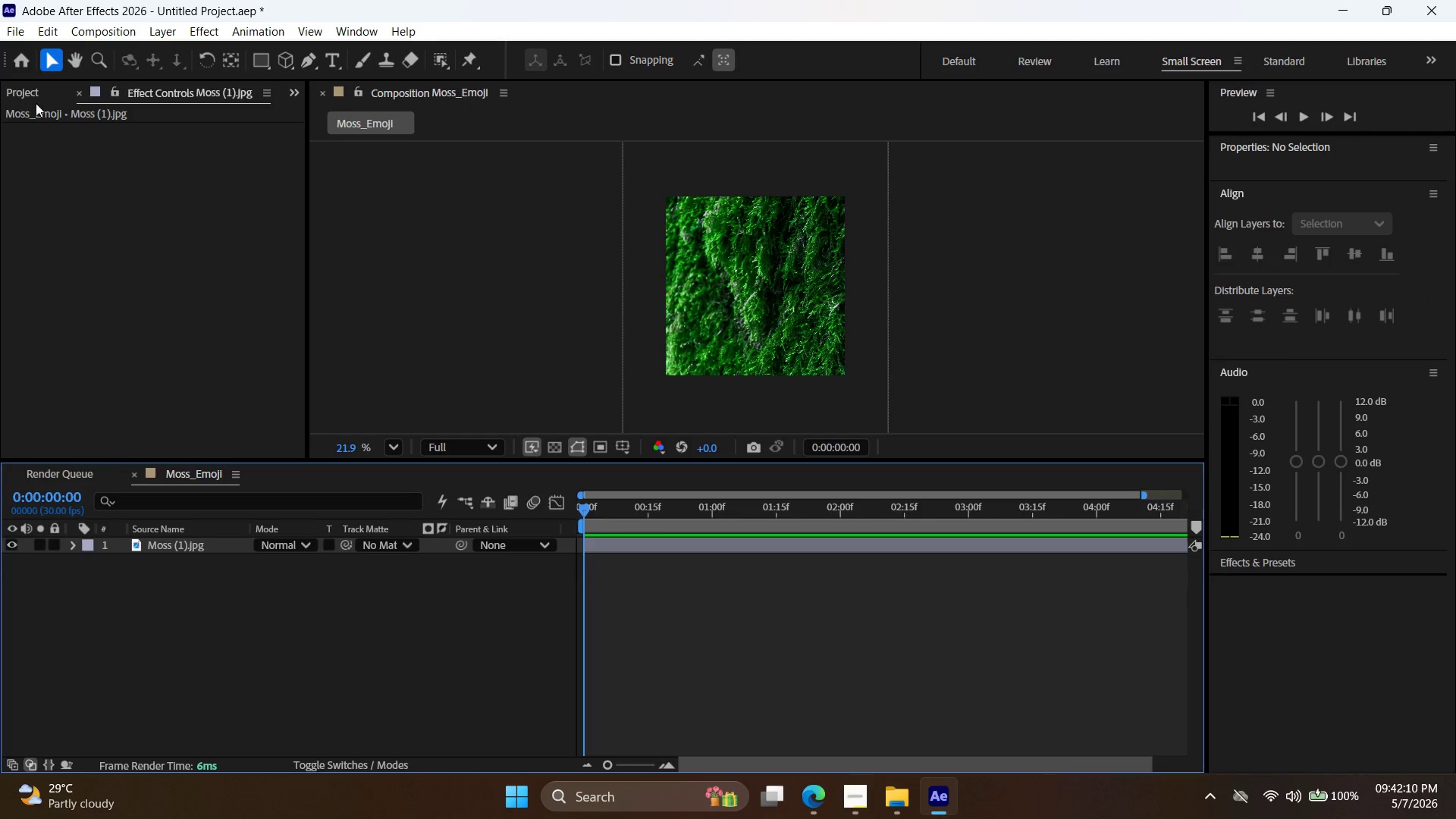 
left_click([24, 95])
 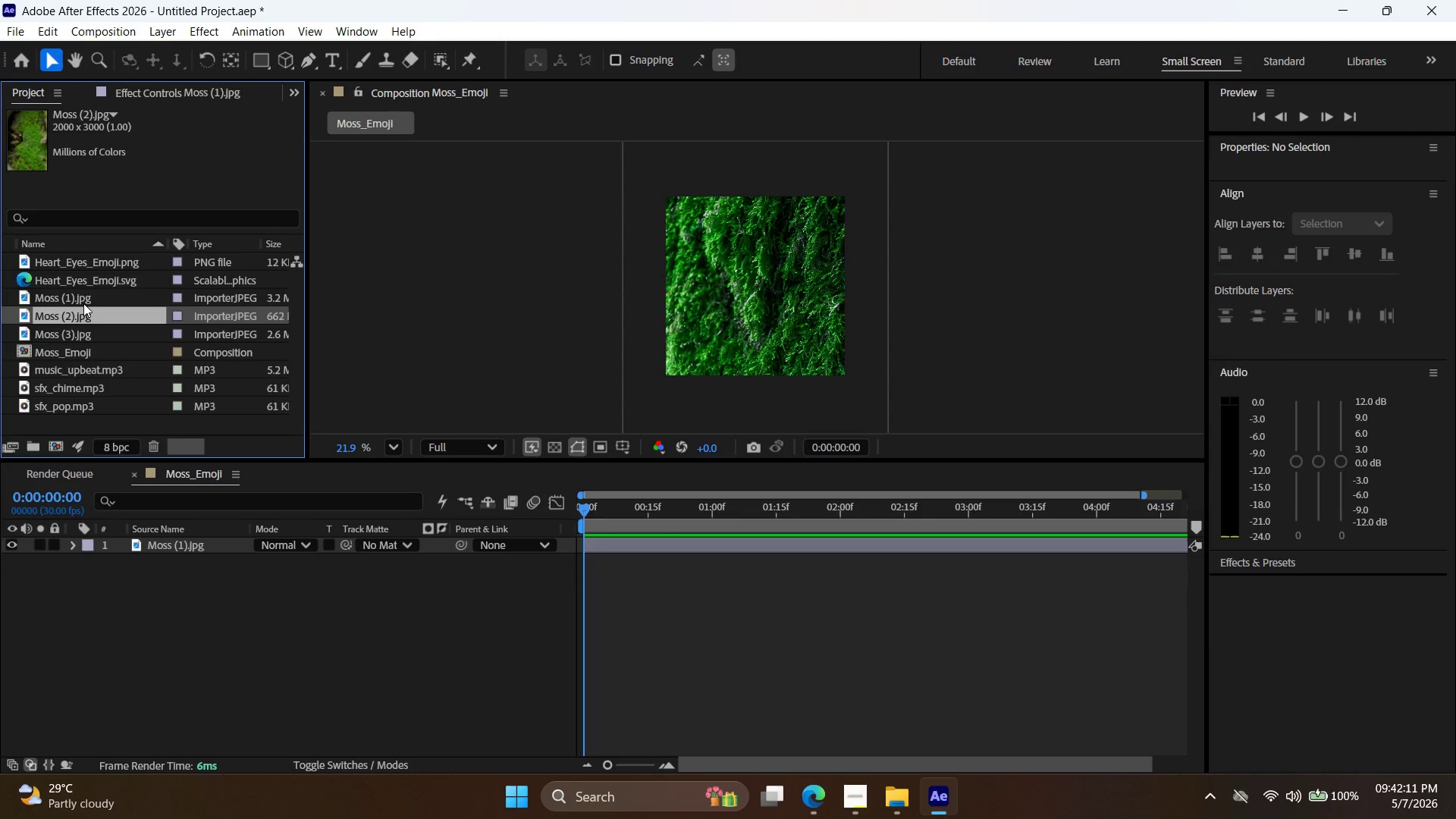 
left_click([85, 284])
 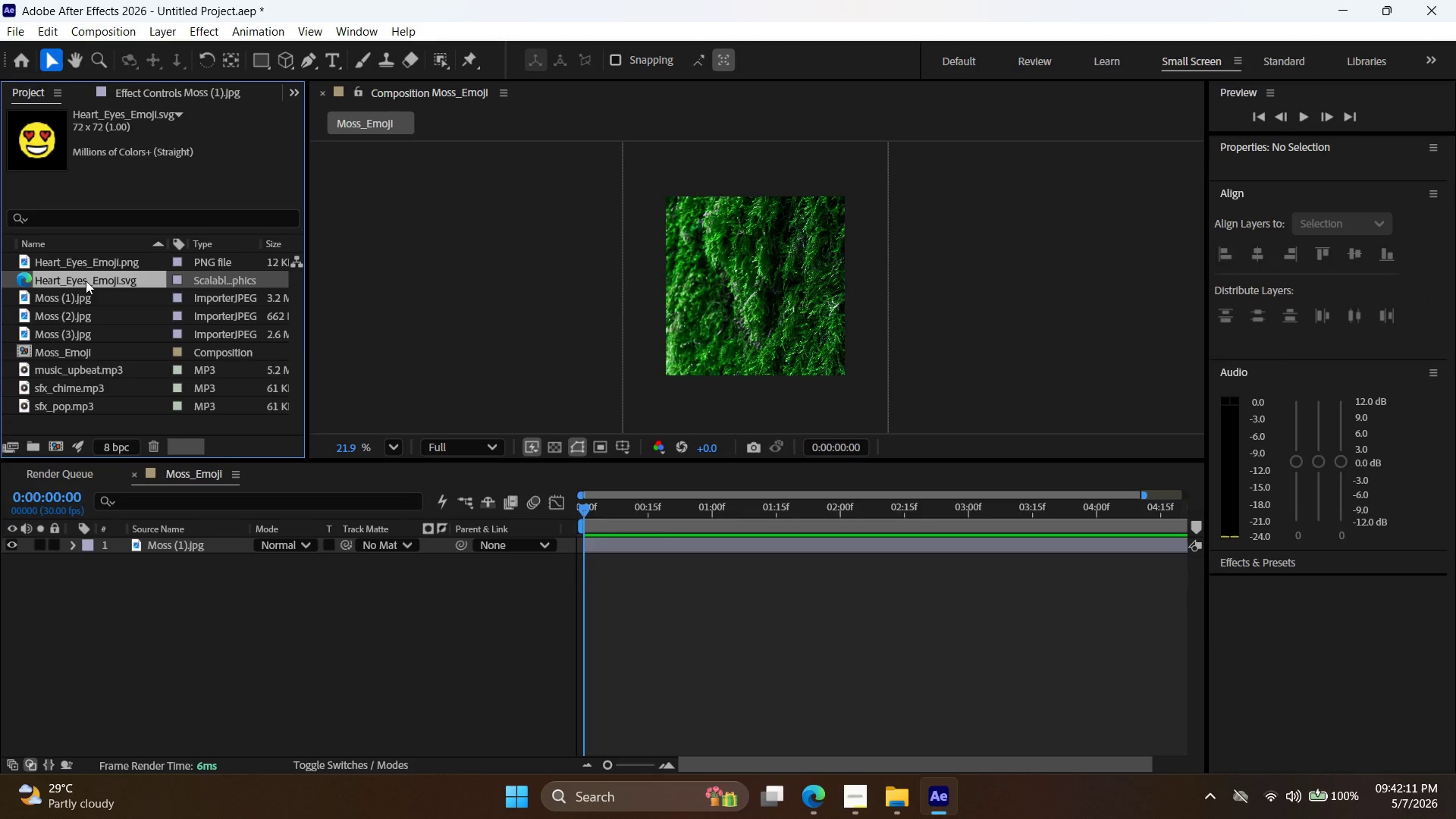 
left_click_drag(start_coordinate=[86, 281], to_coordinate=[624, 538])
 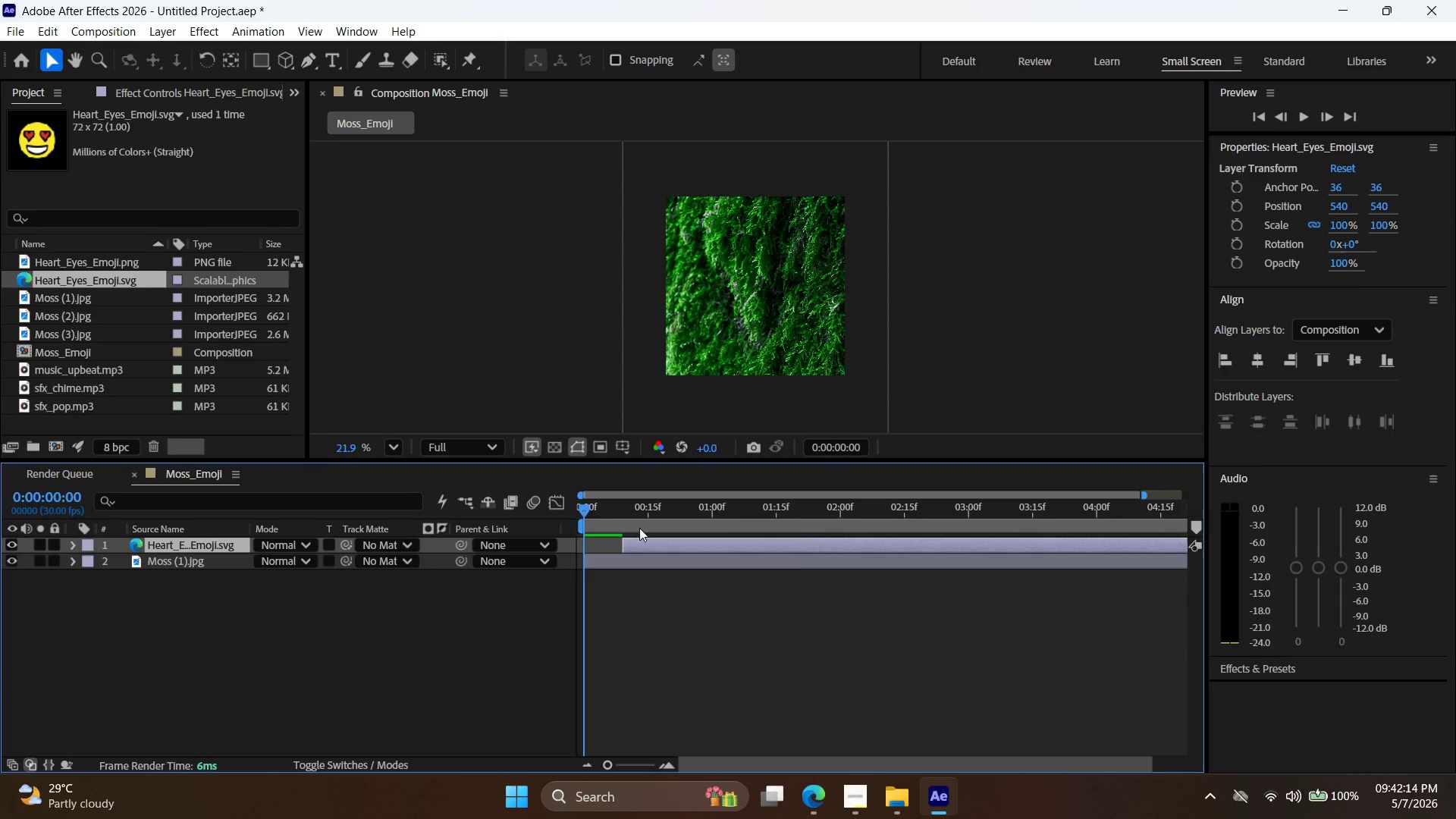 
left_click_drag(start_coordinate=[642, 543], to_coordinate=[605, 543])
 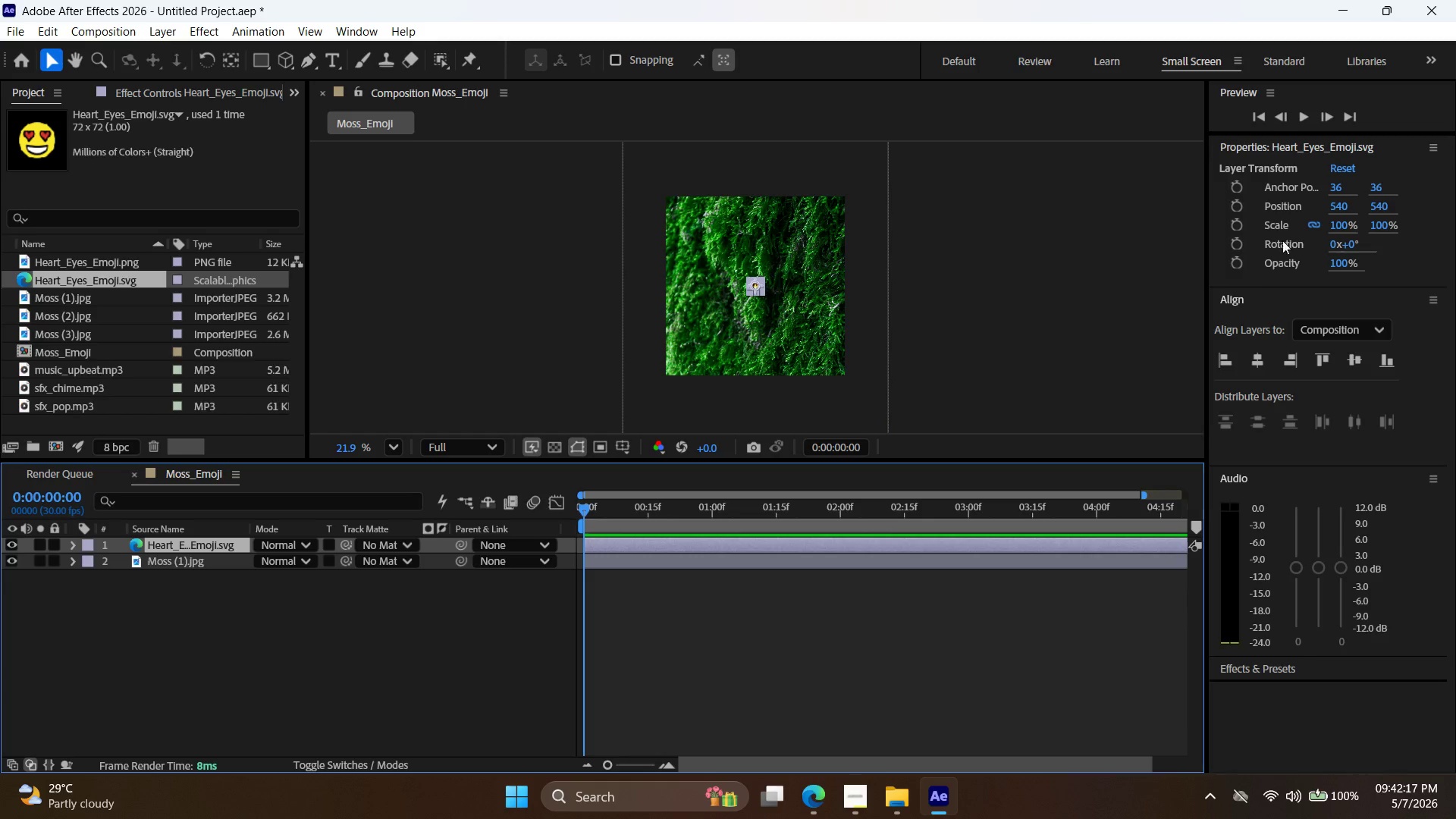 
left_click([1341, 228])
 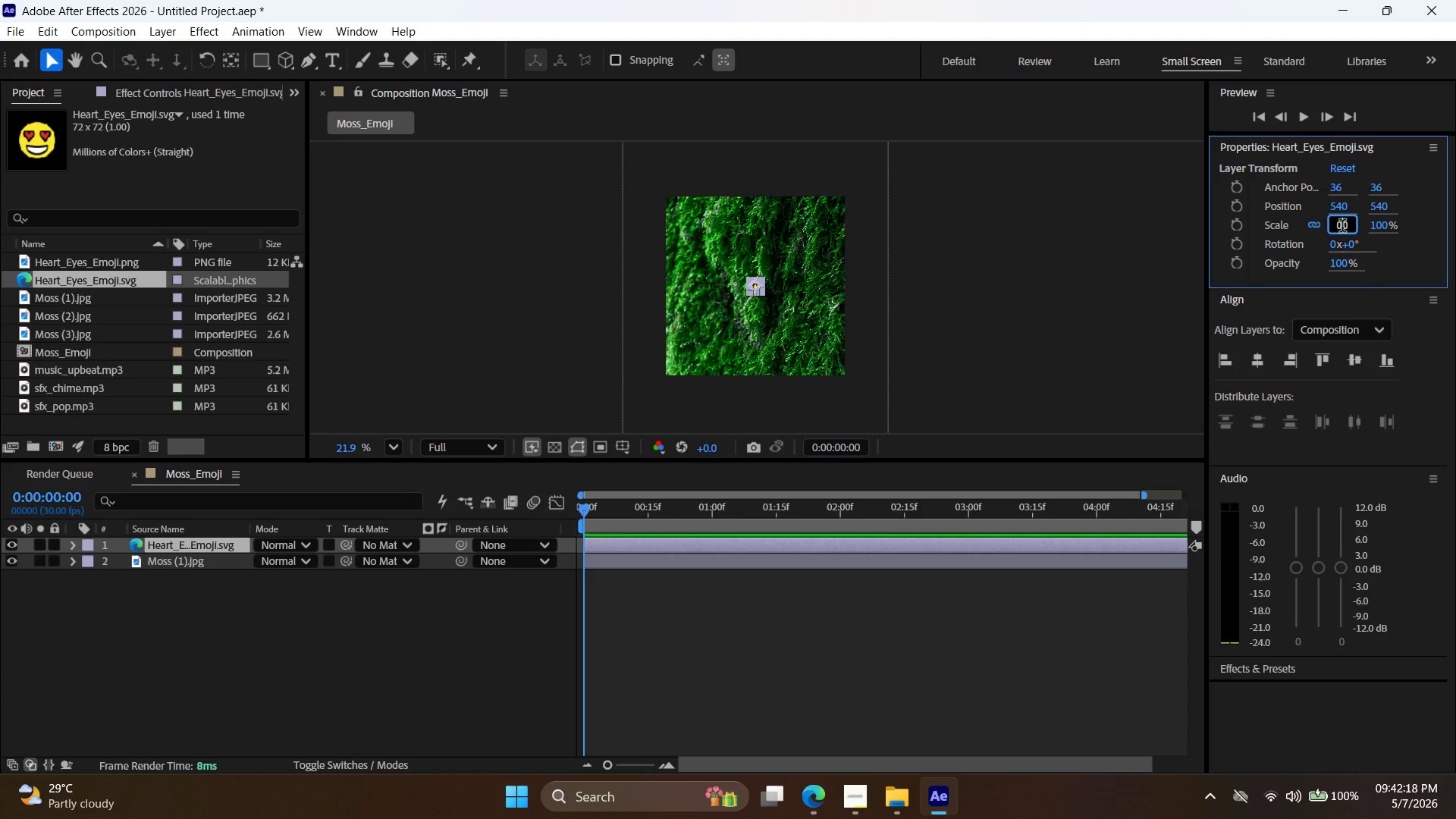 
triple_click([1342, 228])
 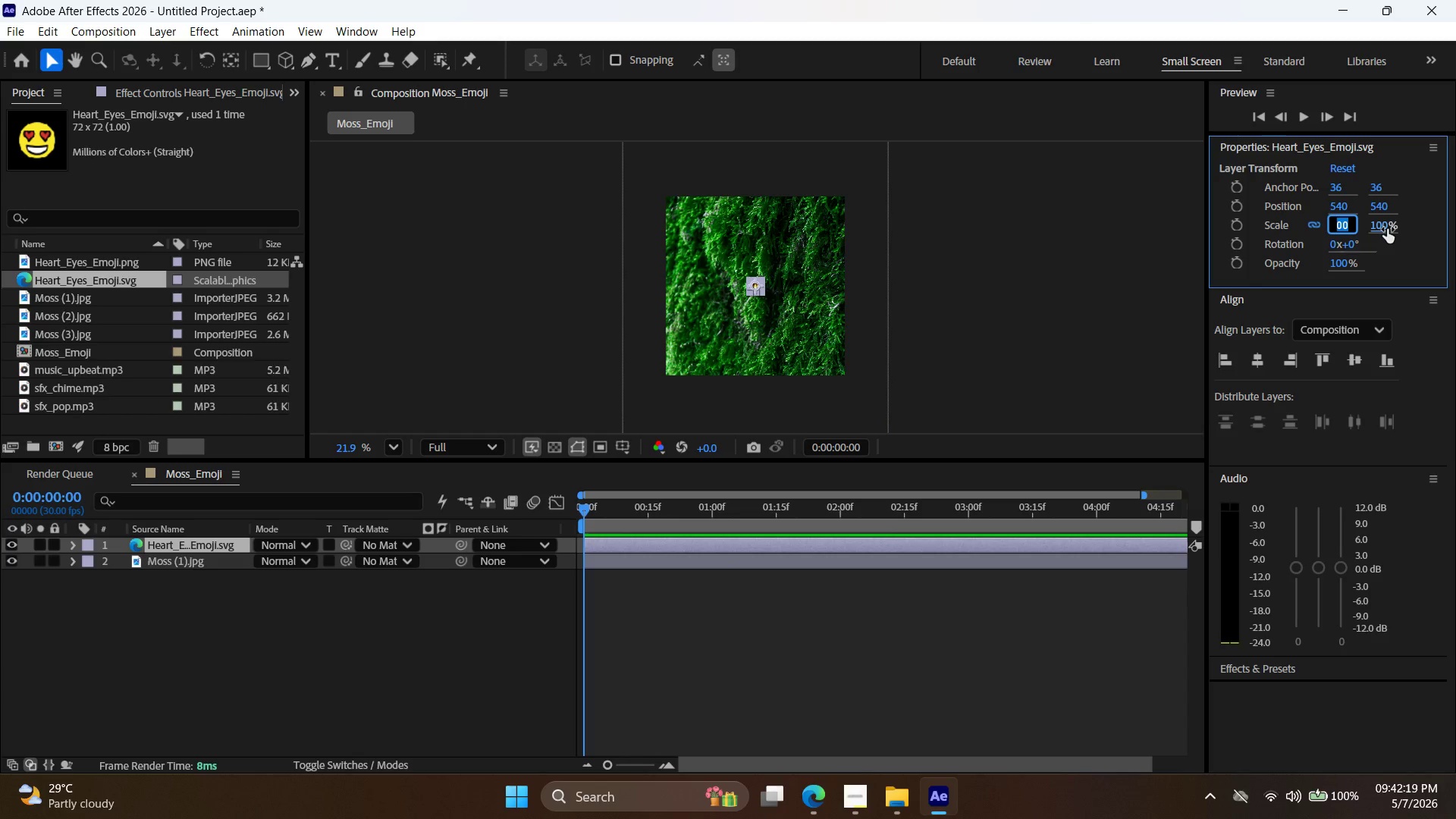 
type(200)
 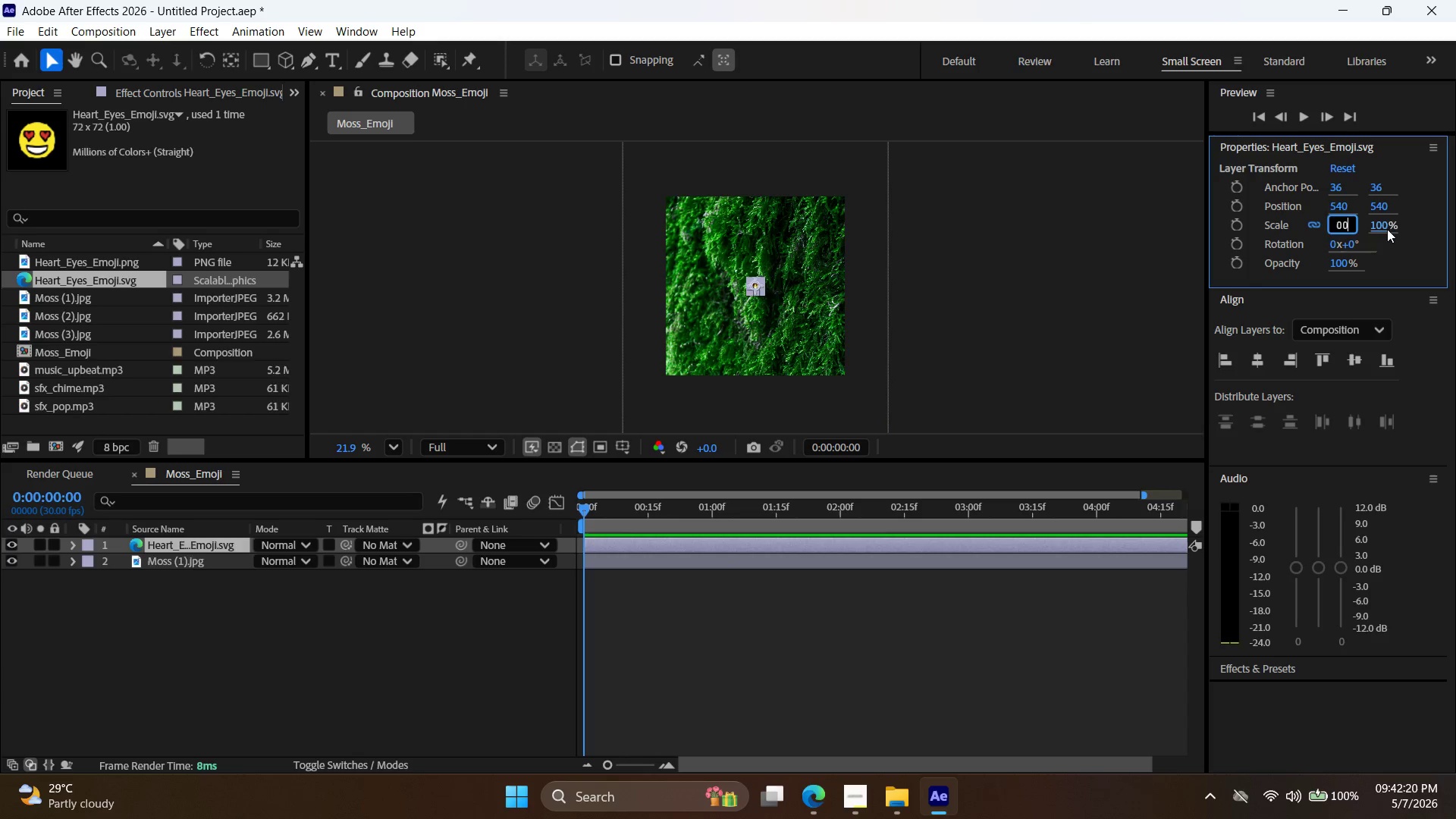 
key(Enter)
 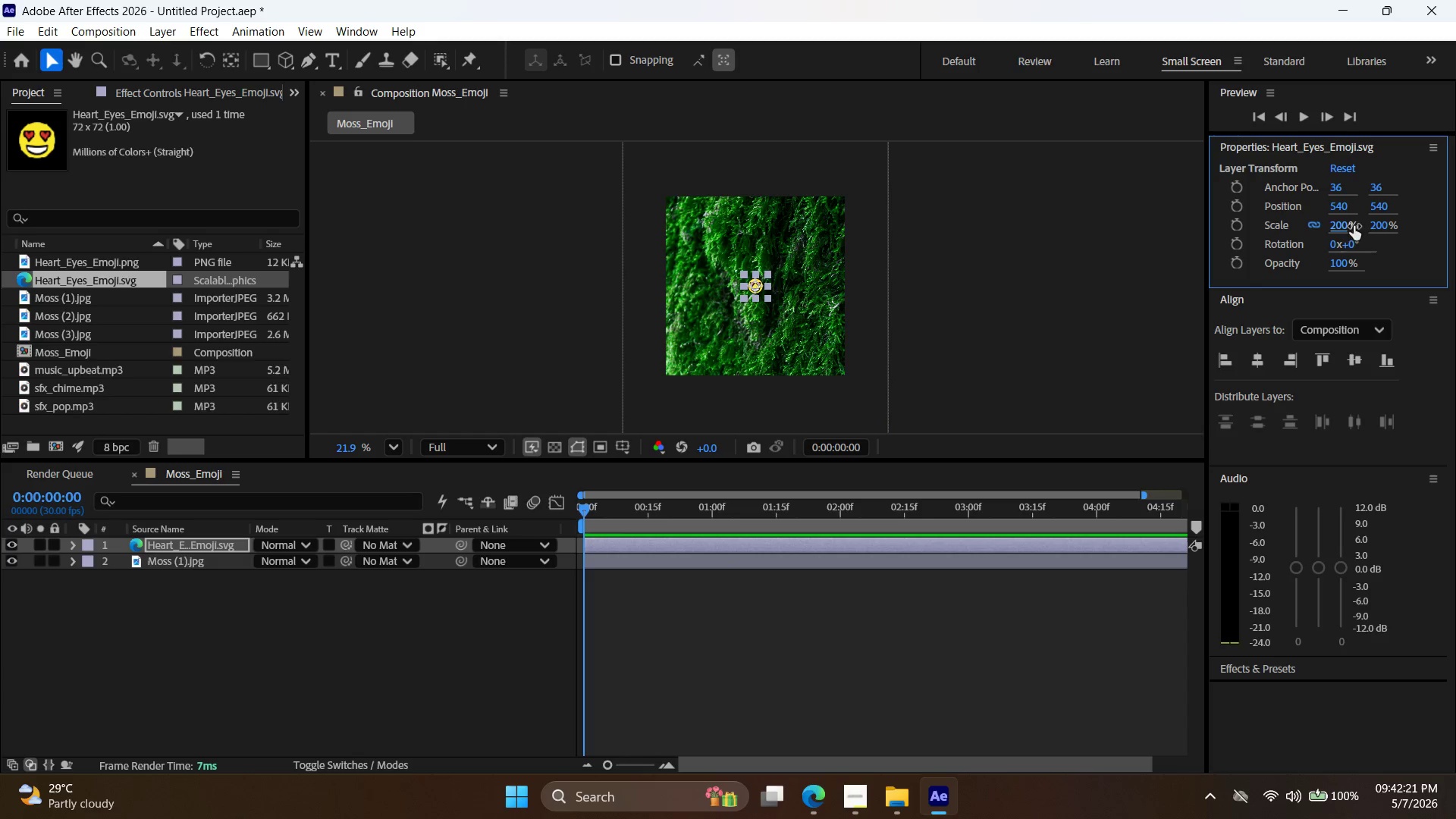 
double_click([1342, 224])
 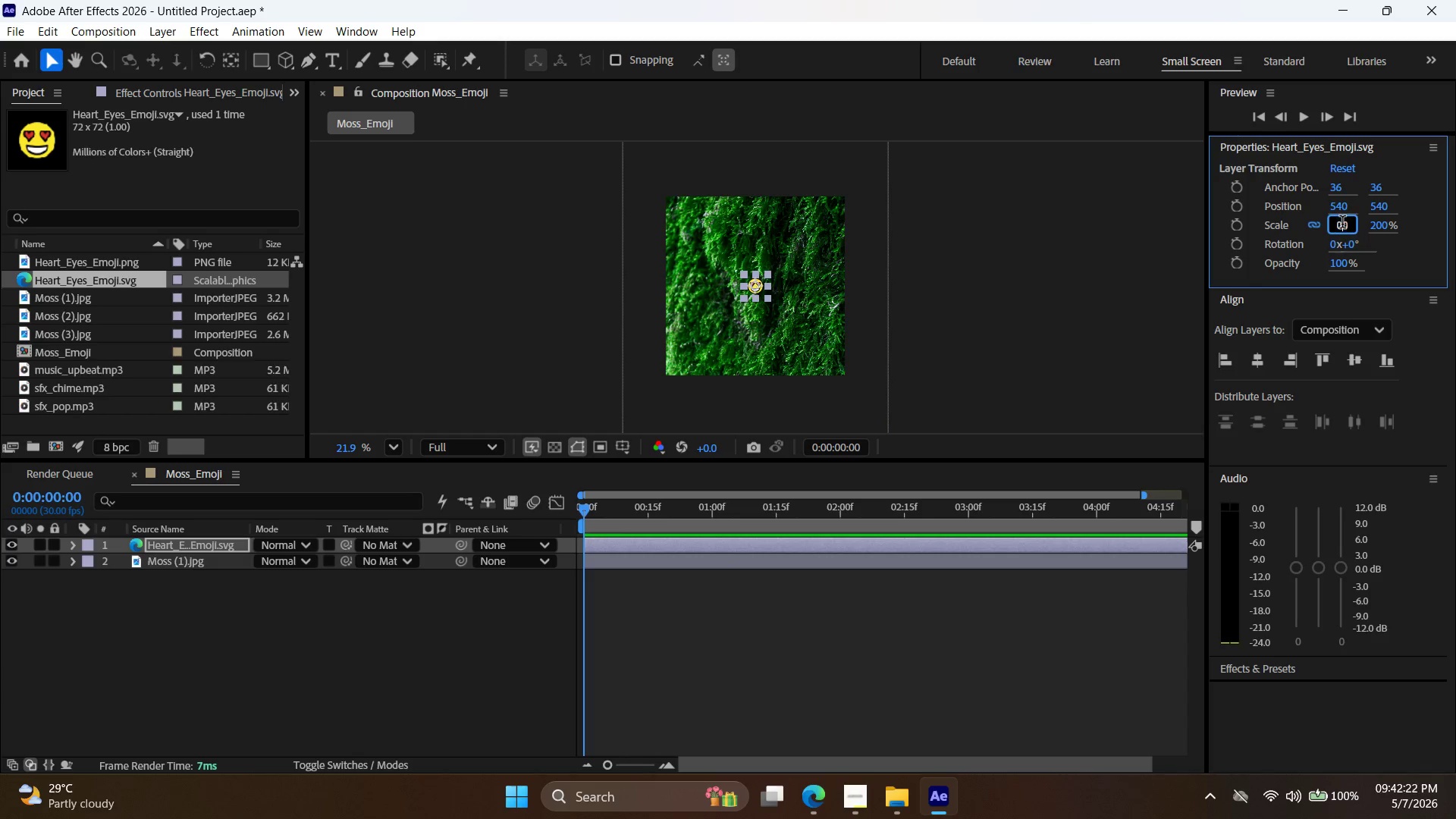 
triple_click([1342, 224])
 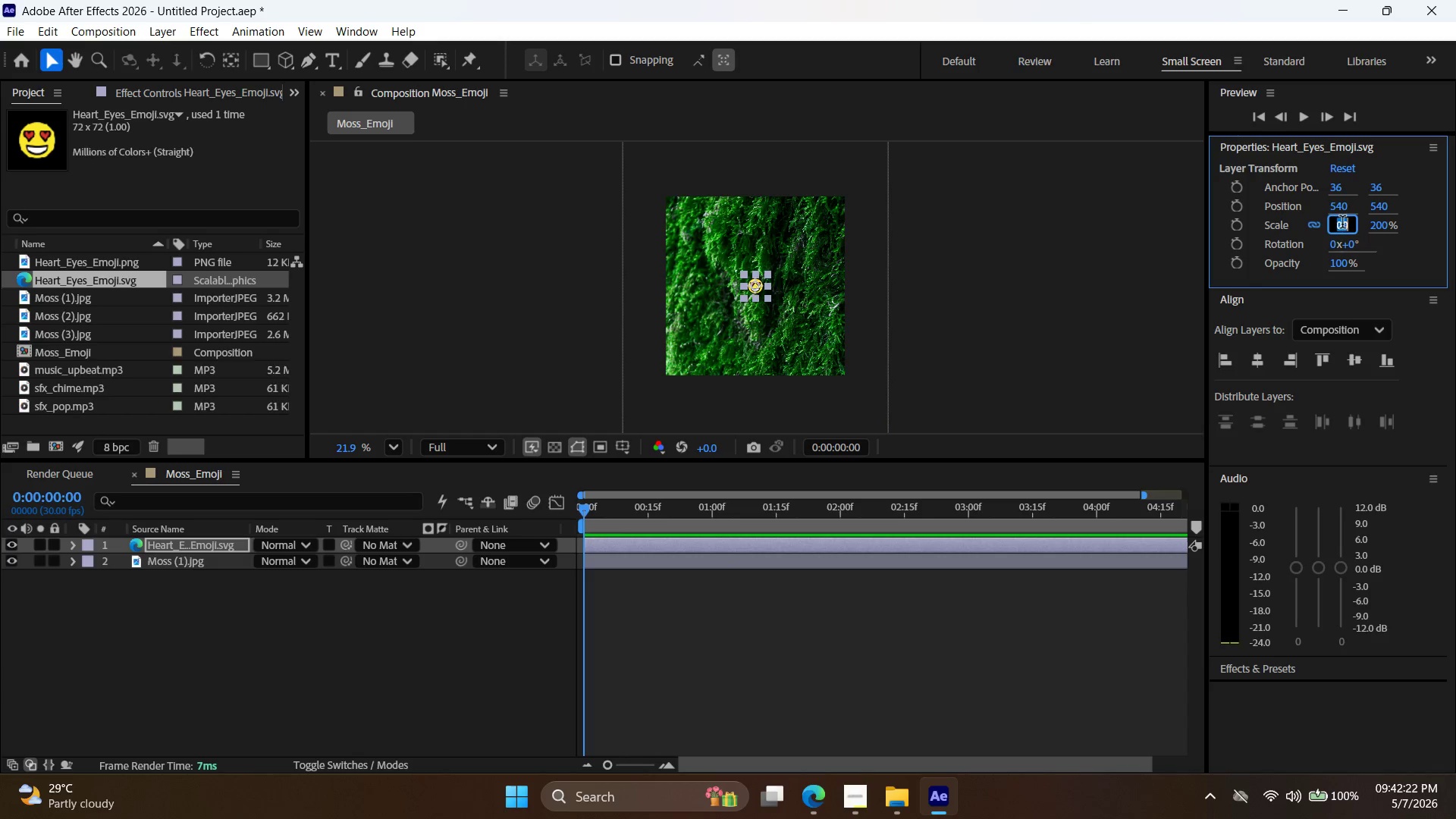 
triple_click([1342, 224])
 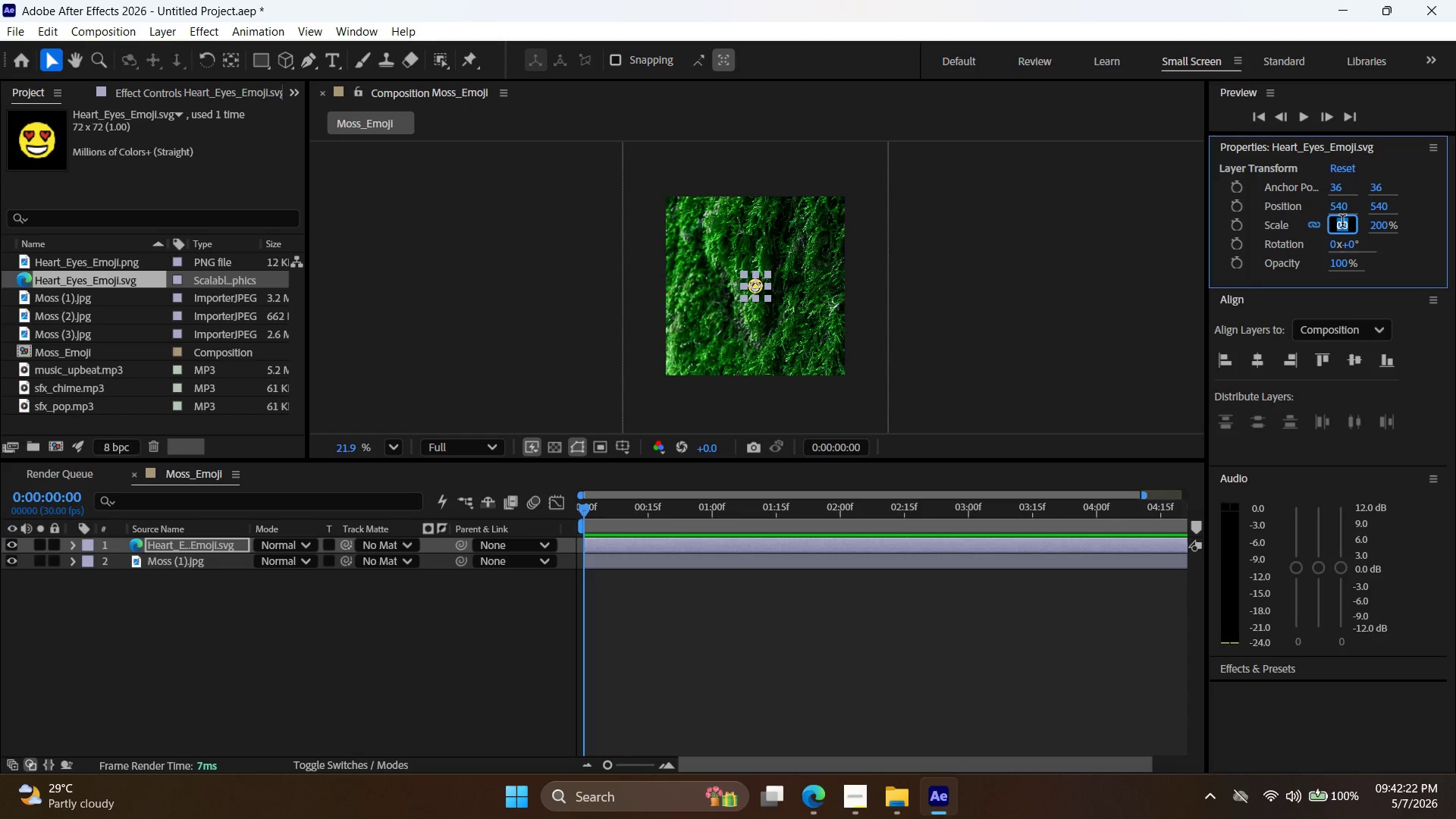 
type(400)
 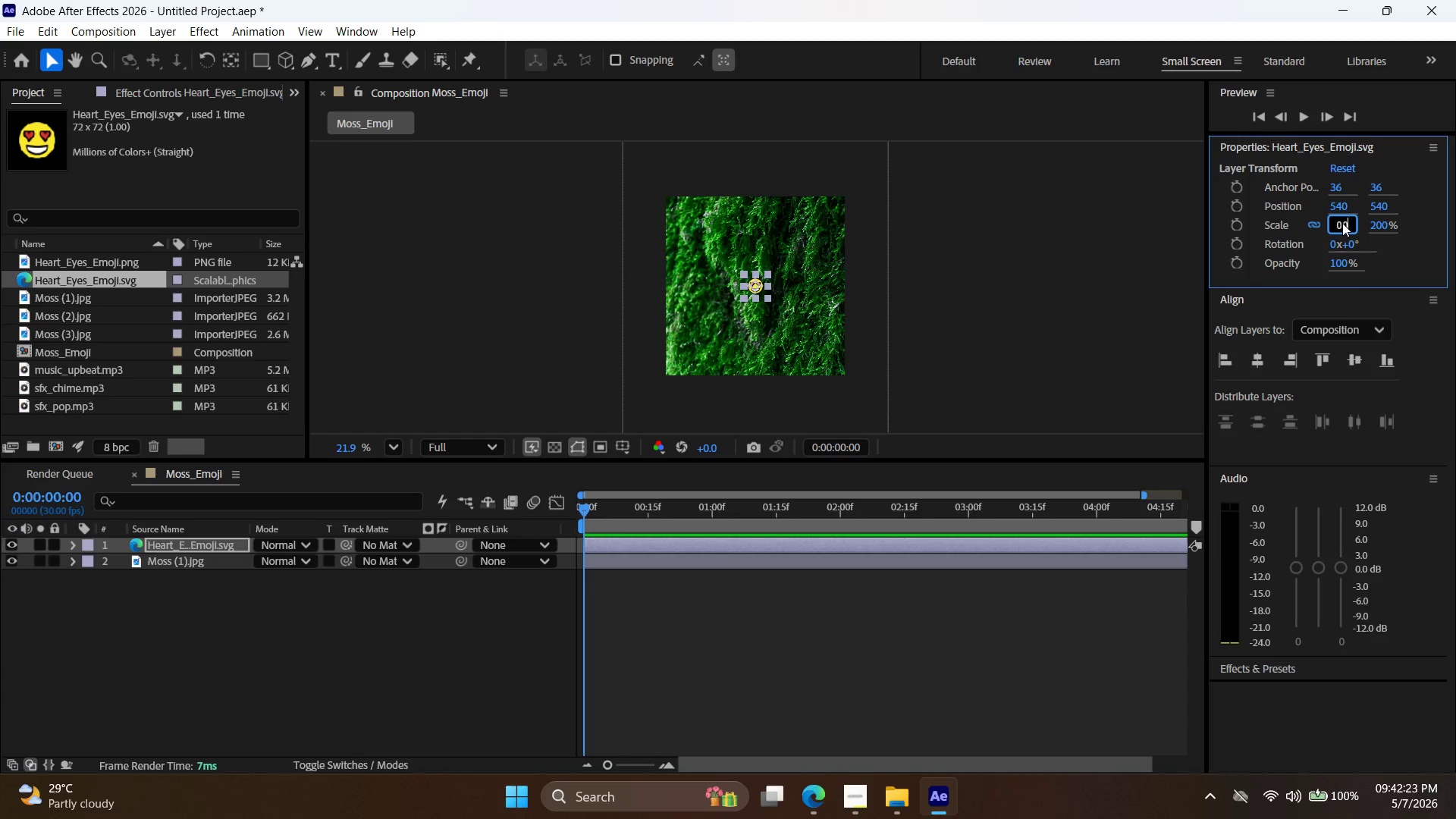 
key(Enter)
 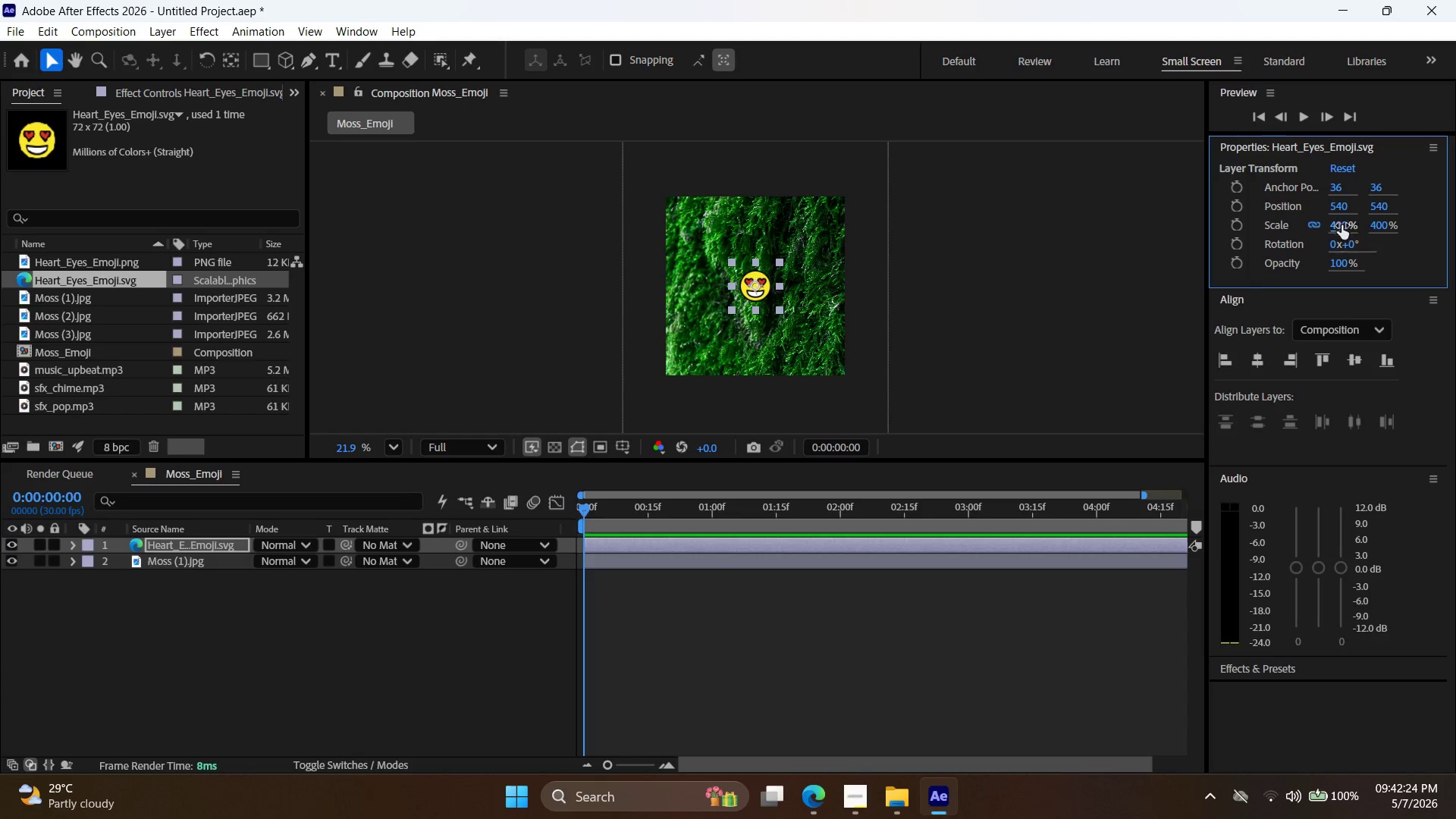 
double_click([1341, 225])
 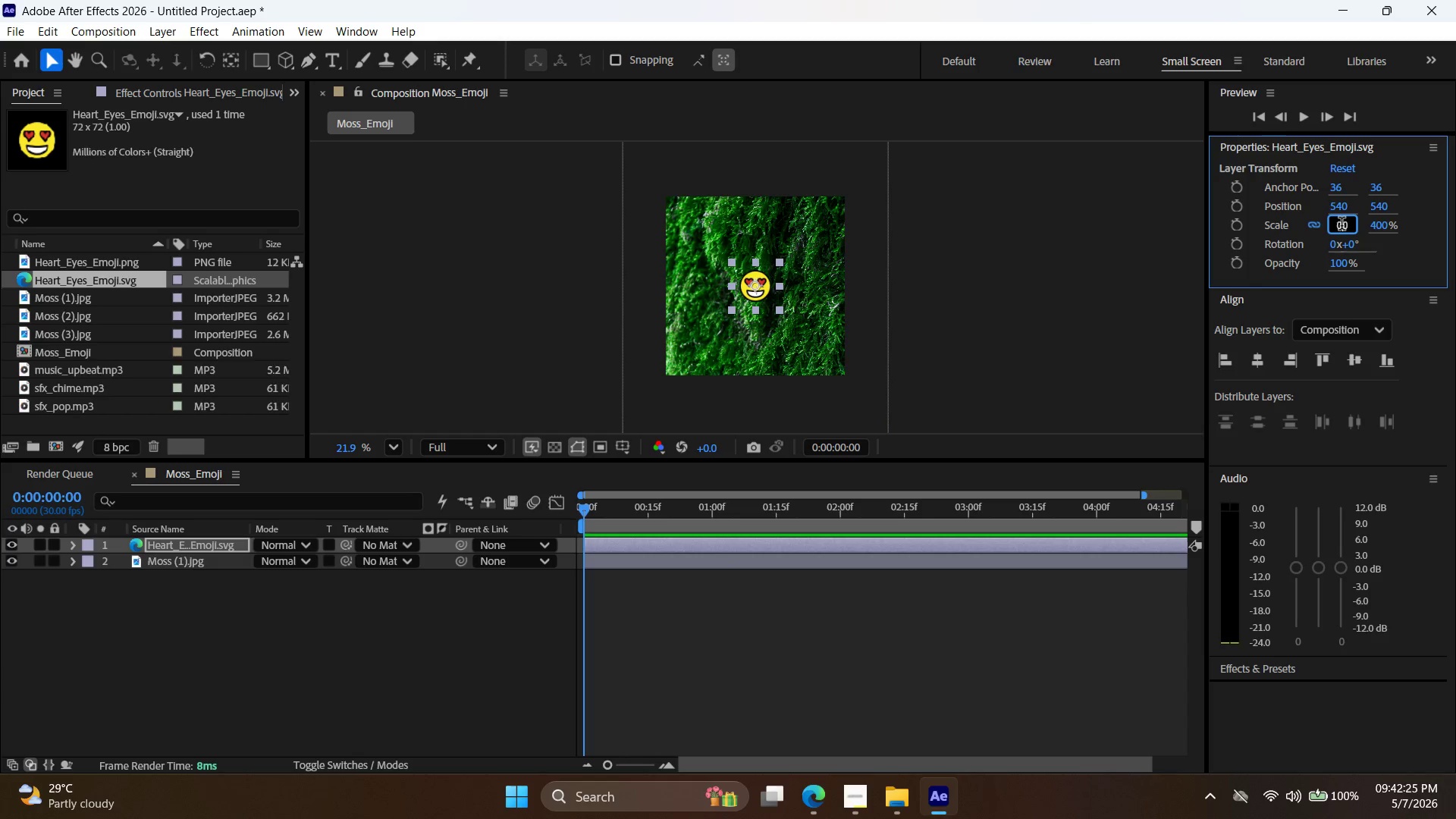 
triple_click([1341, 225])
 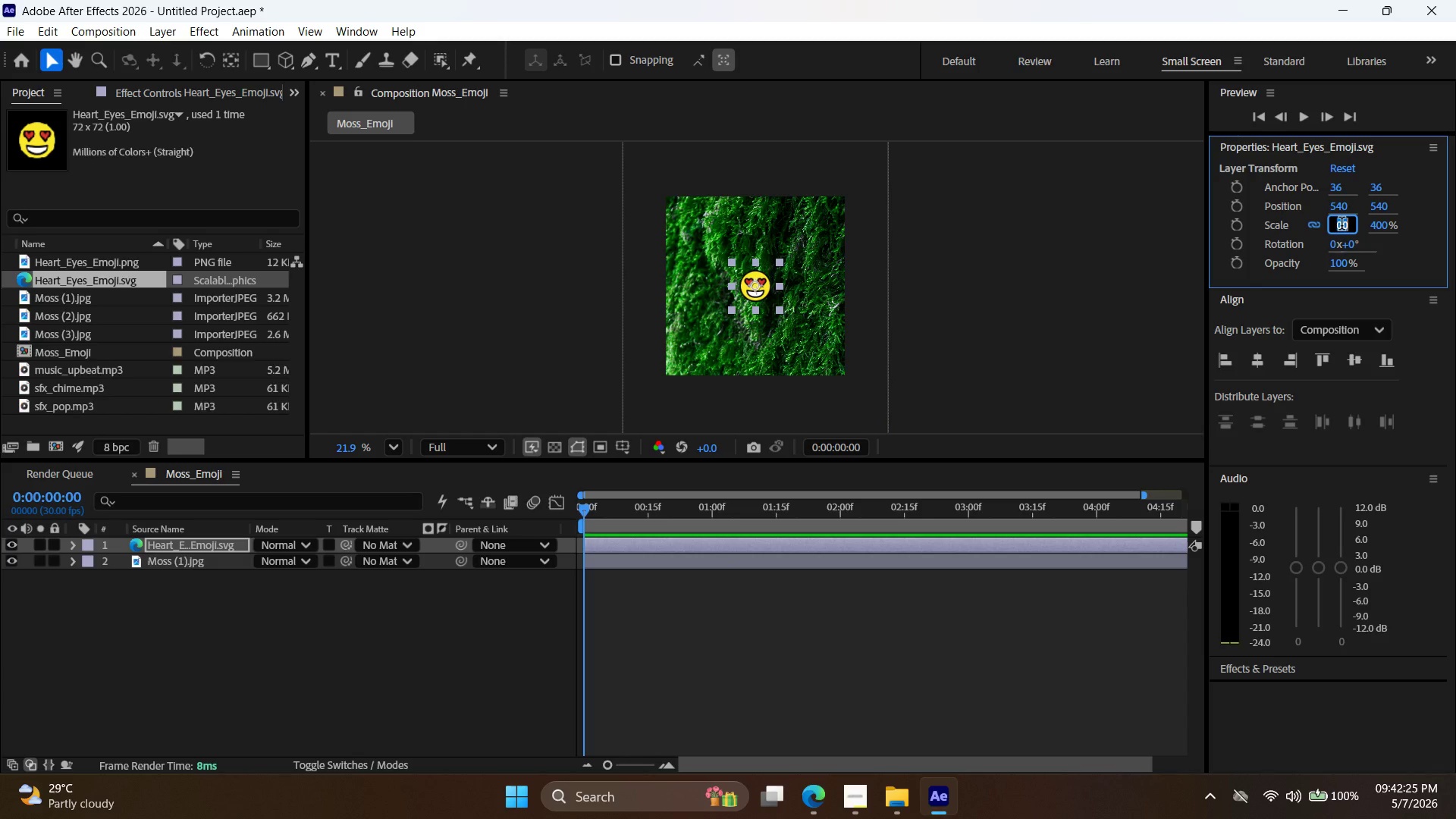 
type(500)
 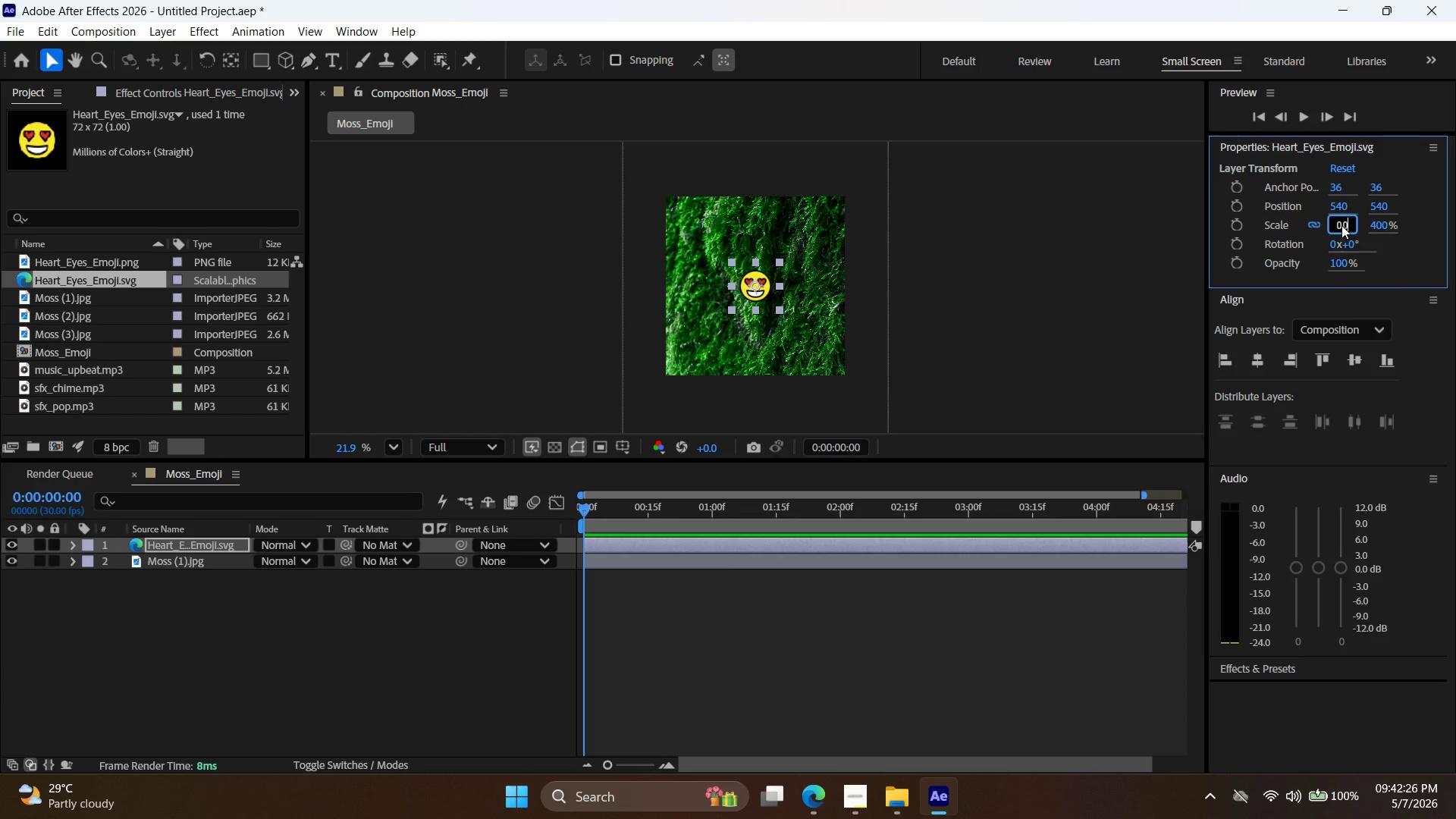 
key(Enter)
 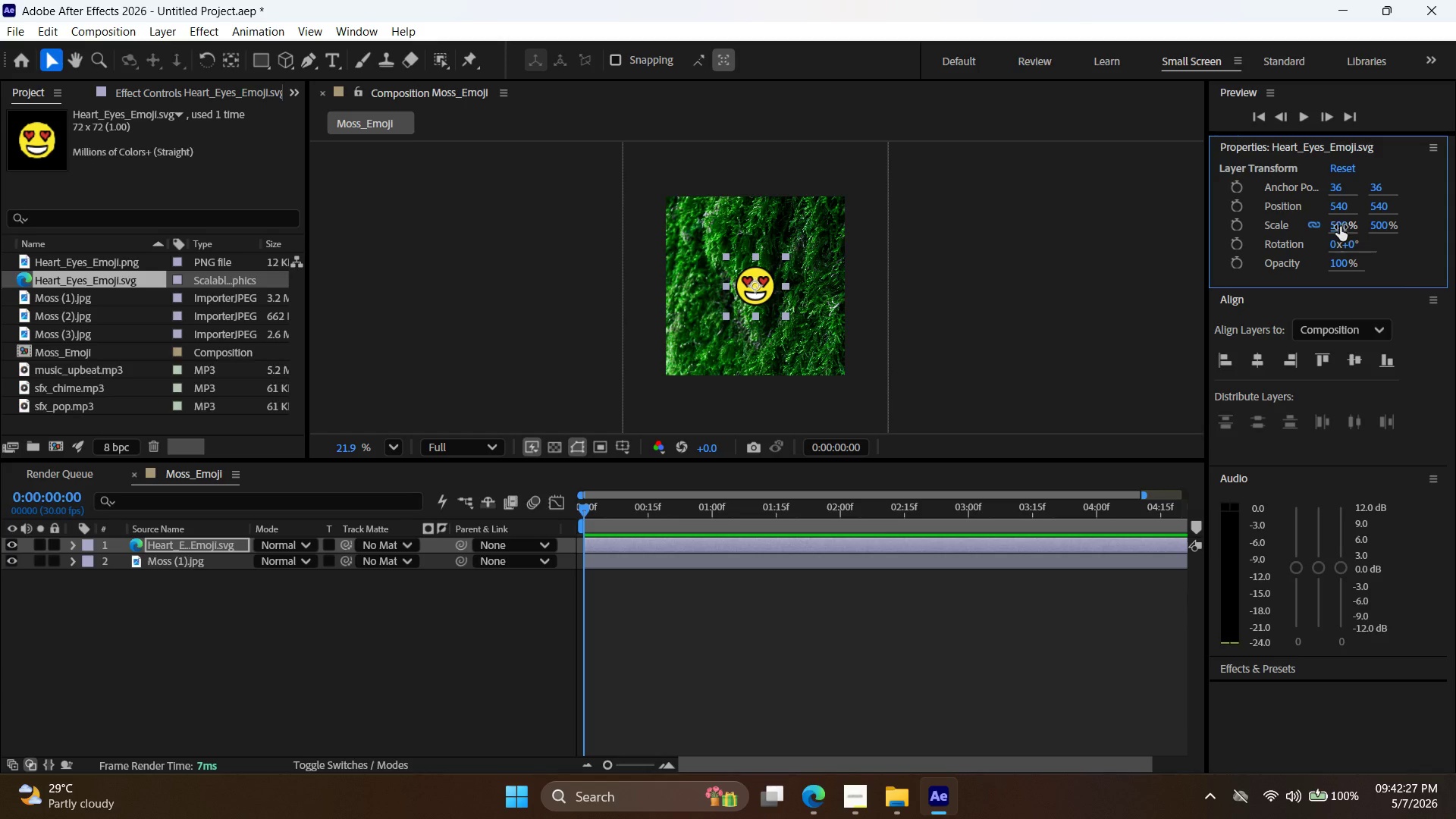 
double_click([1339, 228])
 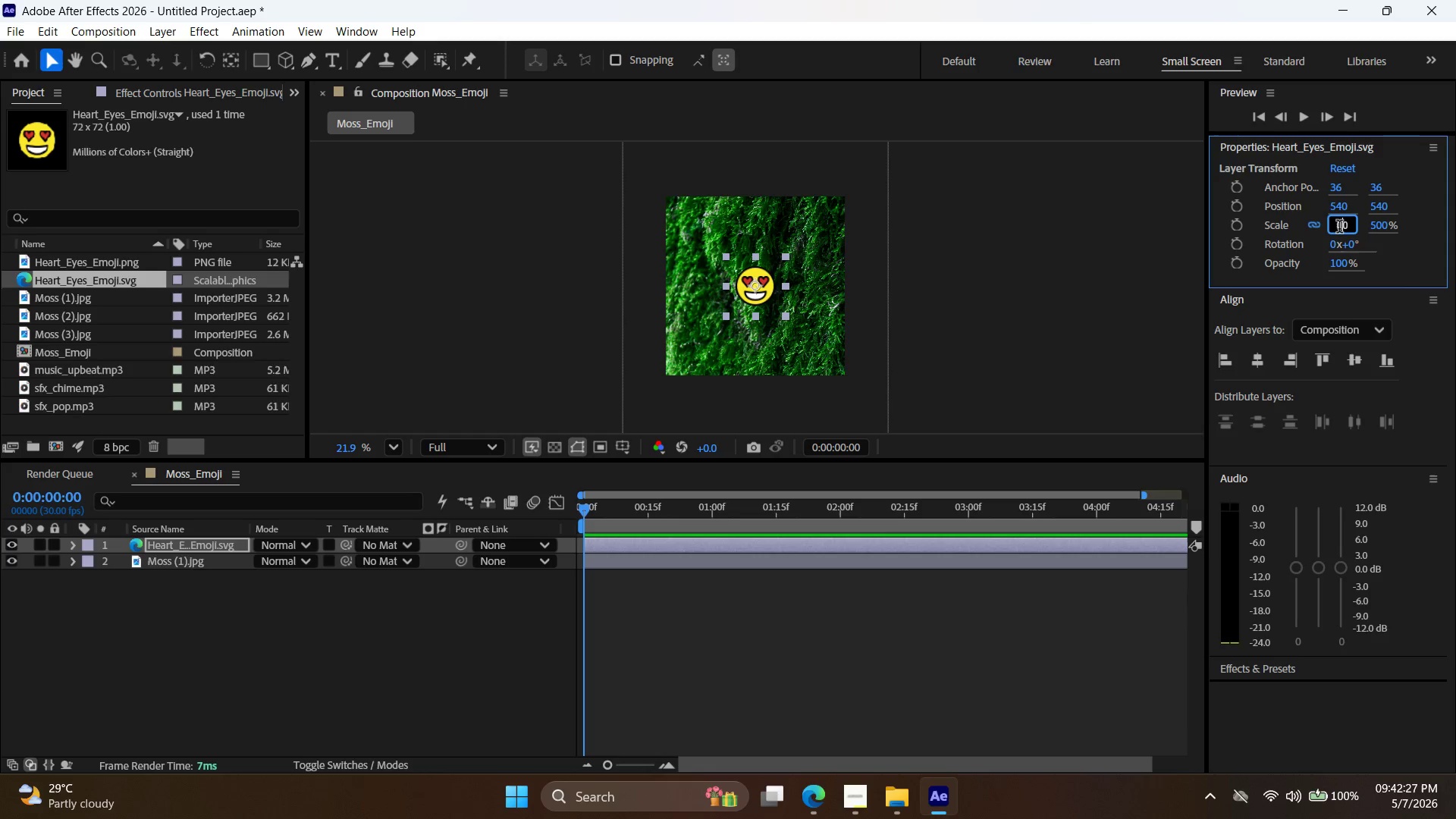 
triple_click([1339, 228])
 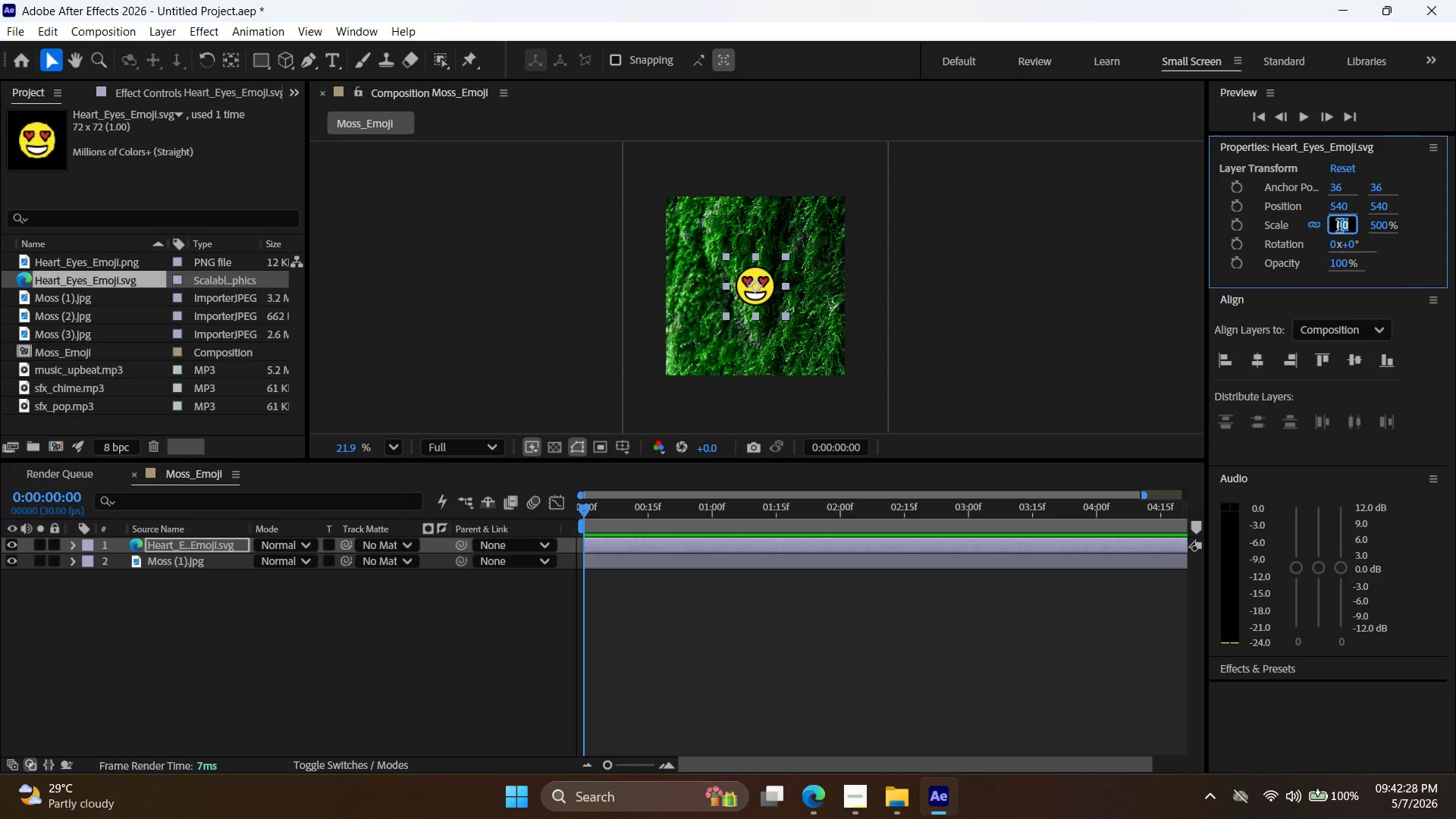 
type(10000)
 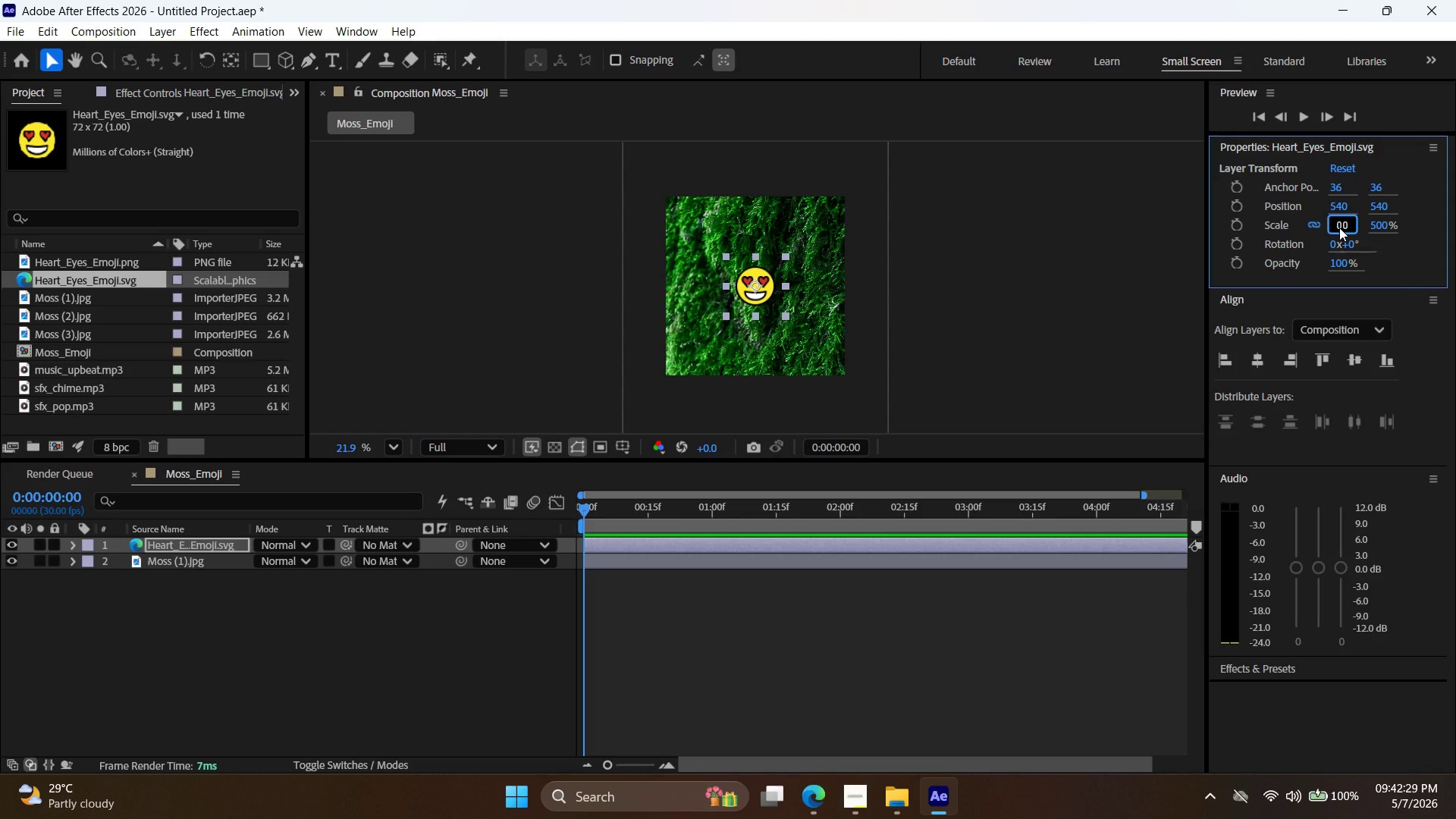 
key(Enter)
 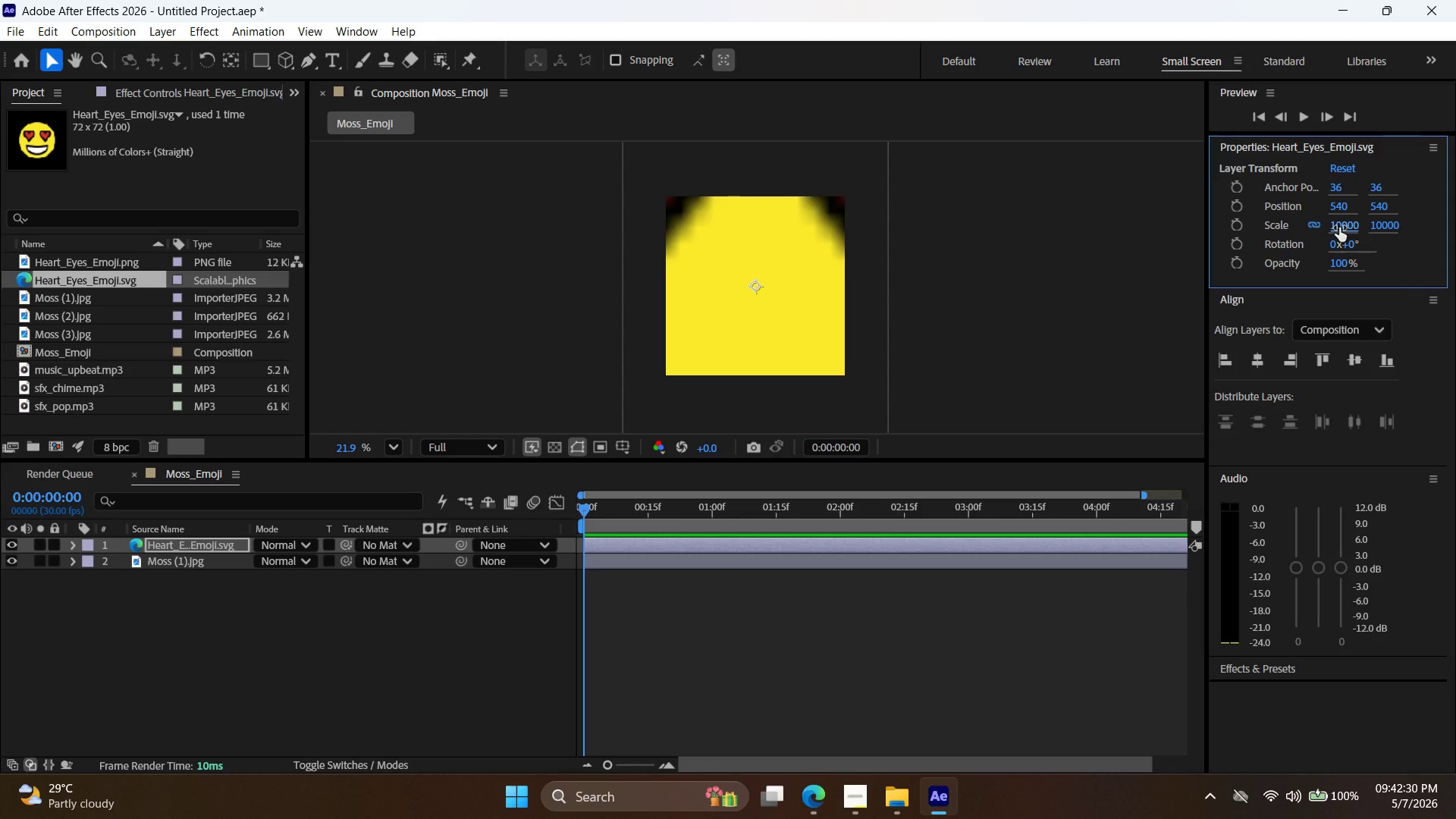 
left_click([1338, 230])
 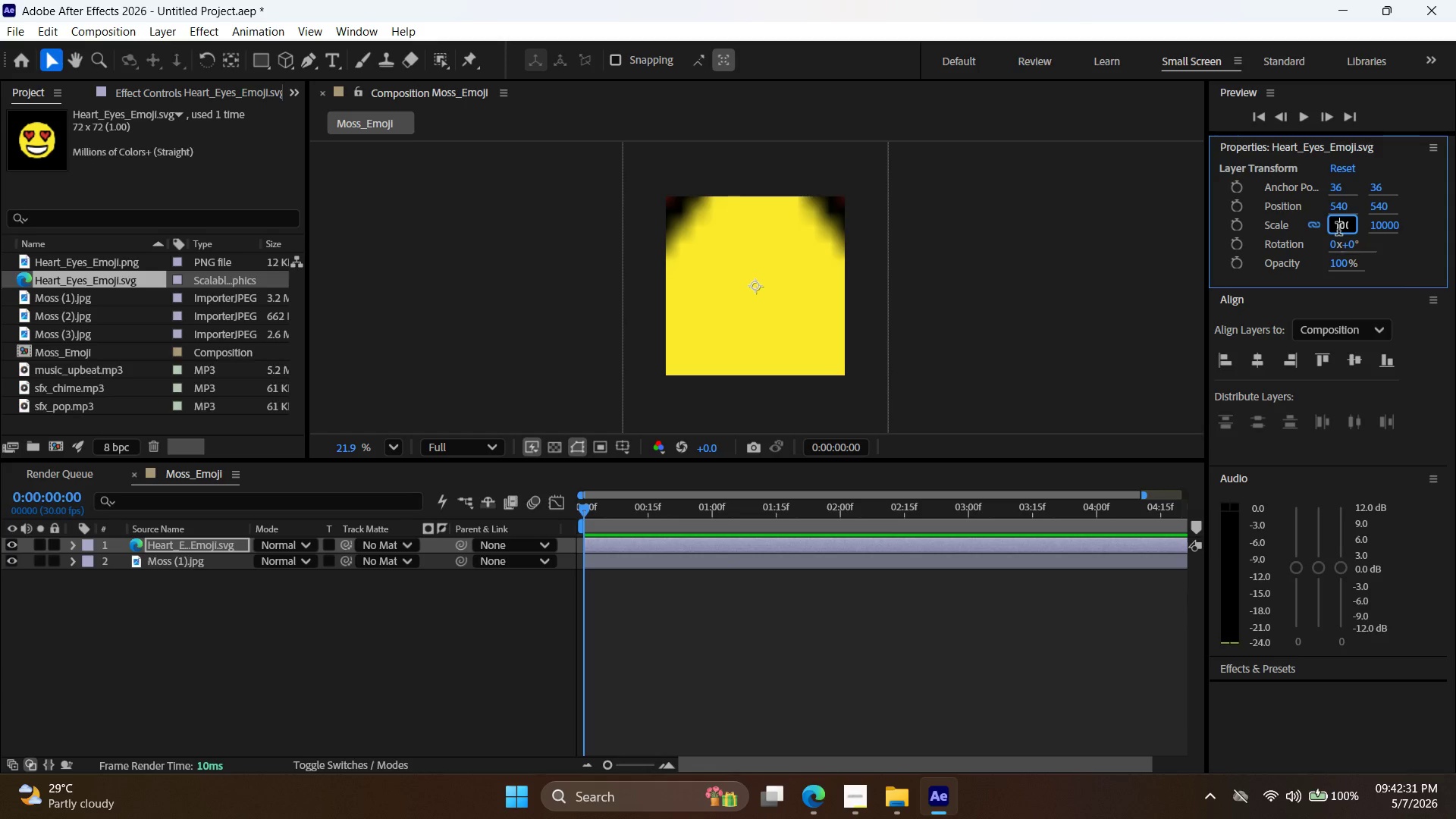 
double_click([1338, 231])
 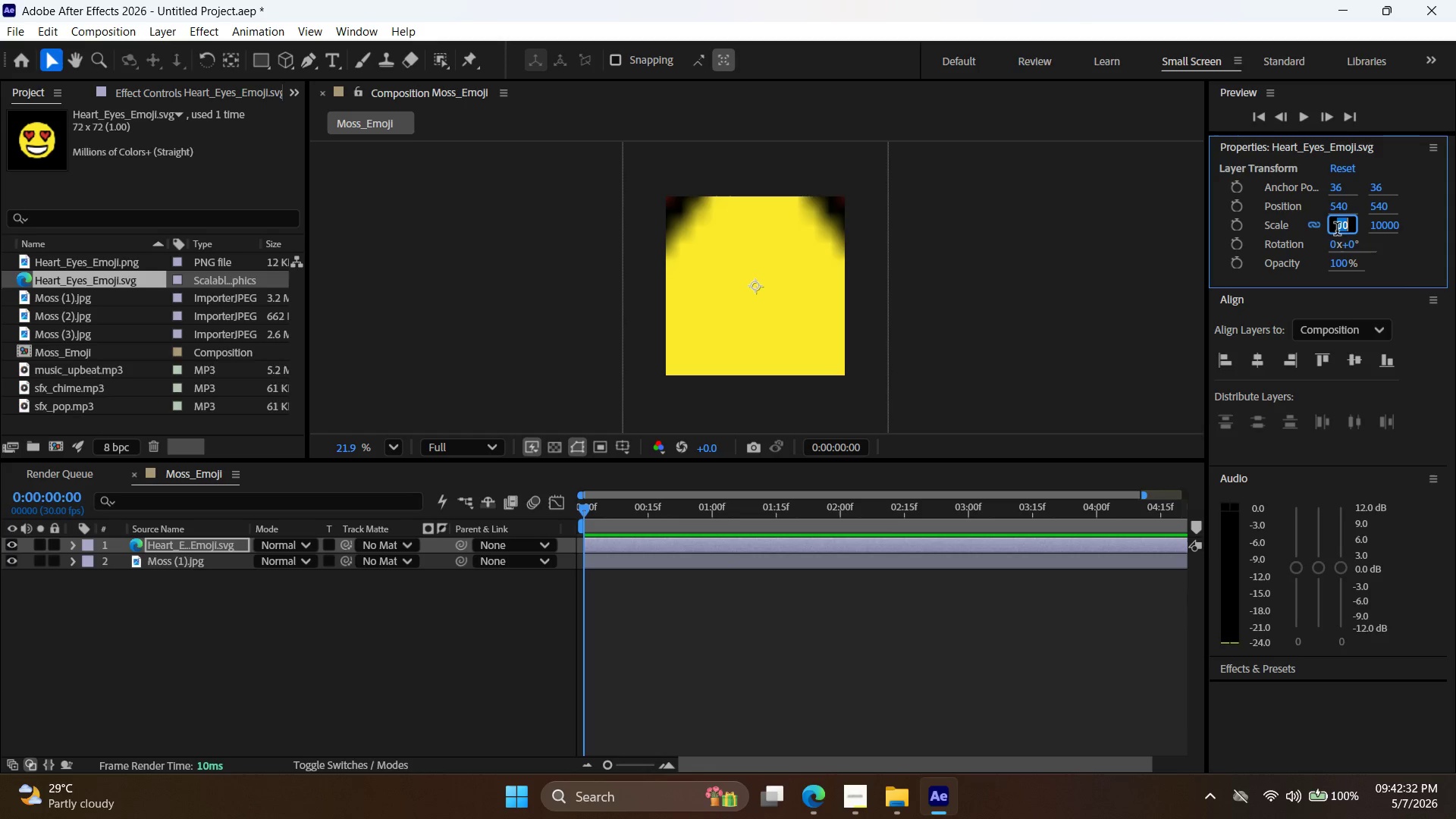 
type(1000)
 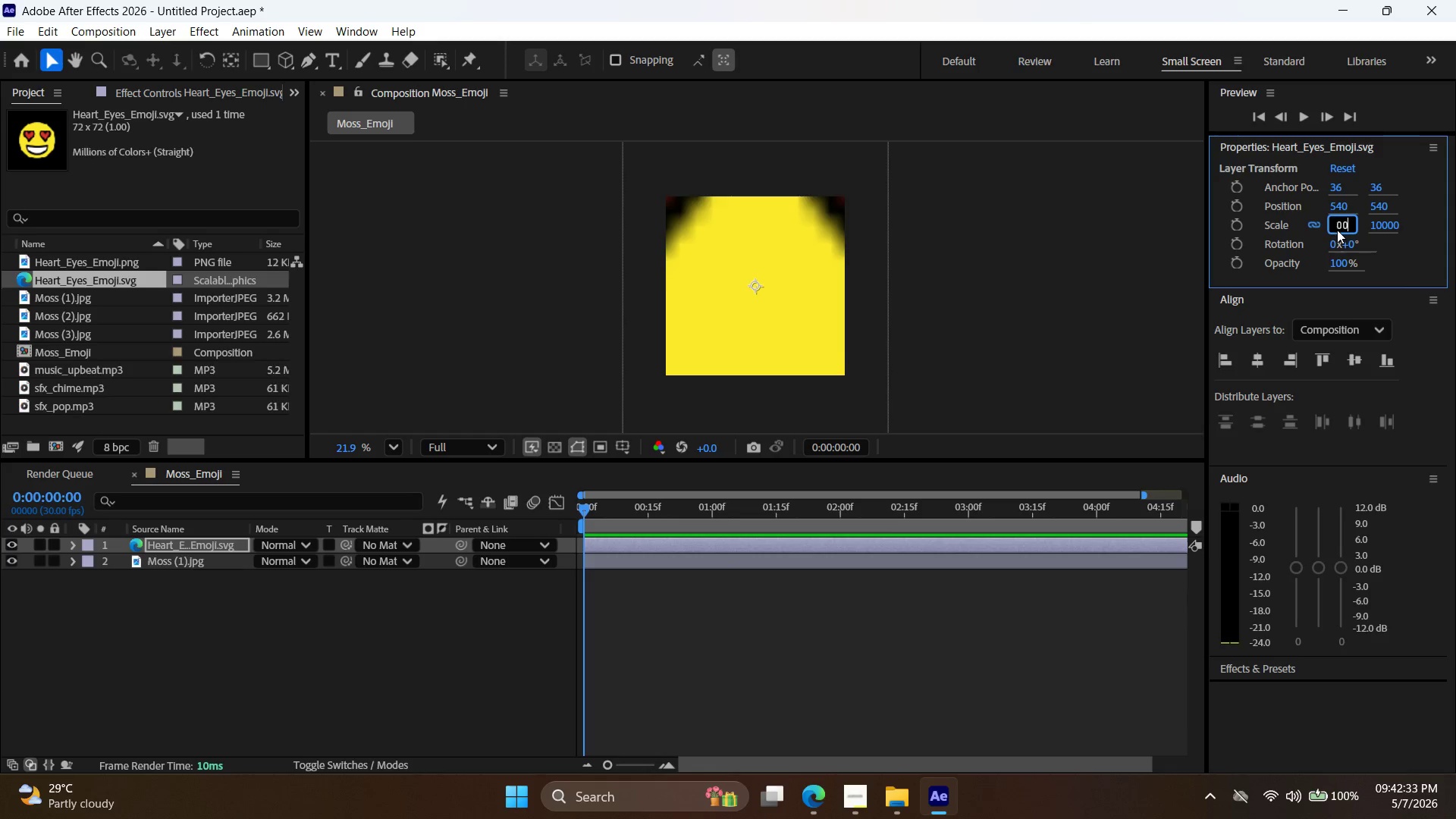 
key(Enter)
 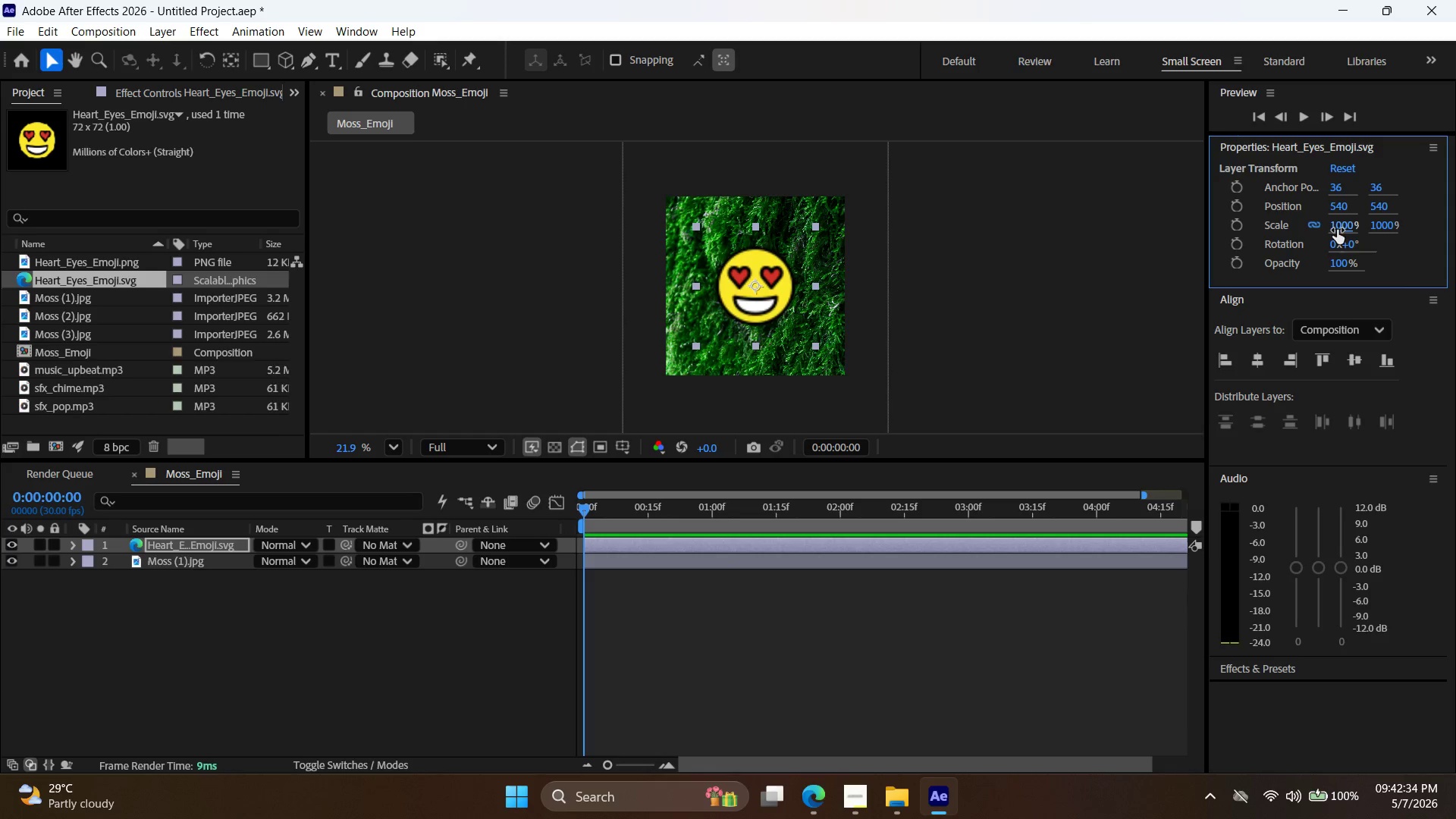 
double_click([1337, 233])
 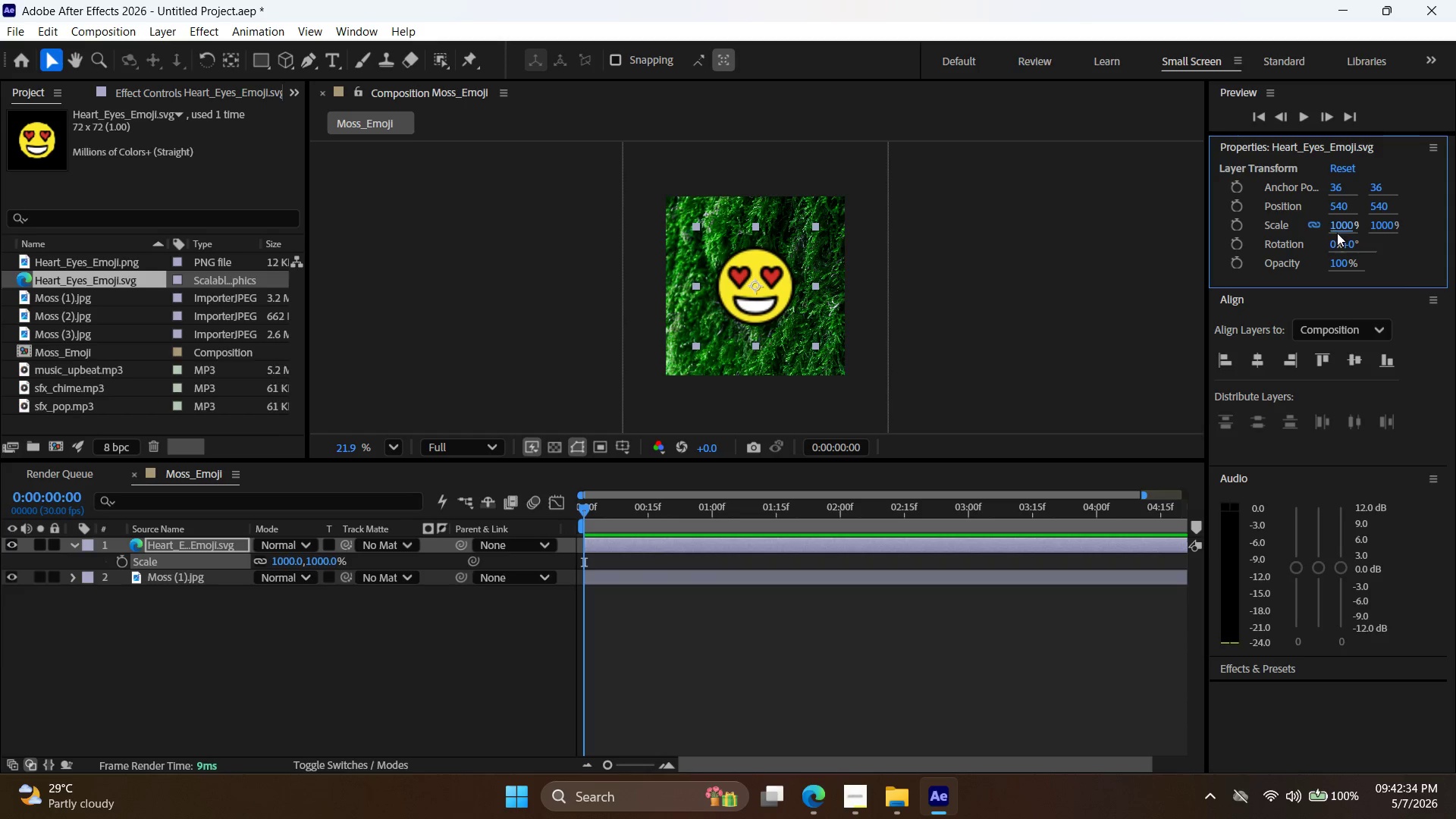 
triple_click([1337, 233])
 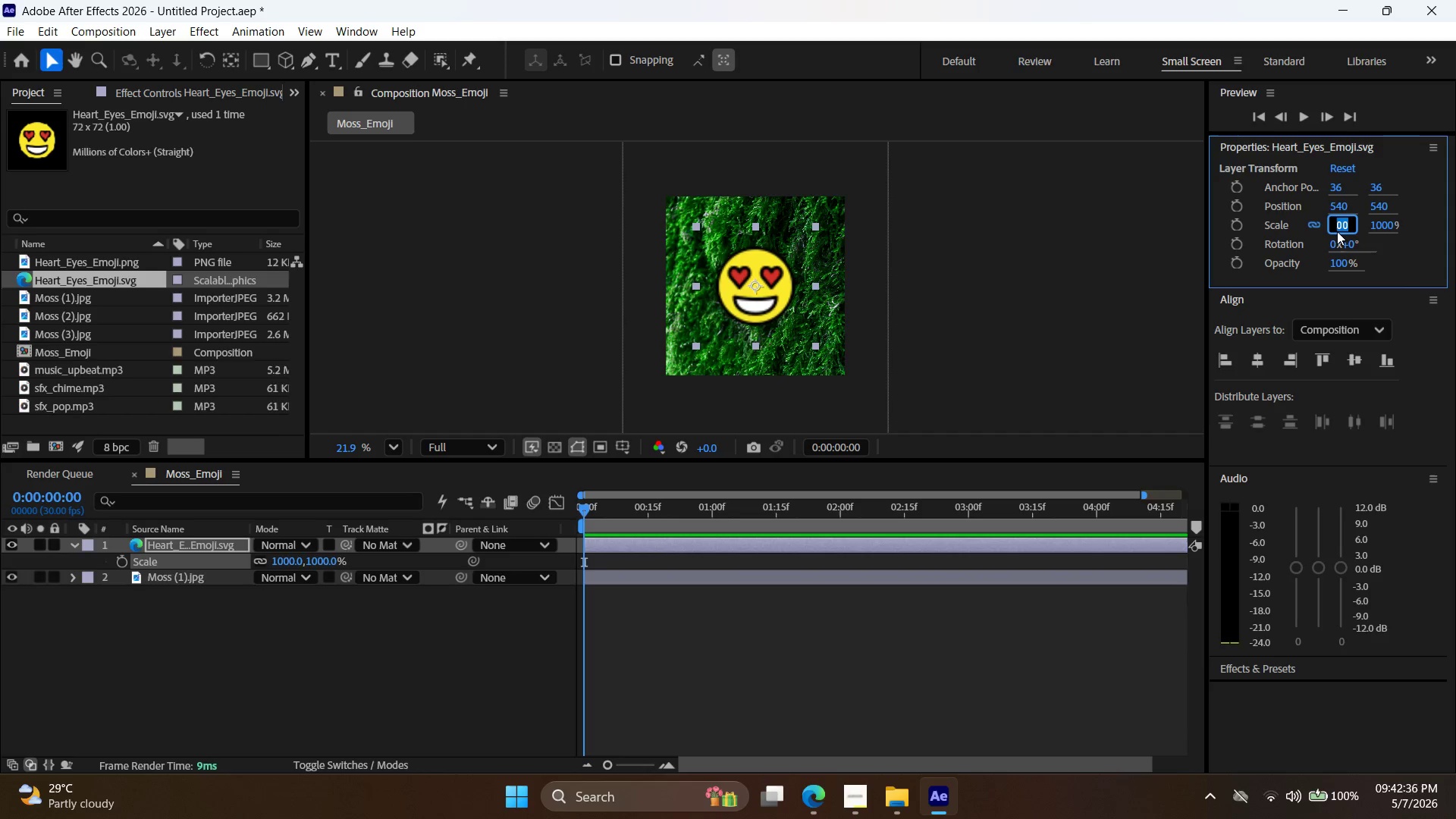 
type(700)
 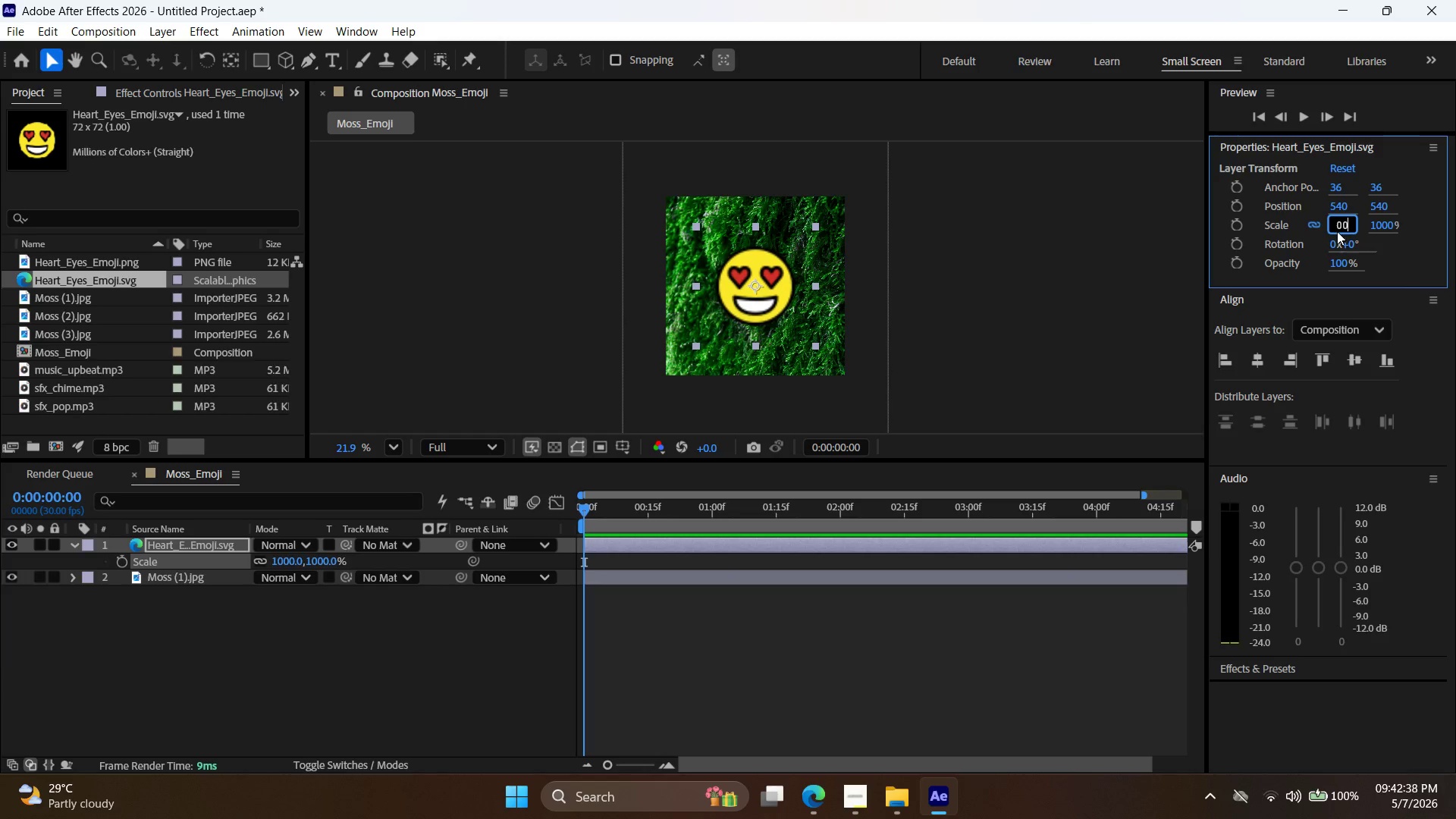 
key(Enter)
 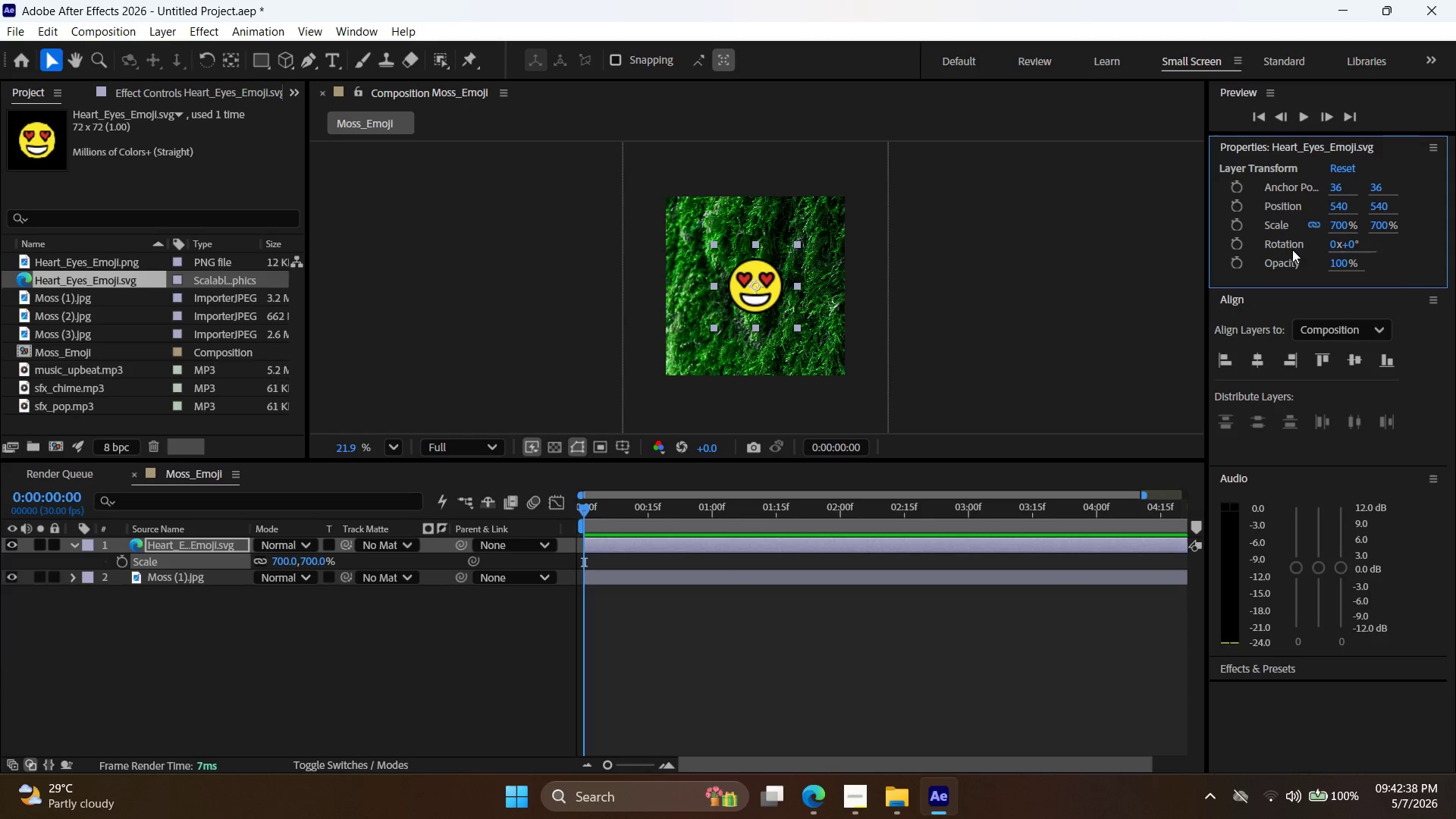 
key(V)
 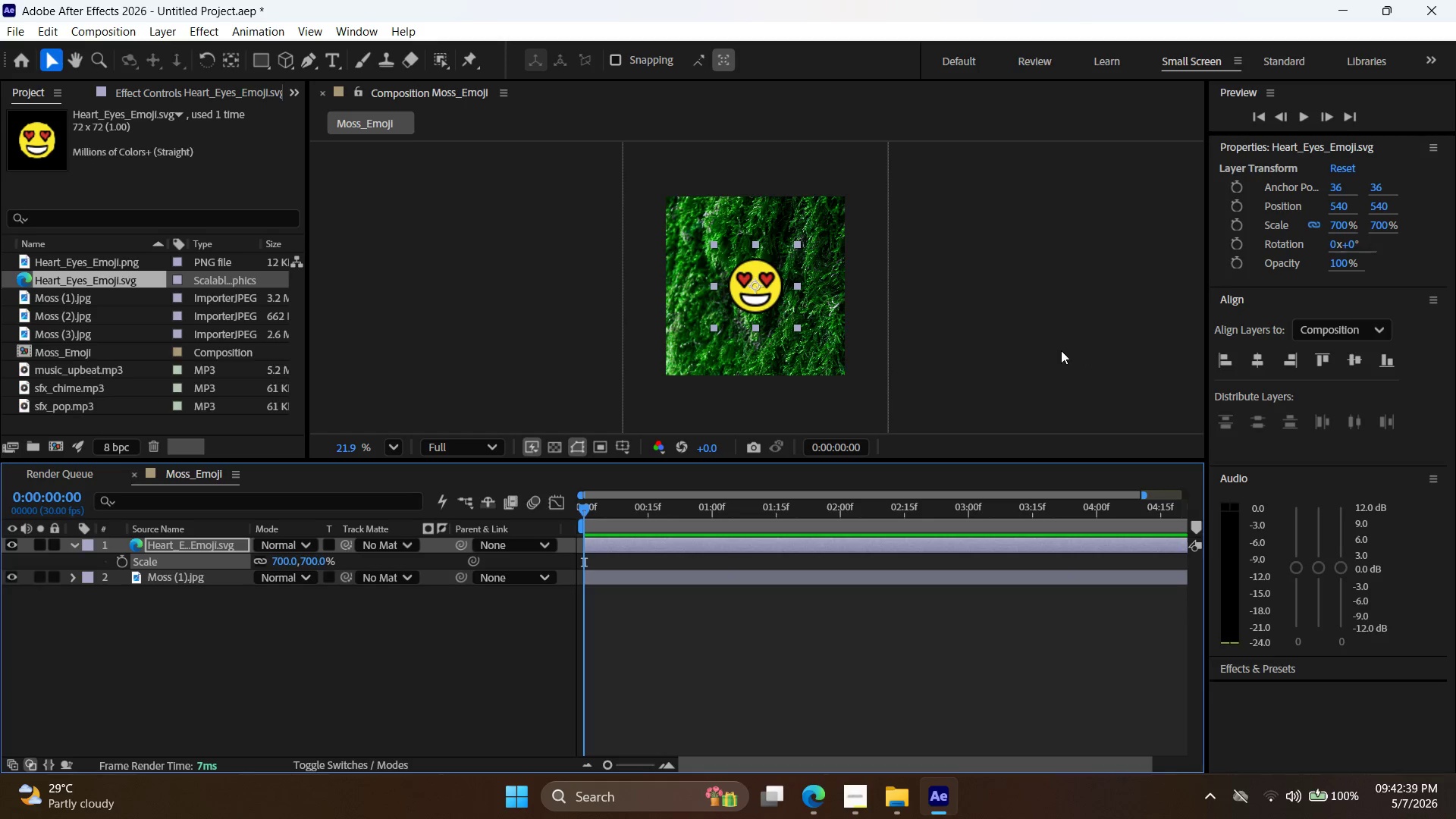 
left_click([1060, 350])
 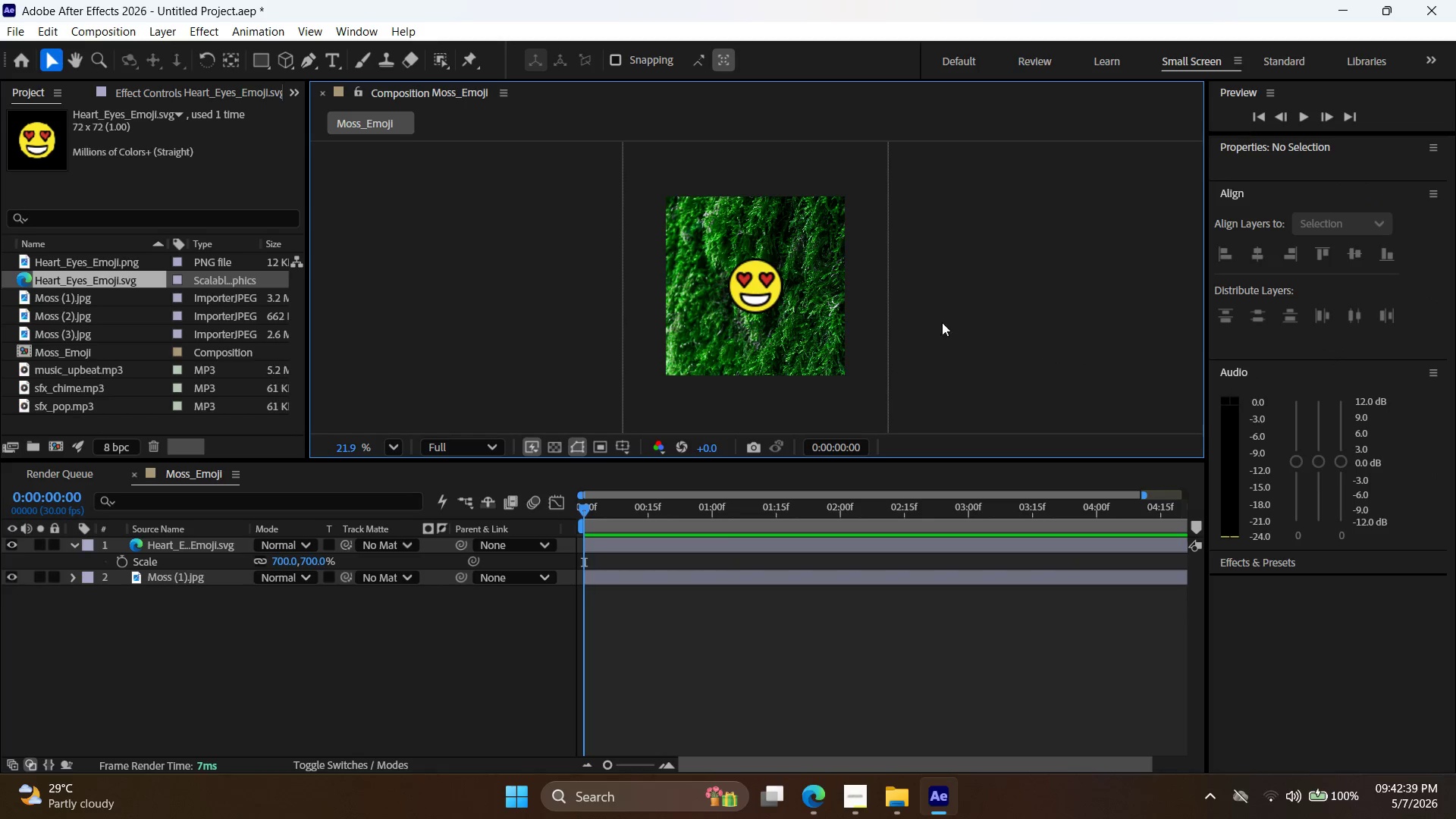 
hold_key(key=AltLeft, duration=0.72)
 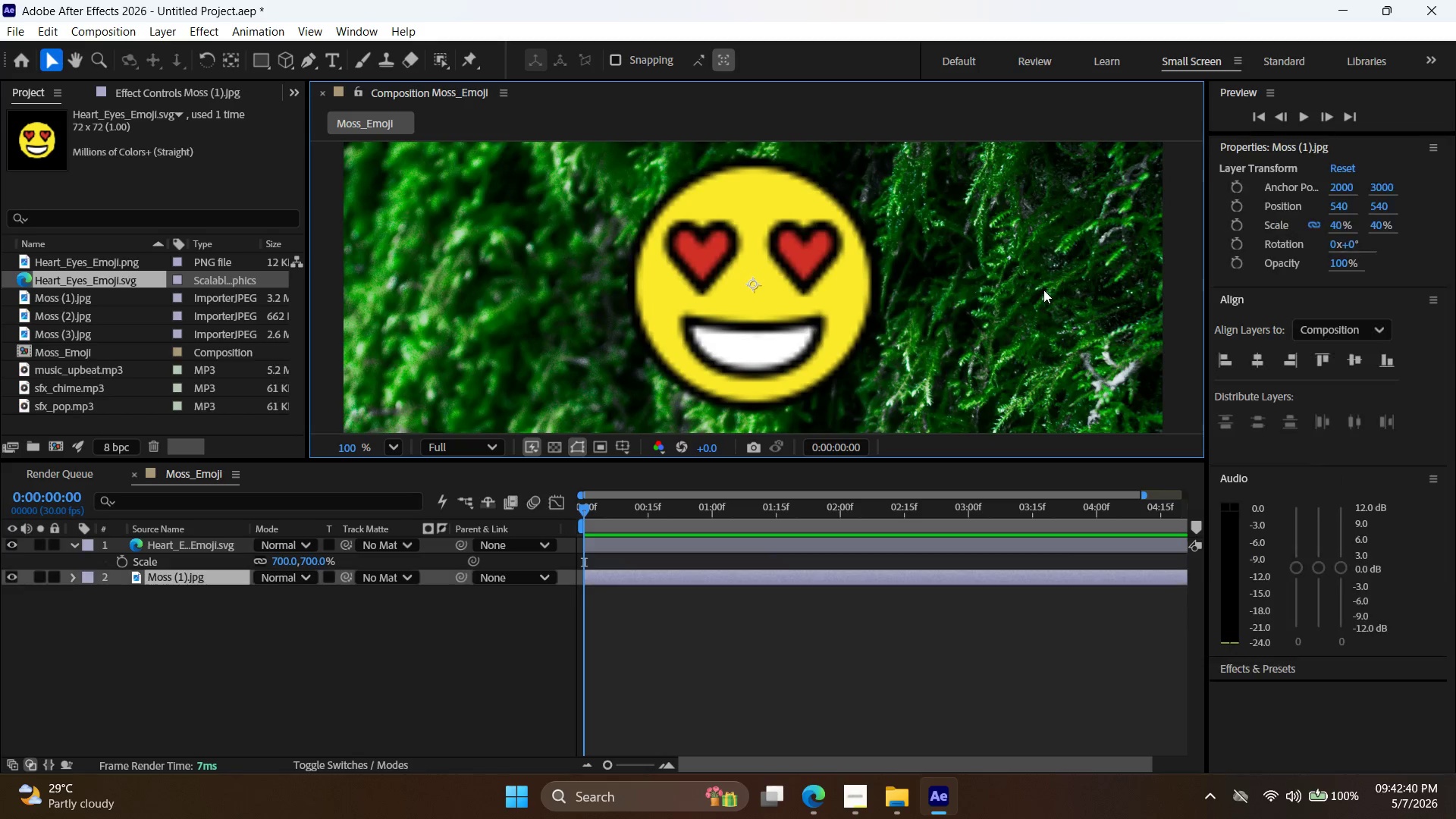 
left_click([1043, 290])
 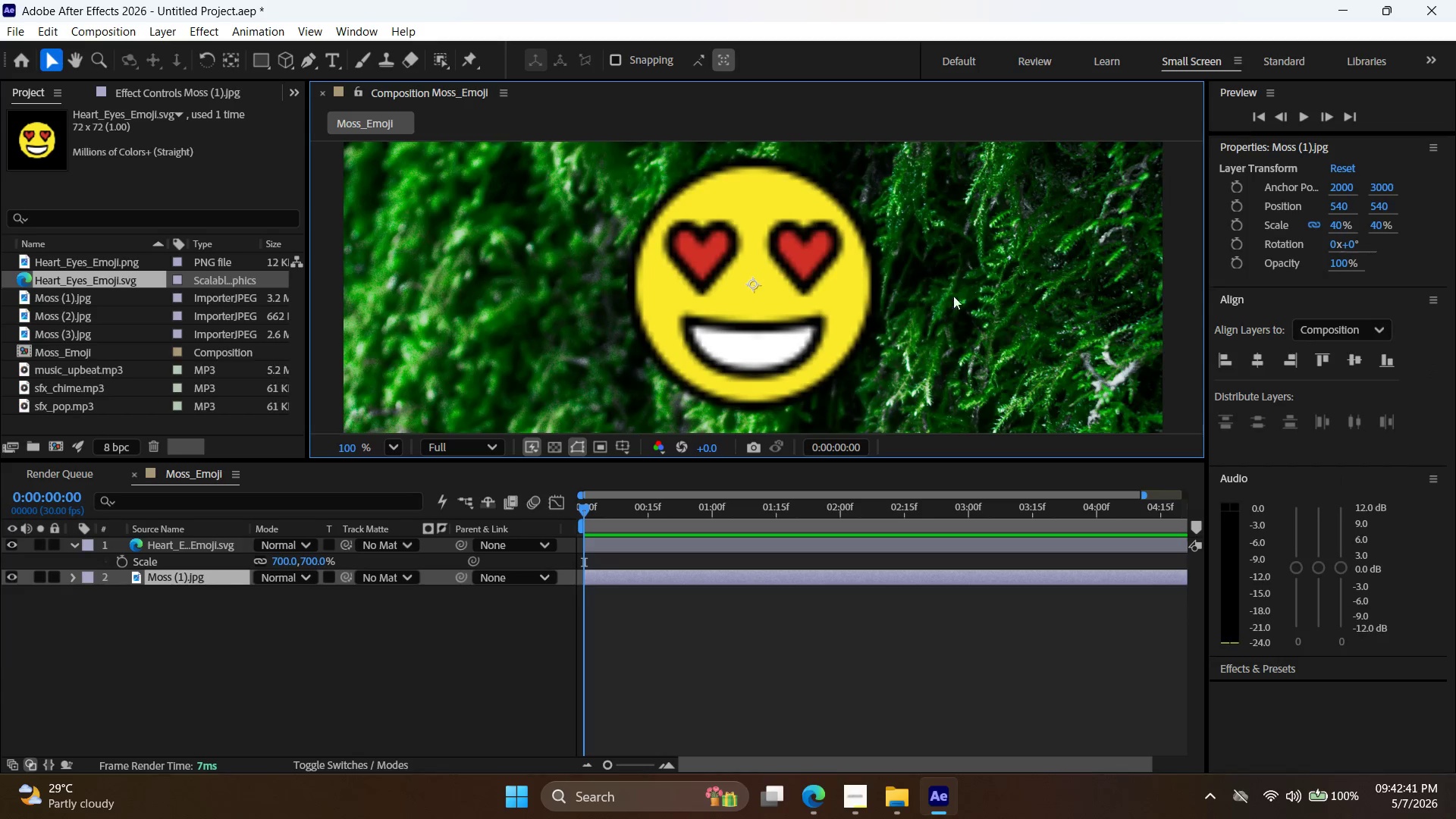 
scroll: coordinate [781, 275], scroll_direction: up, amount: 12.0
 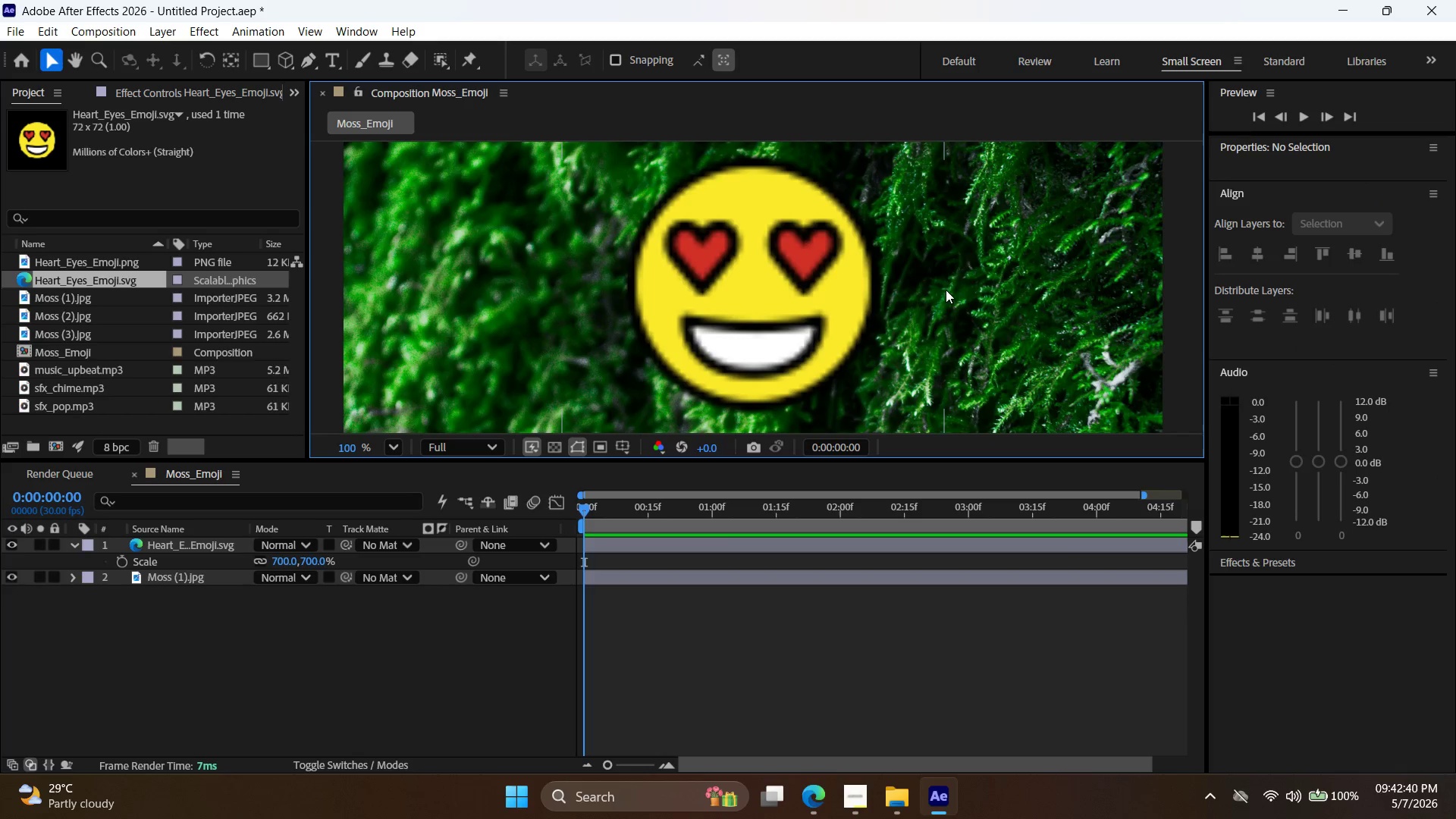 
key(Alt+AltLeft)
 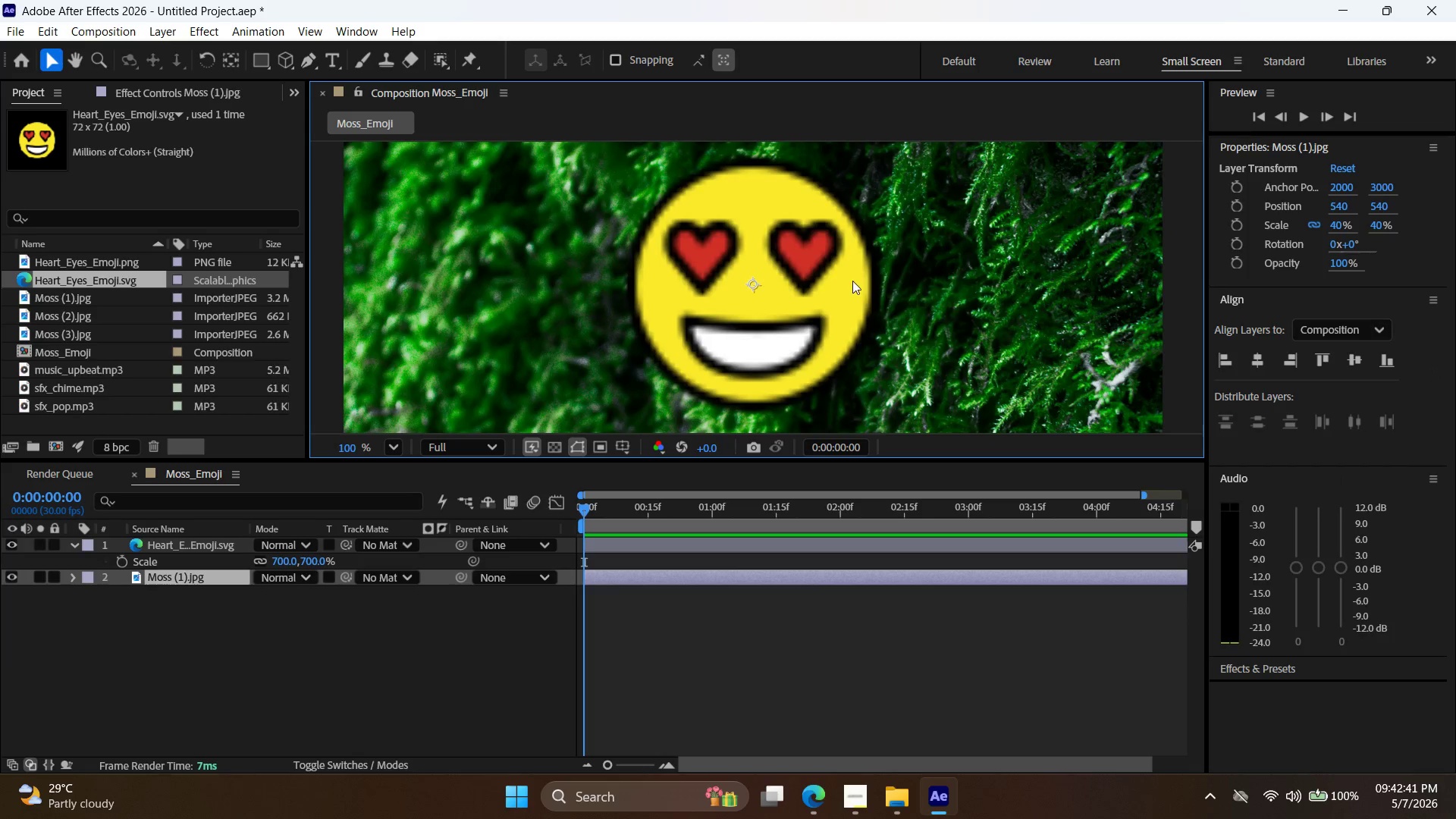 
left_click_drag(start_coordinate=[803, 278], to_coordinate=[969, 291])
 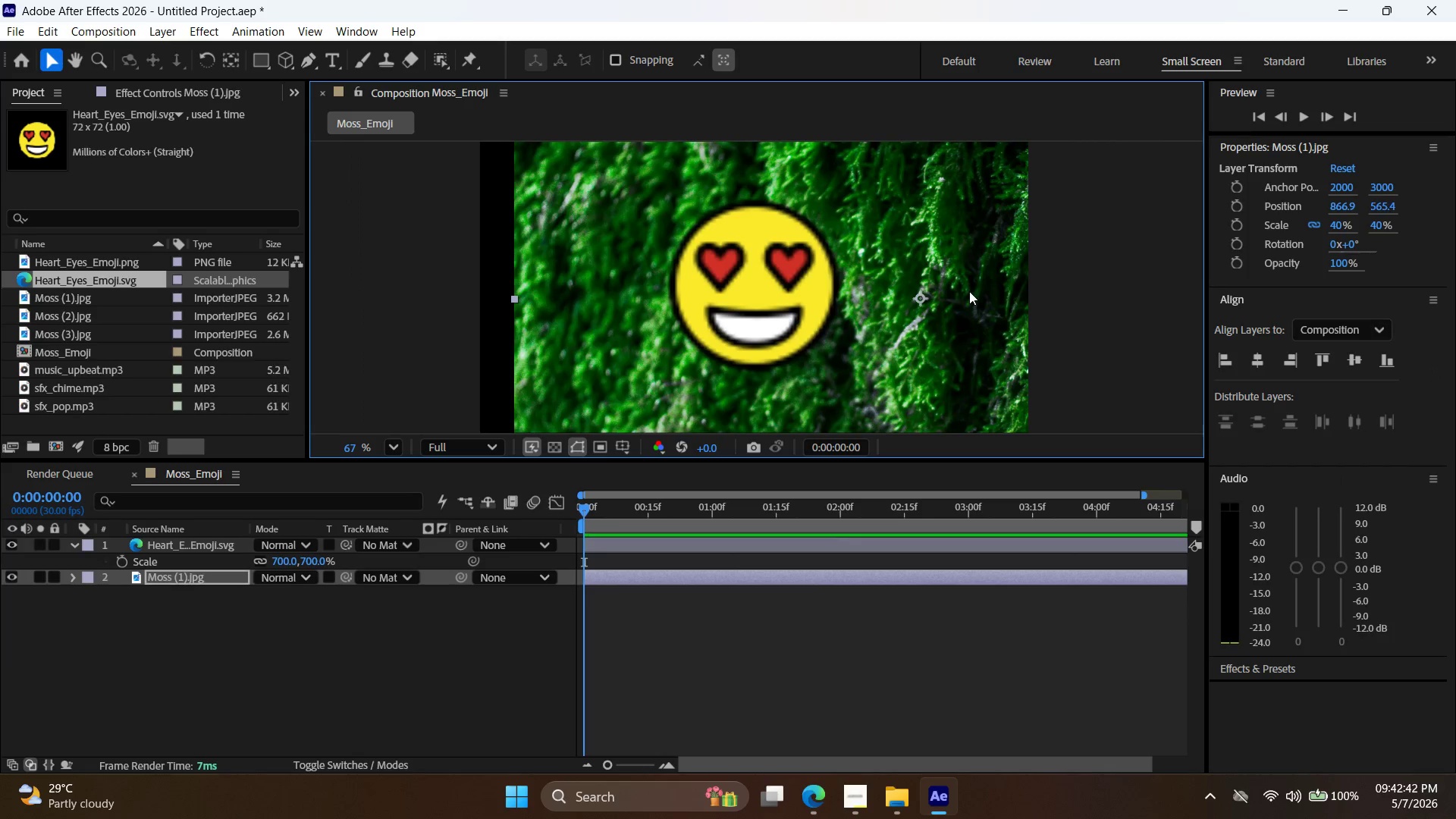 
scroll: coordinate [852, 281], scroll_direction: down, amount: 3.0
 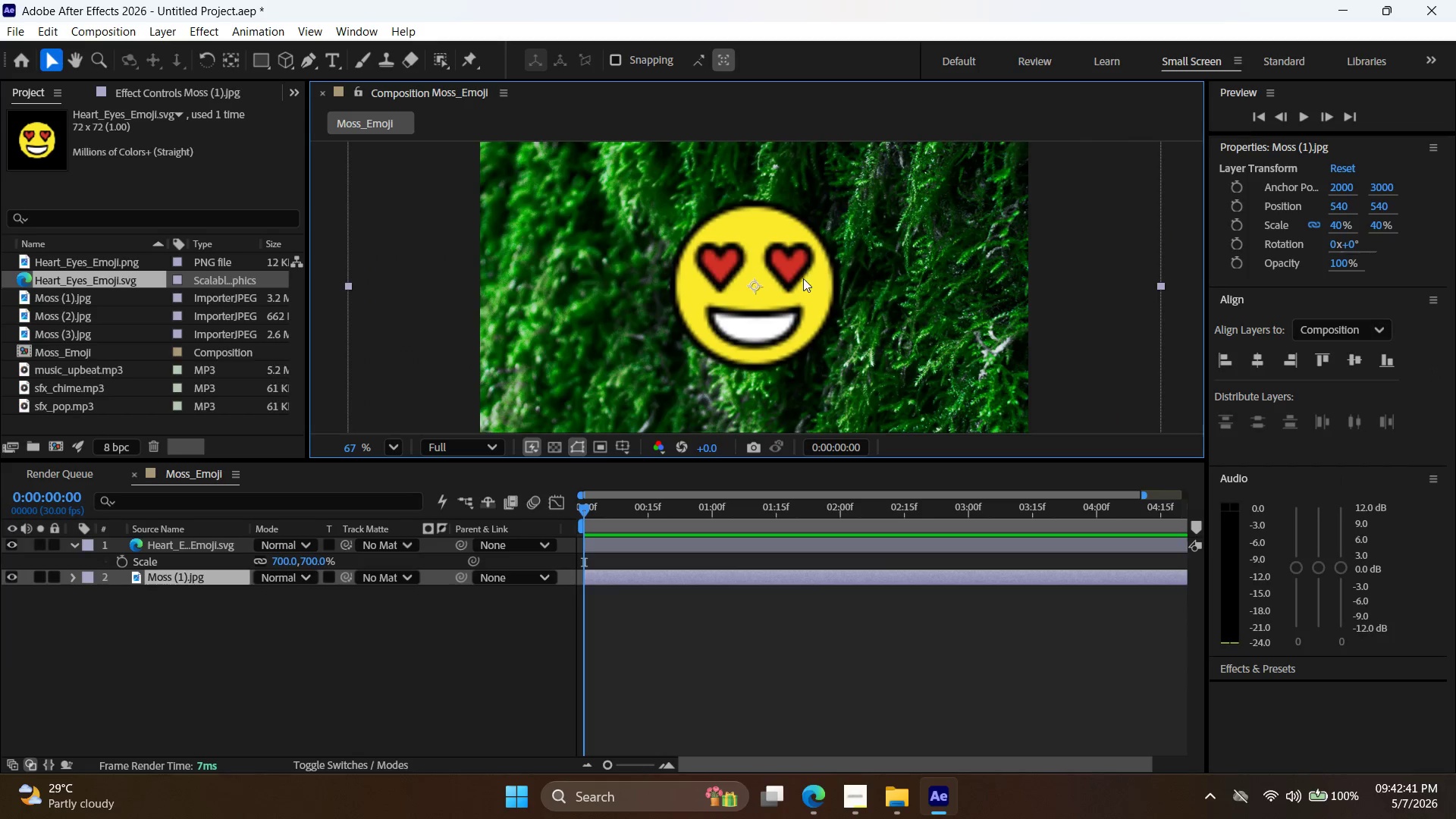 
hold_key(key=ControlLeft, duration=0.31)
 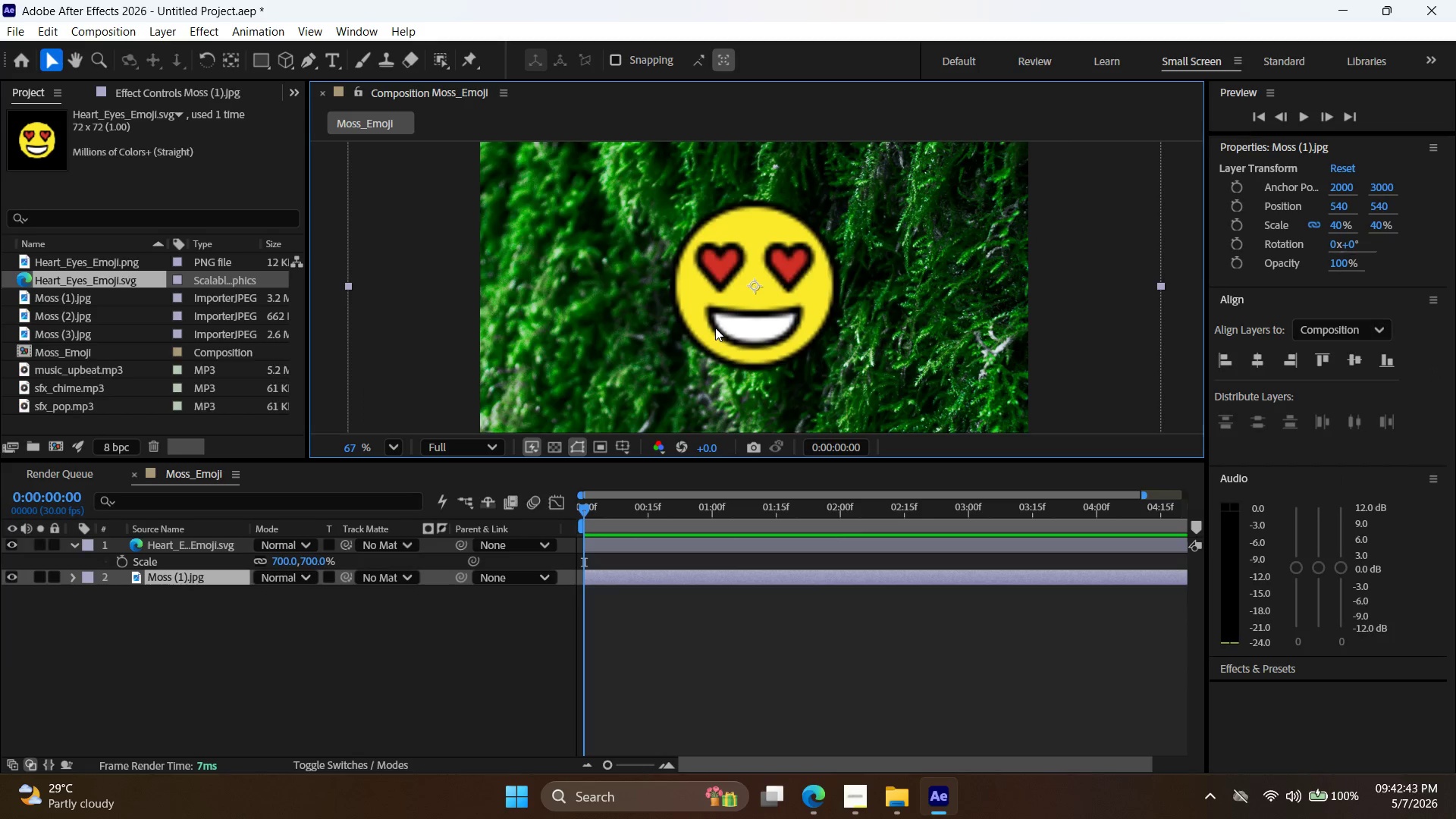 
key(Z)
 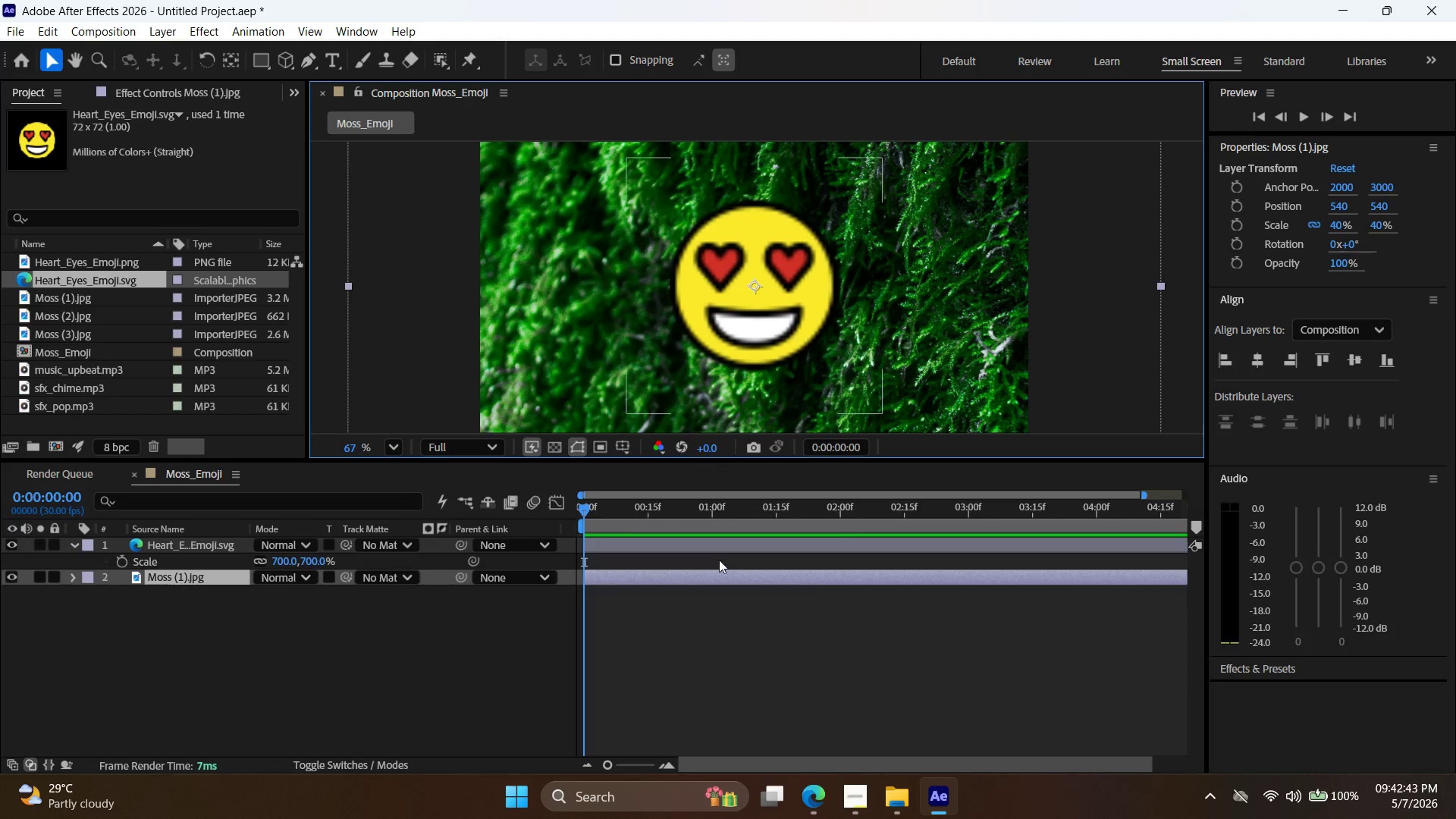 
left_click([729, 538])
 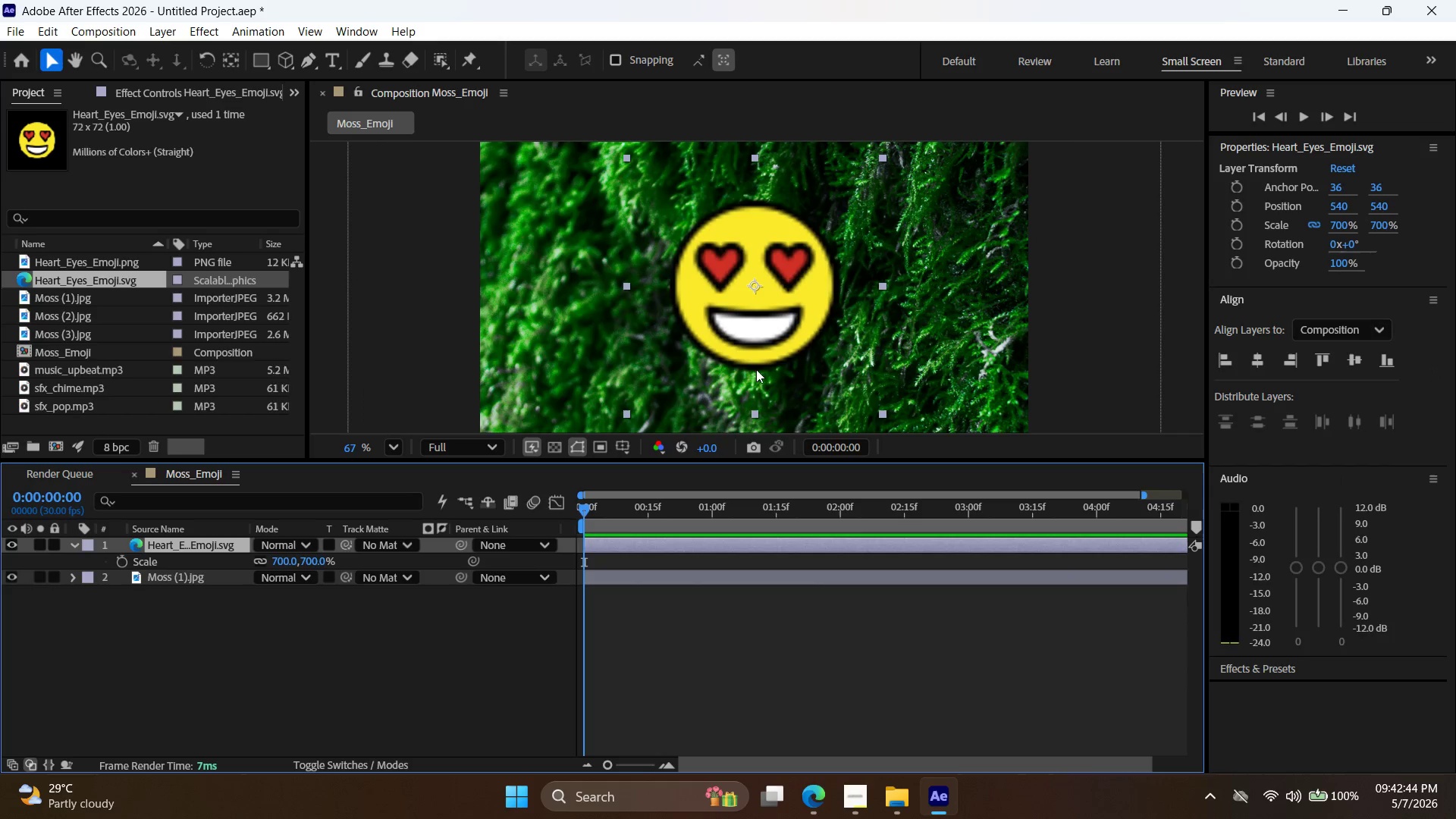 
left_click([759, 330])
 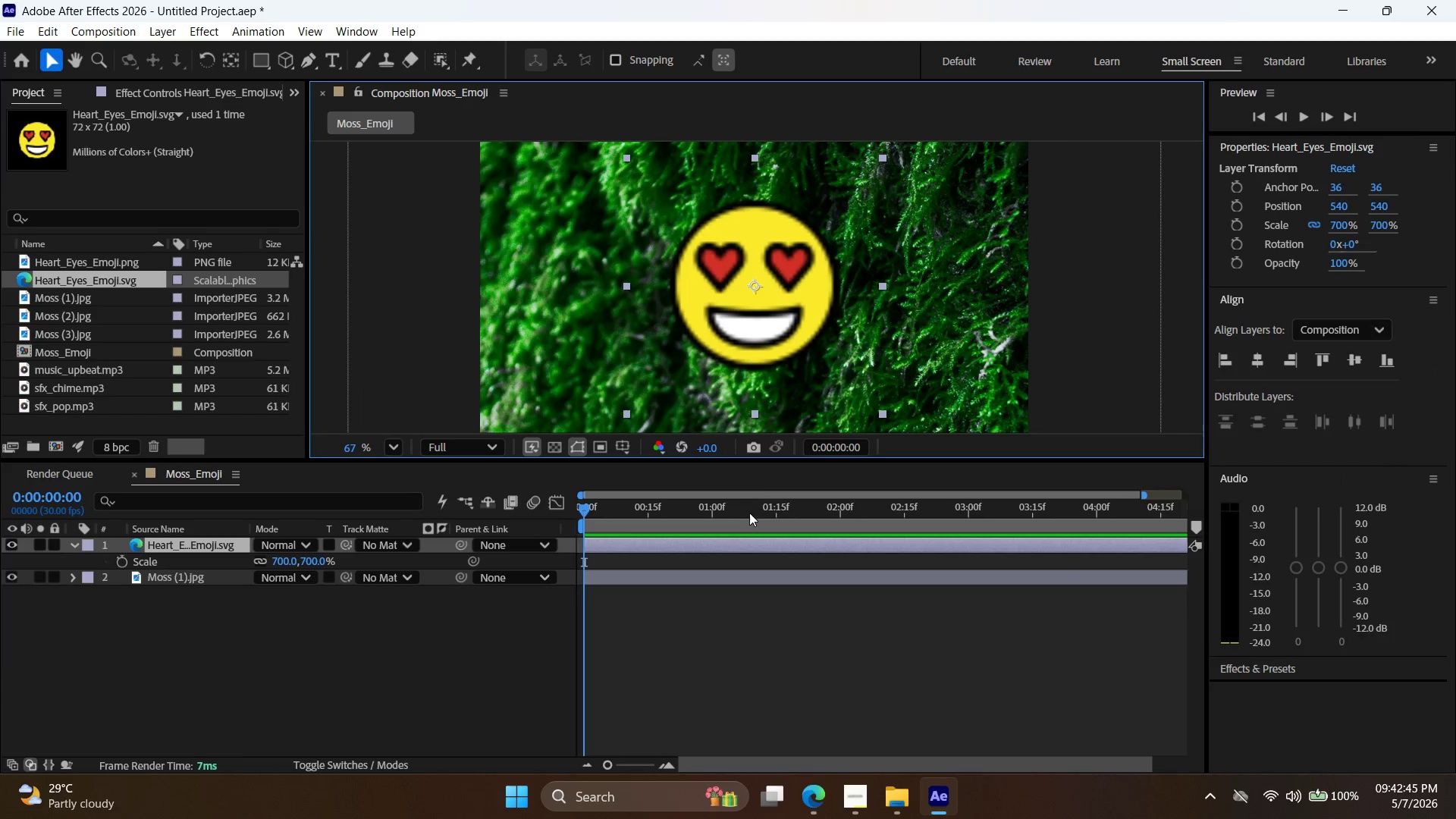 
left_click([755, 543])
 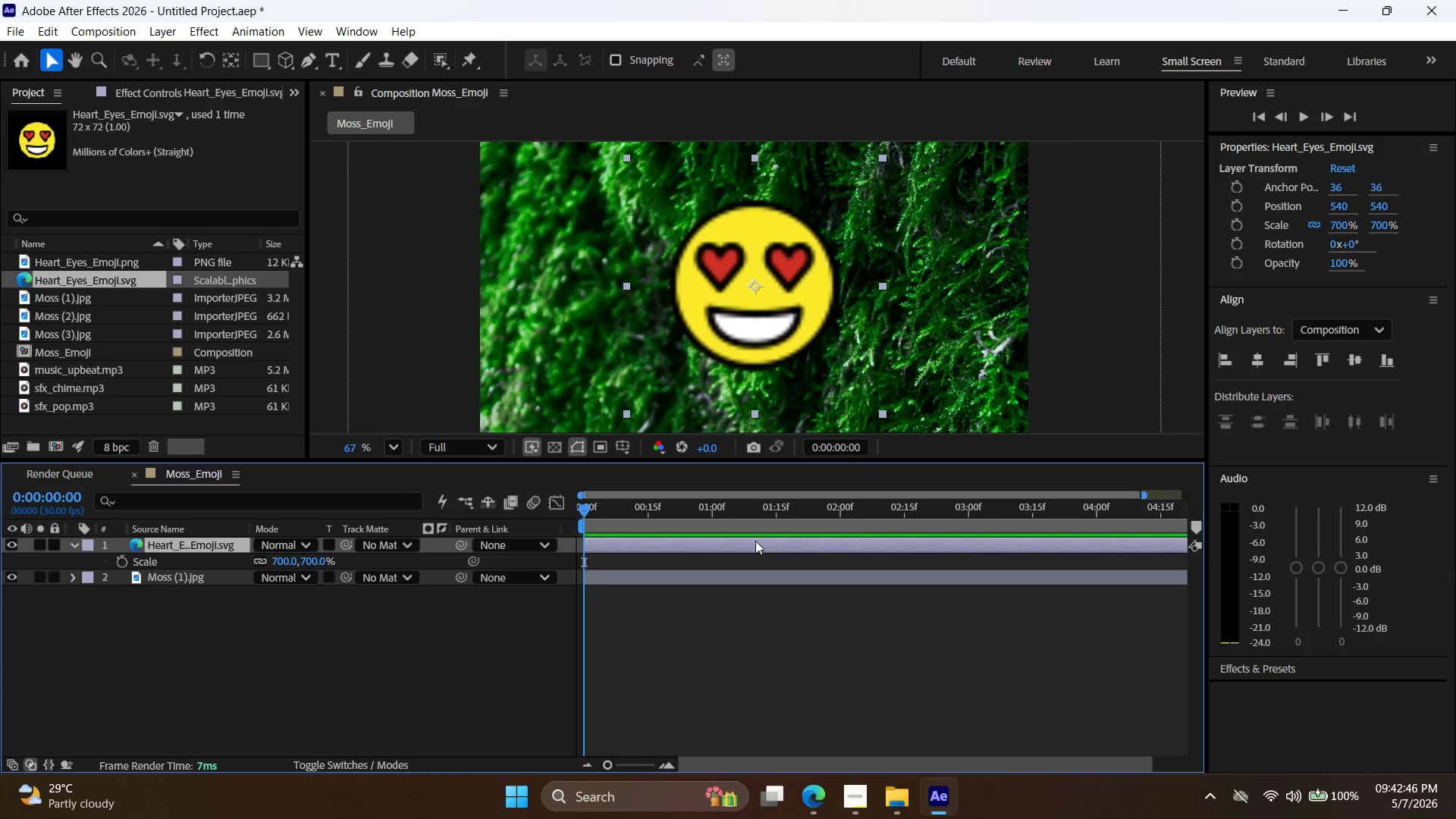 
key(Delete)
 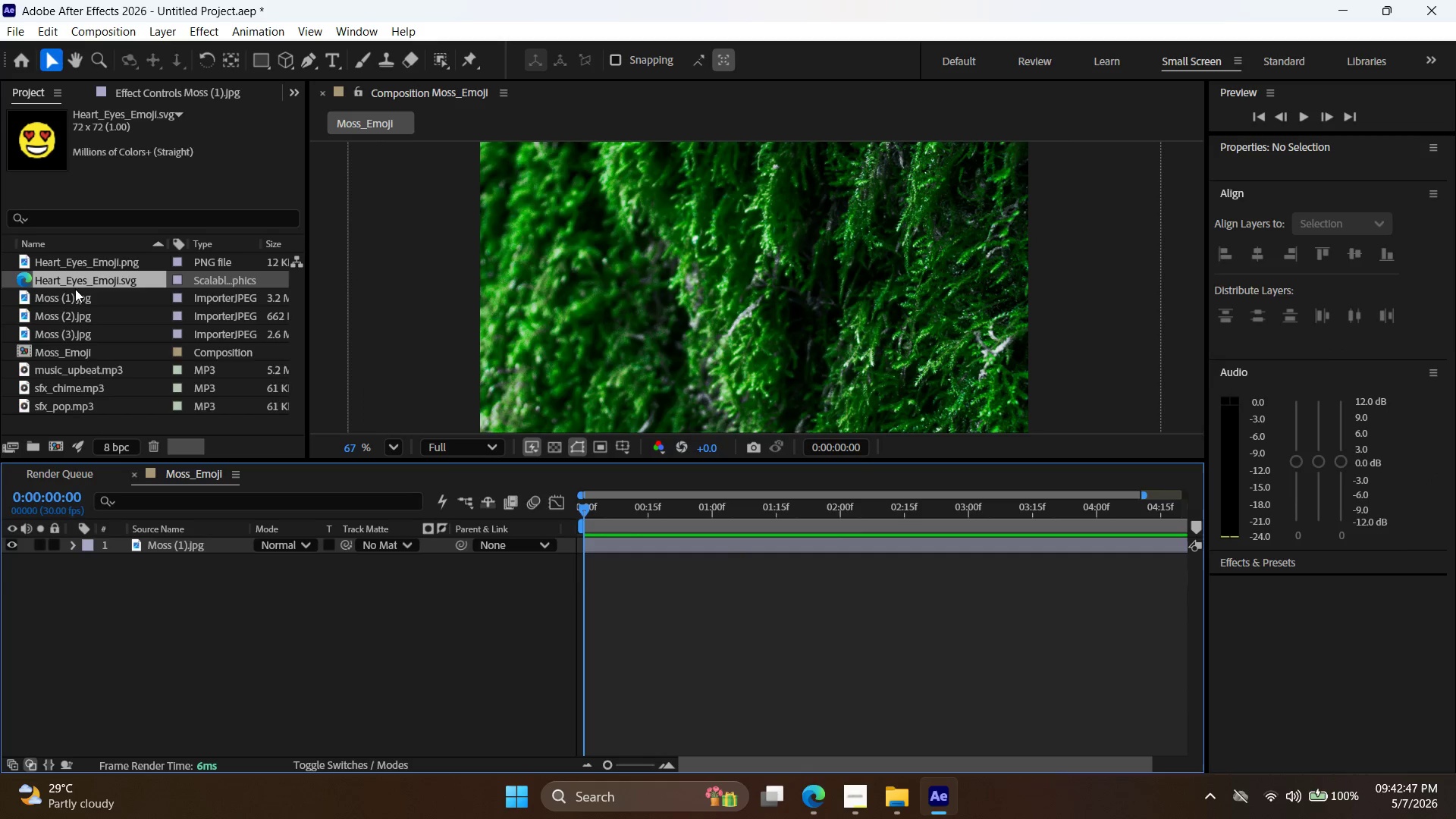 
left_click([82, 259])
 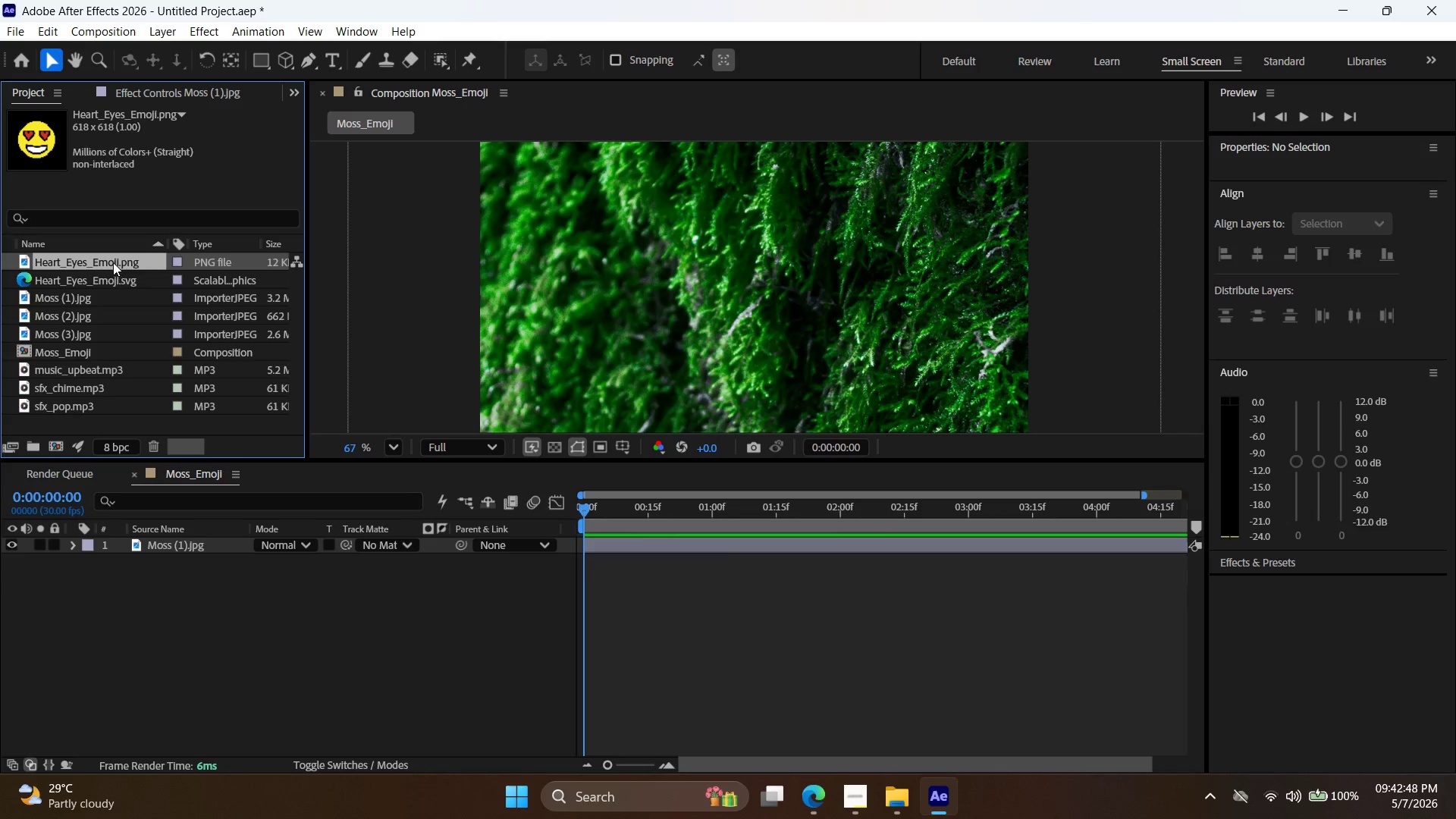 
left_click_drag(start_coordinate=[119, 267], to_coordinate=[788, 535])
 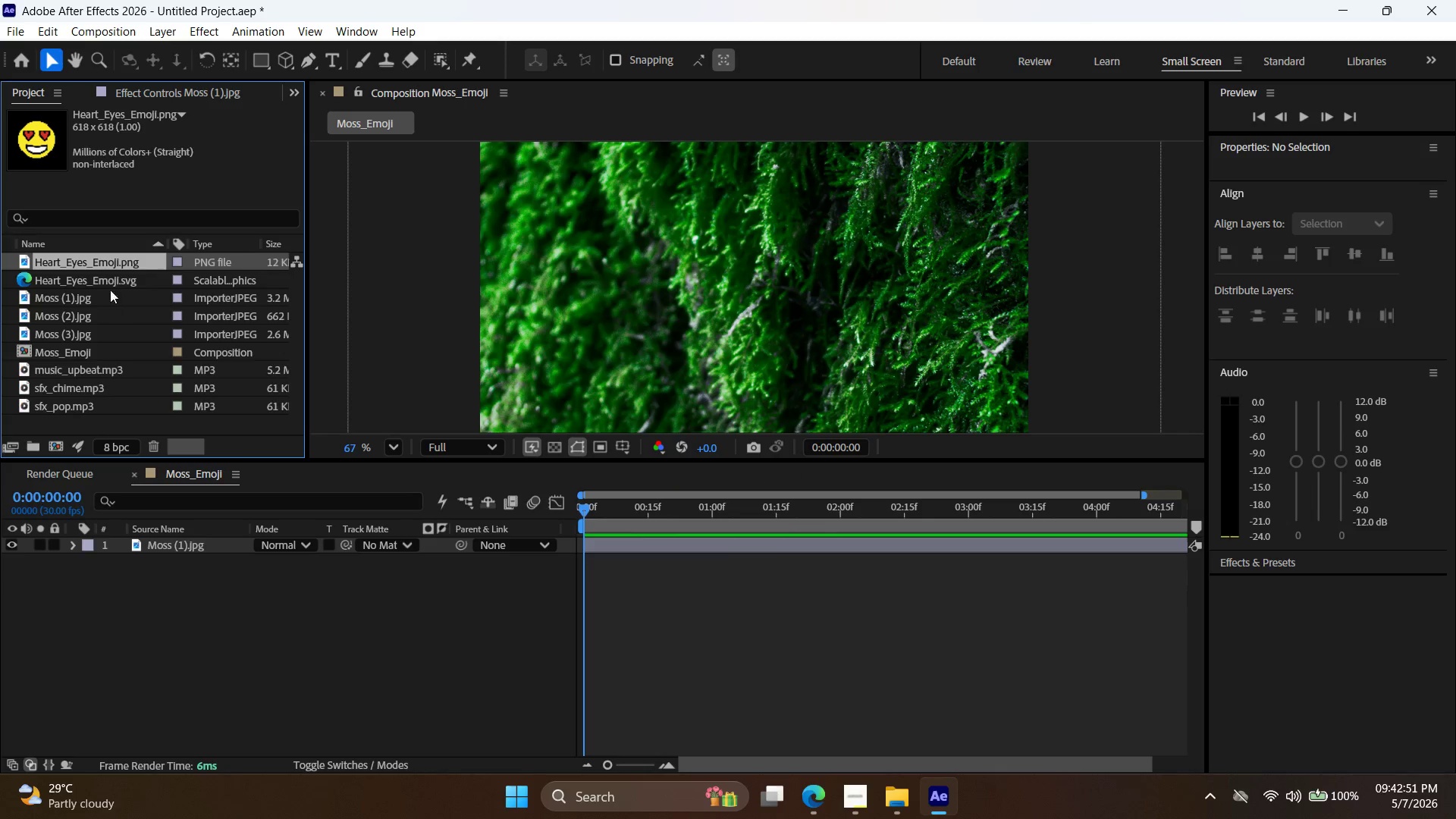 
left_click_drag(start_coordinate=[116, 268], to_coordinate=[658, 553])
 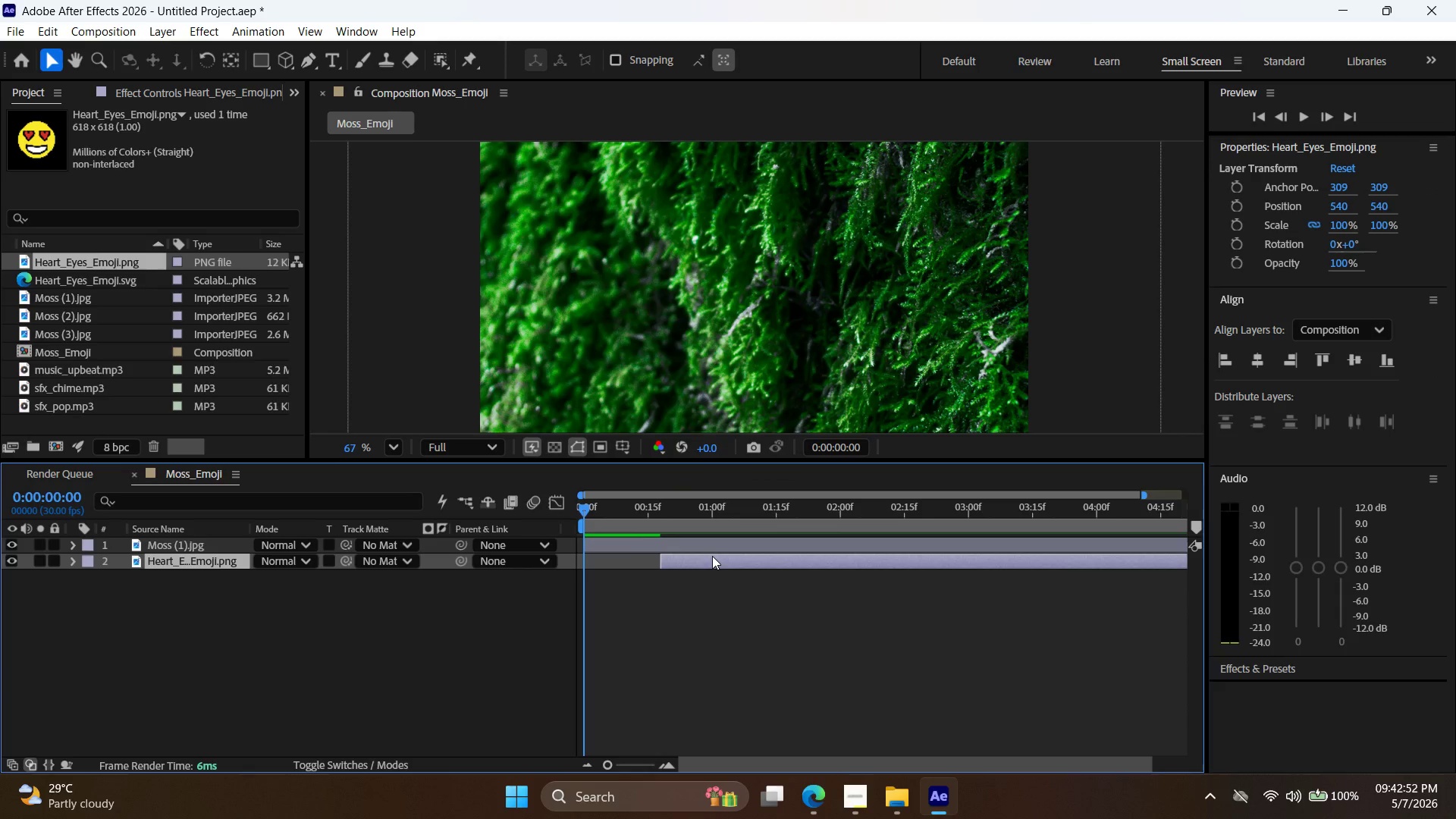 
left_click_drag(start_coordinate=[708, 559], to_coordinate=[615, 538])
 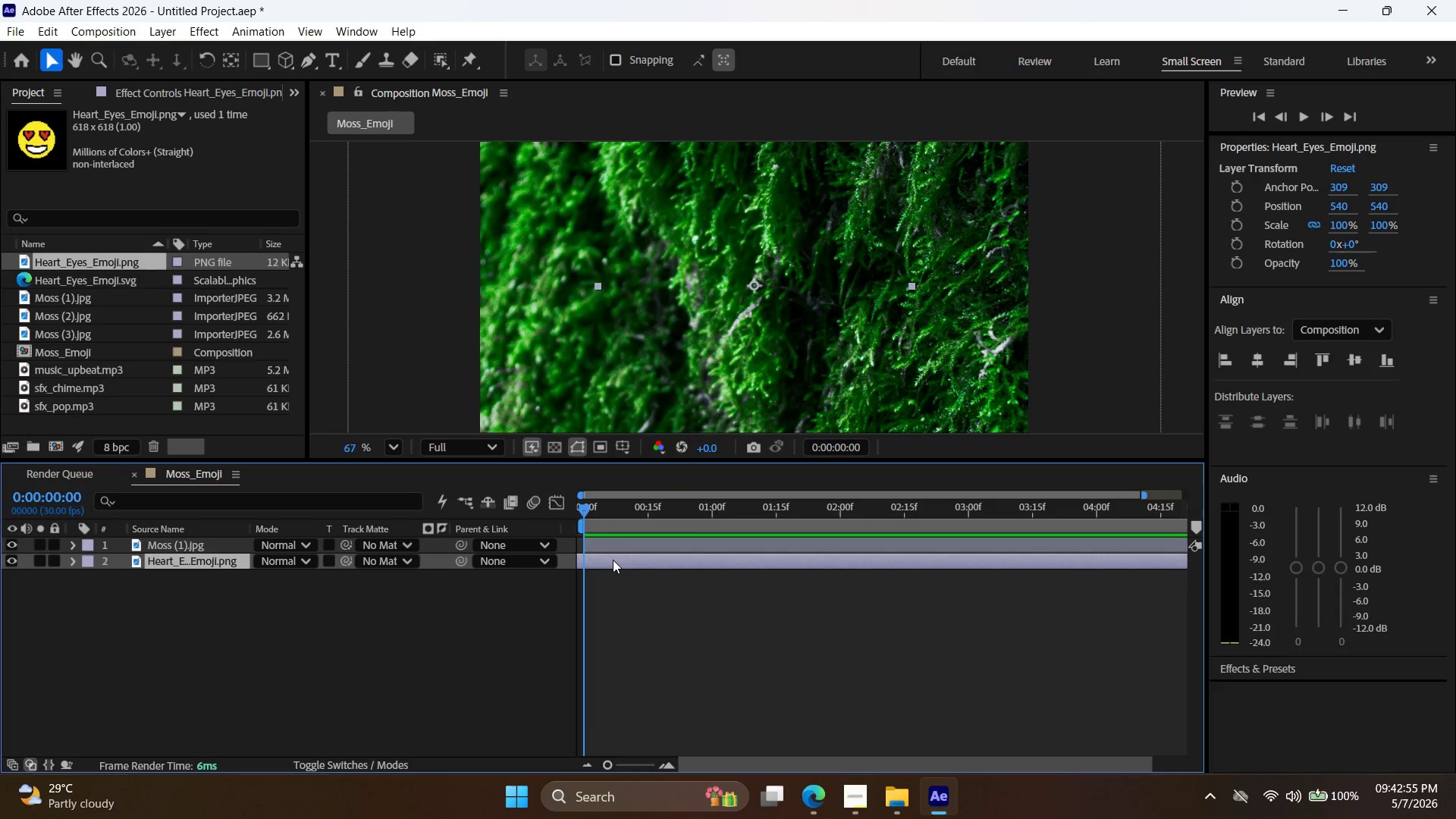 
left_click_drag(start_coordinate=[613, 560], to_coordinate=[631, 559])
 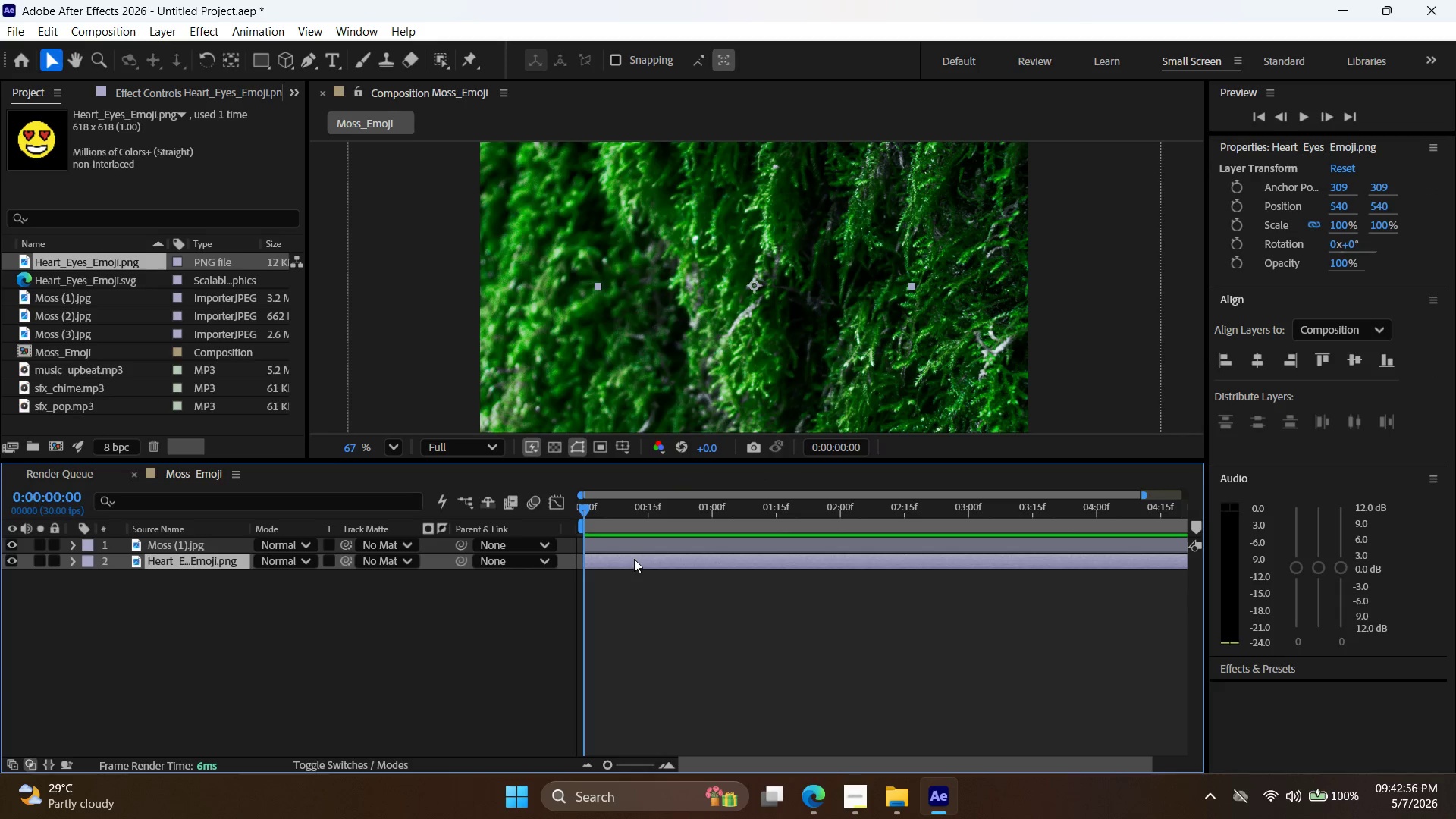 
right_click([634, 559])
 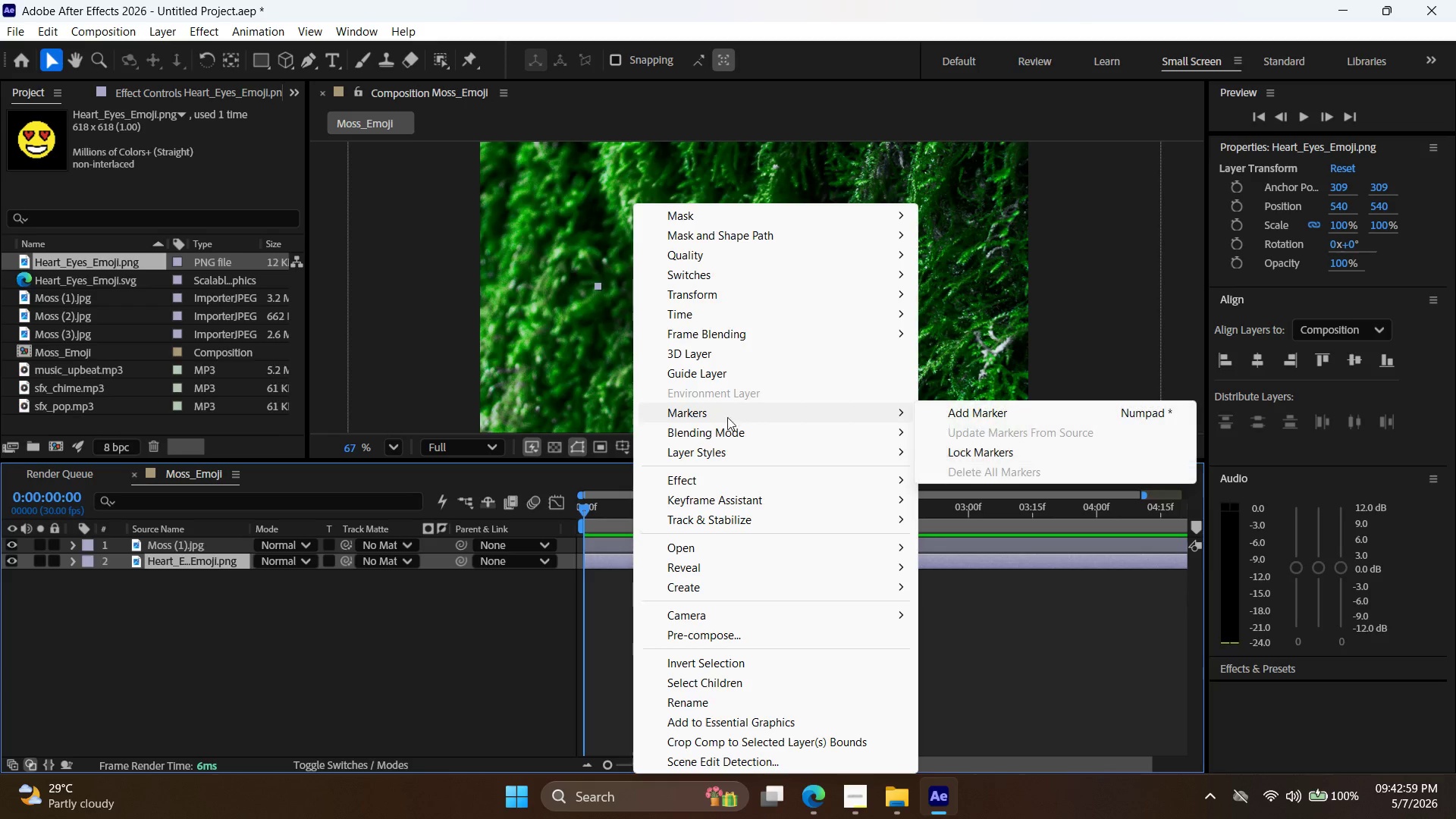 
left_click([612, 620])
 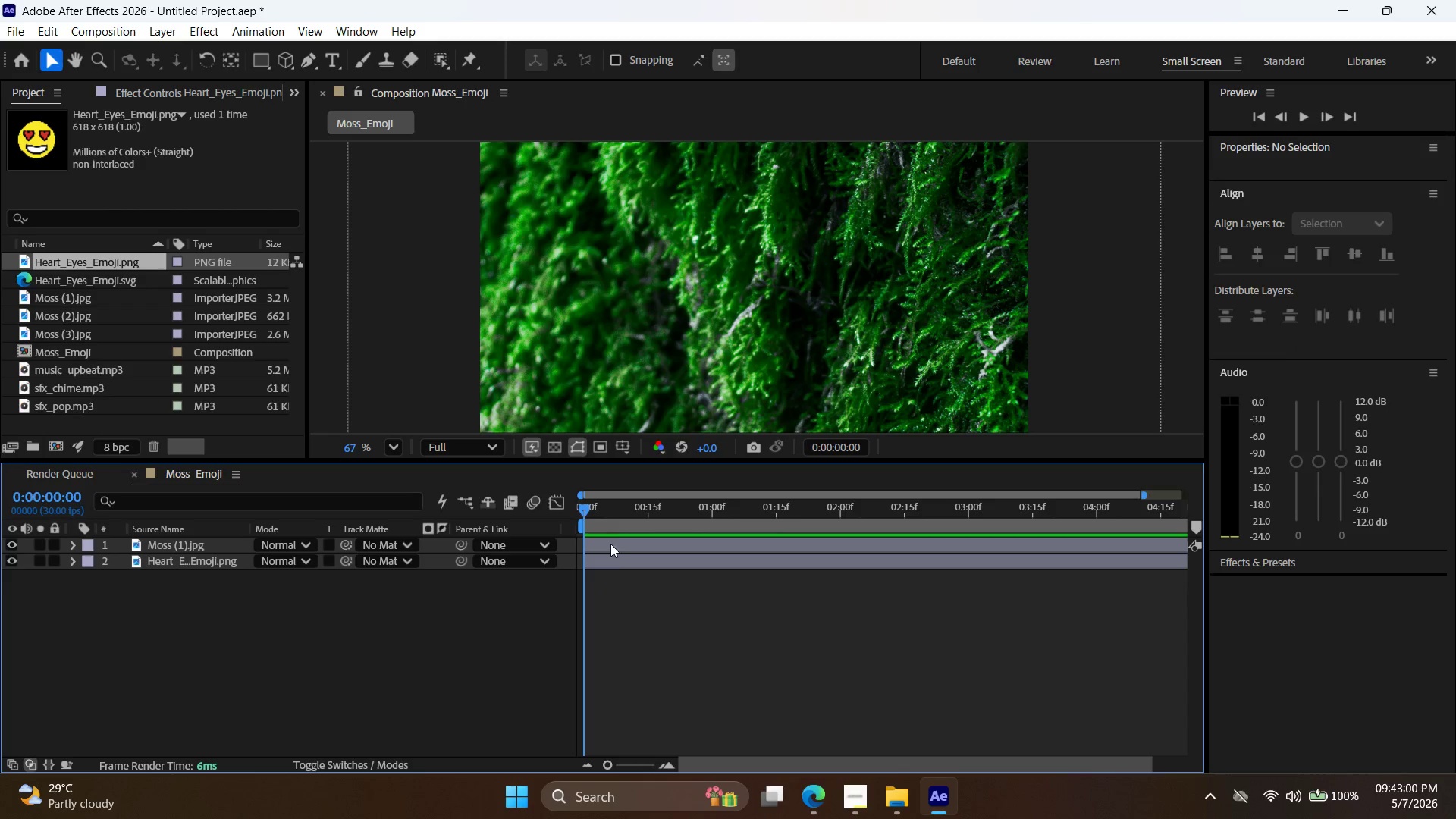 
left_click([613, 549])
 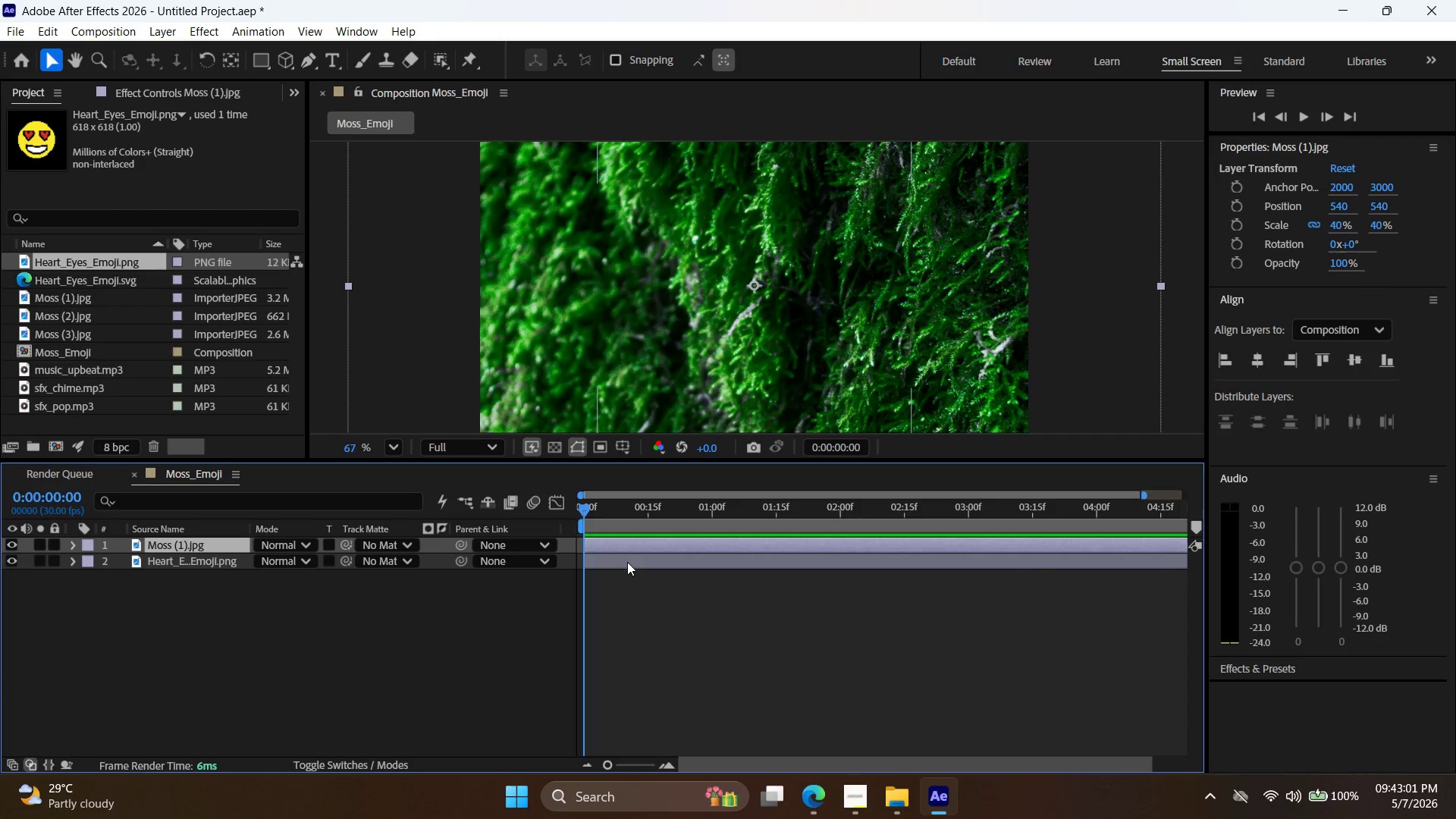 
left_click([627, 562])
 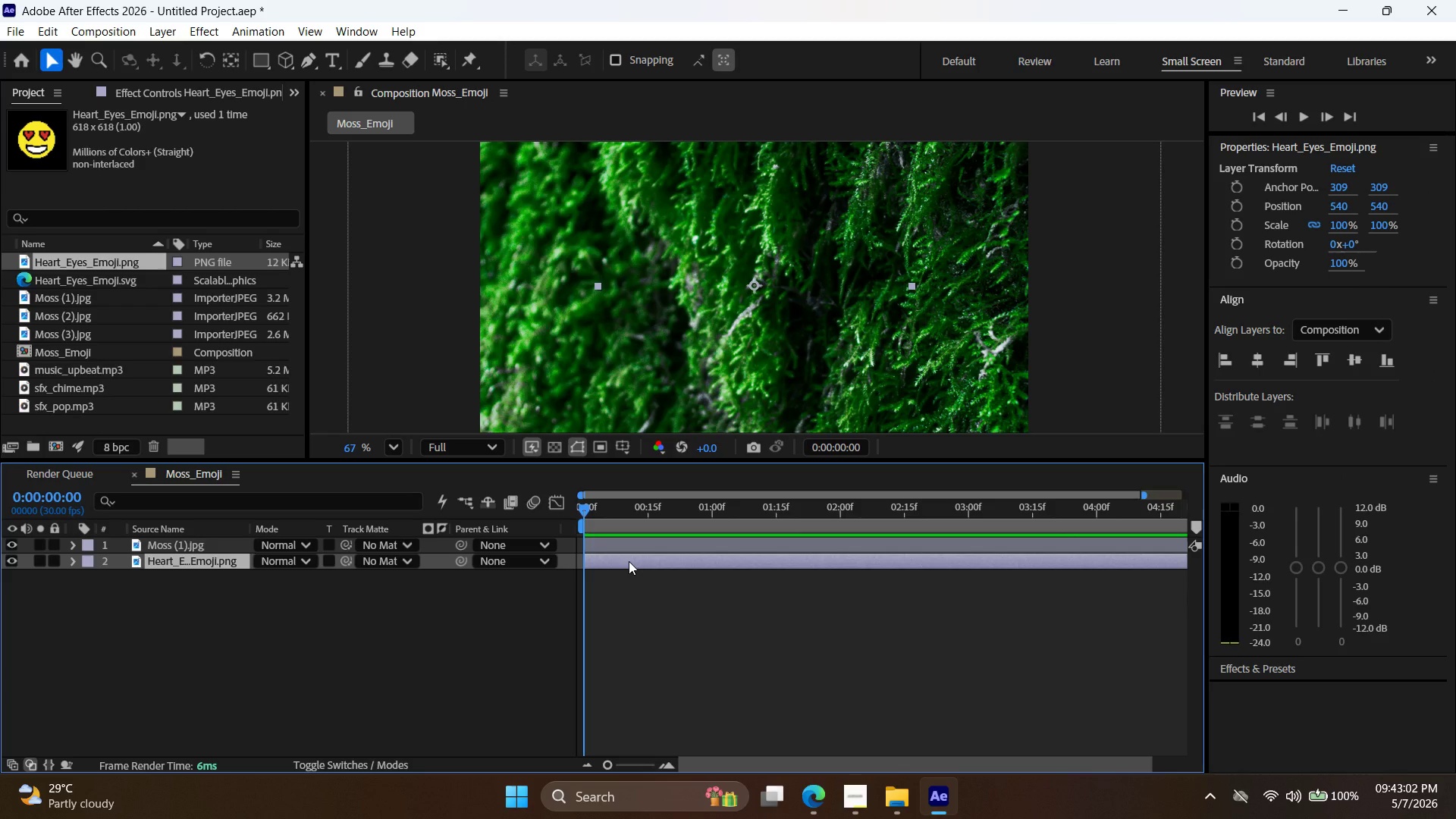 
right_click([629, 561])
 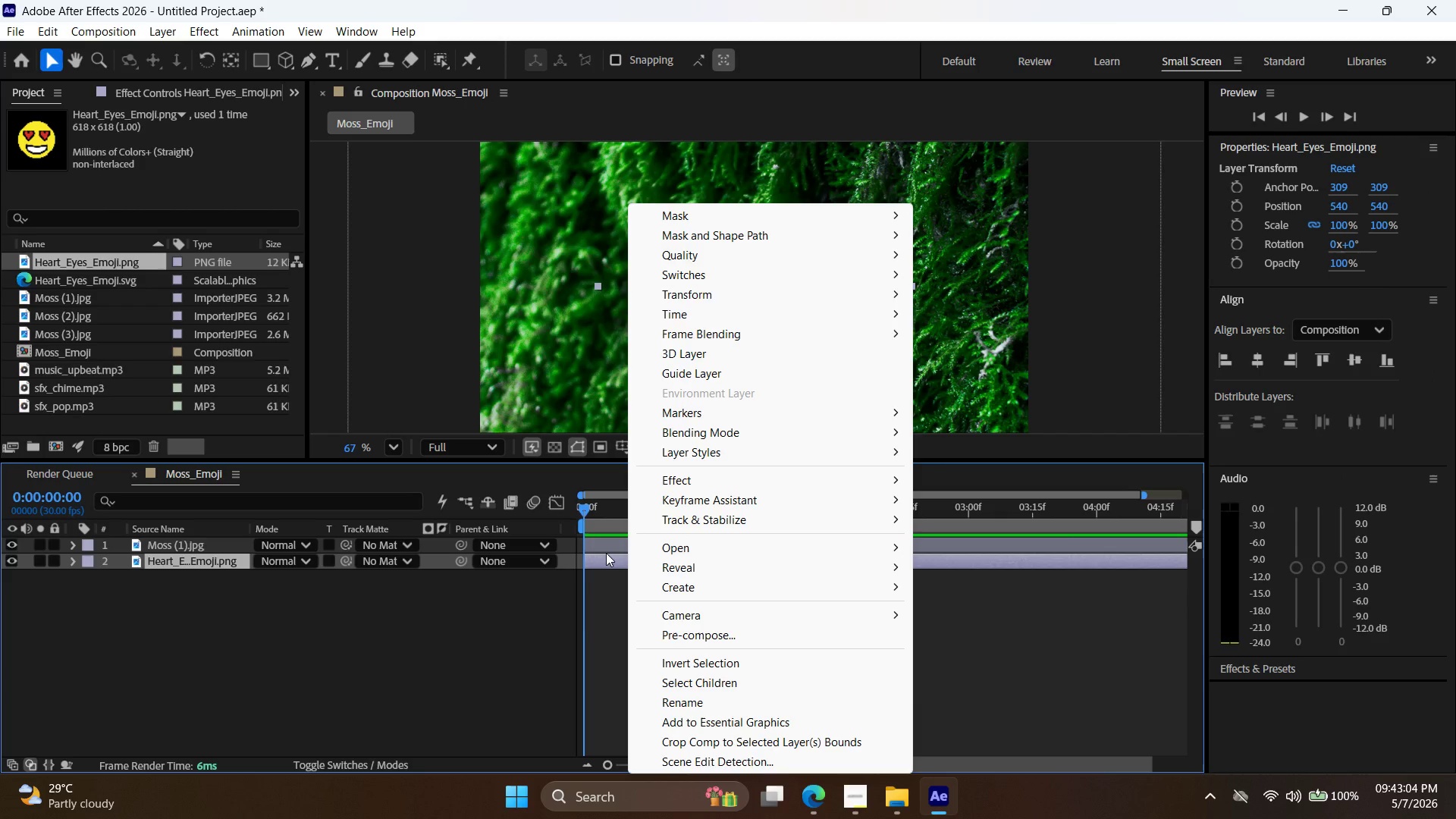 
left_click([612, 556])
 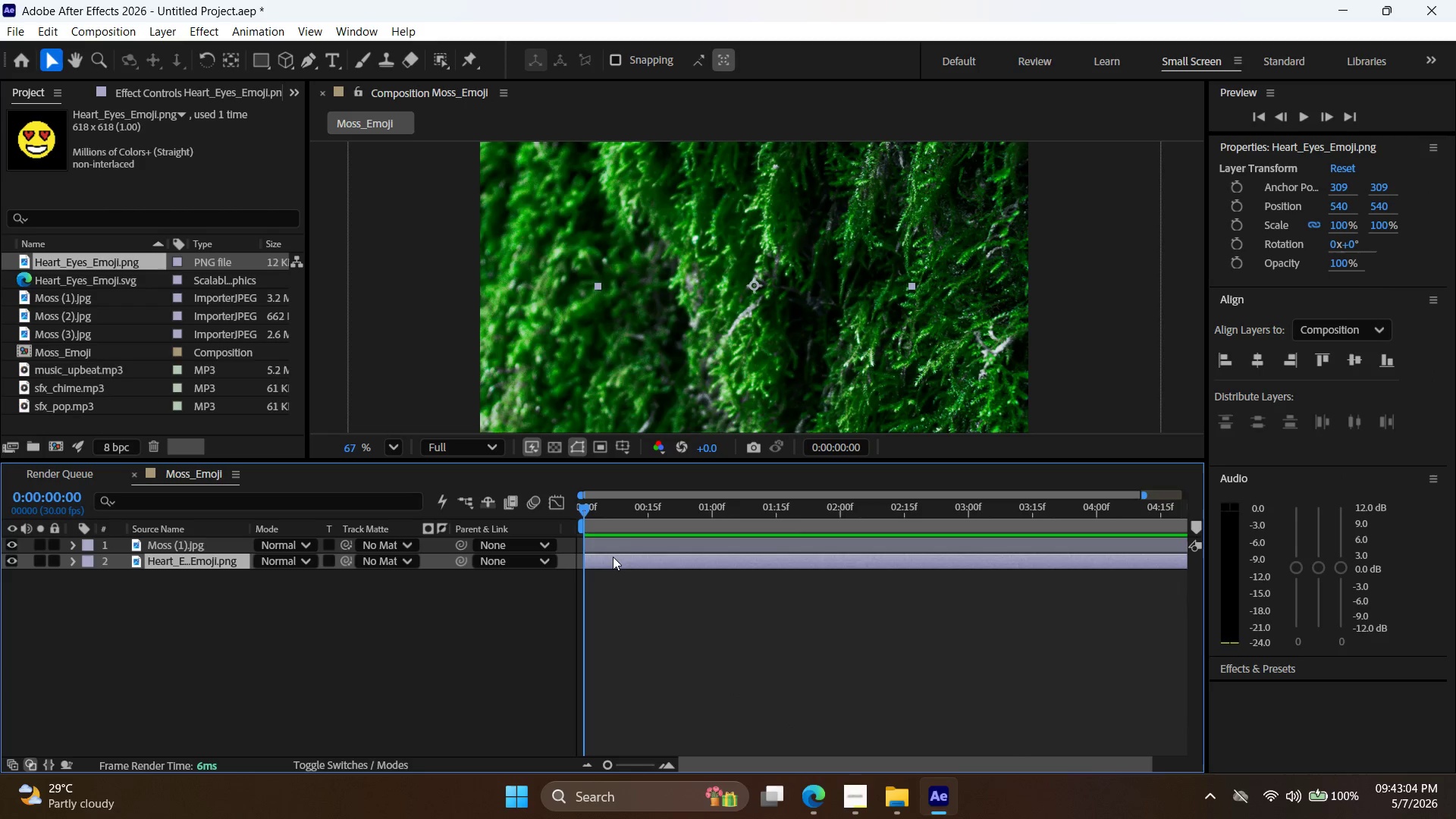 
key(Control+BracketLeft)
 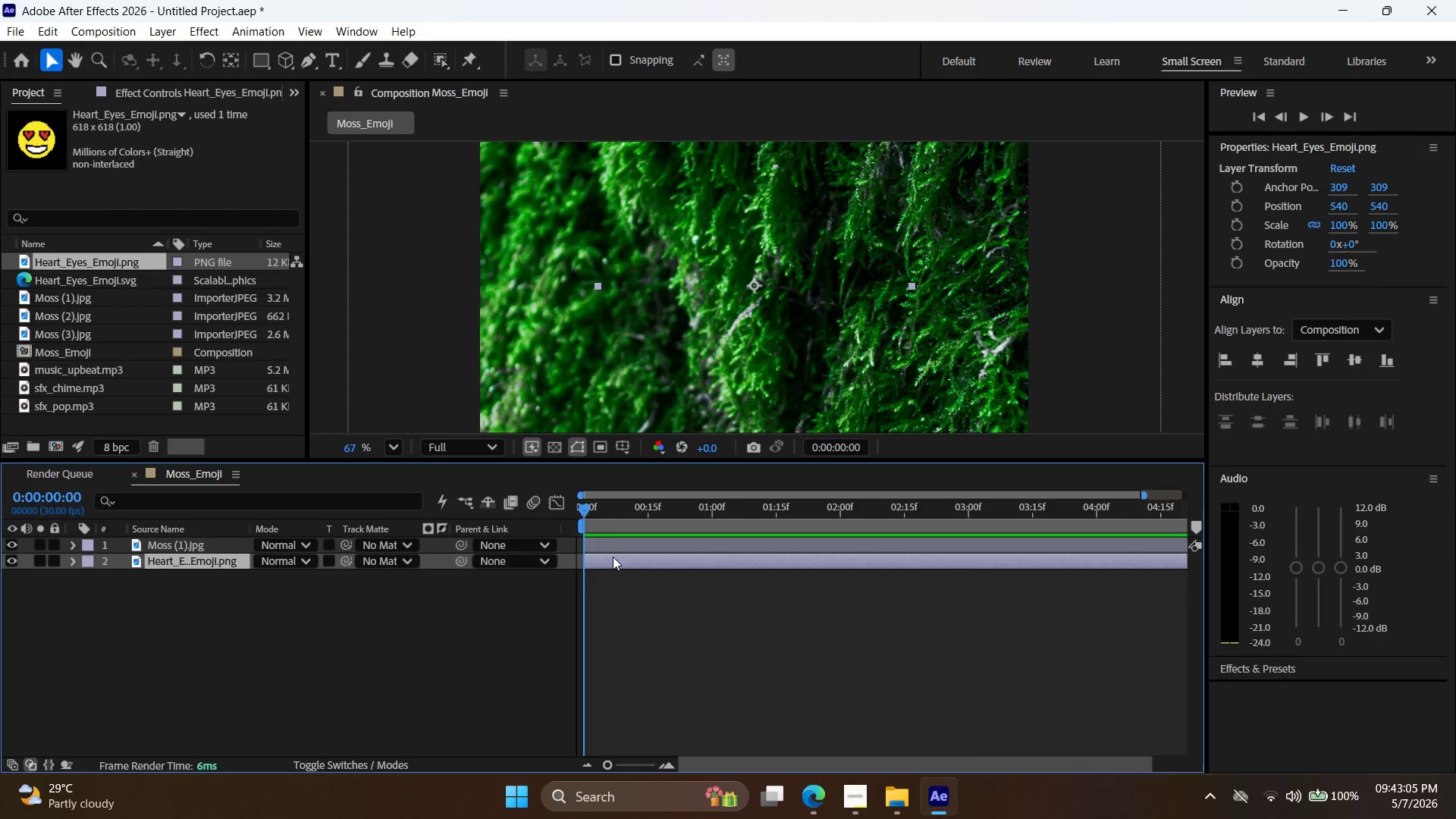 
key(Control+BracketRight)
 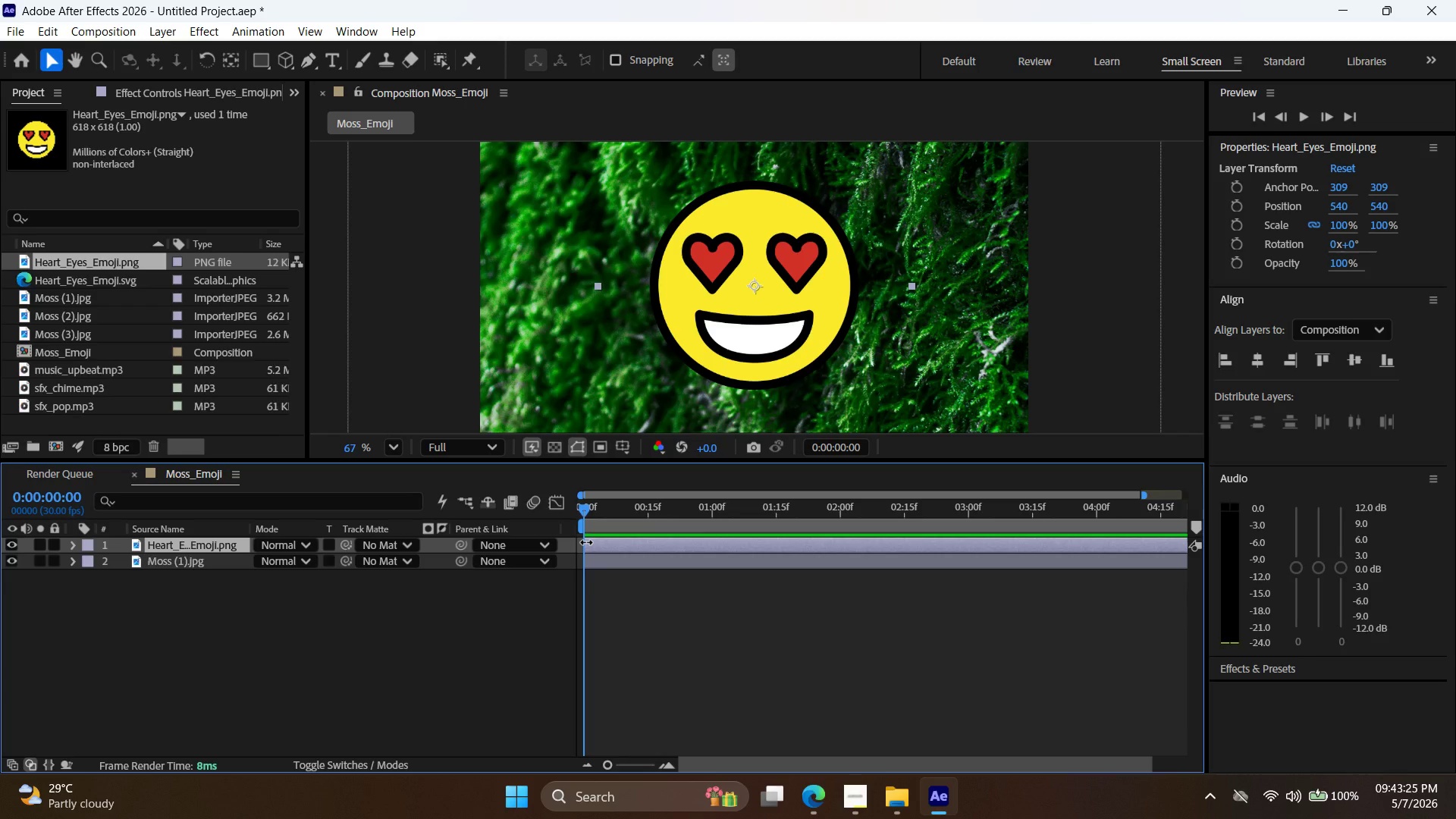 
wait(24.52)
 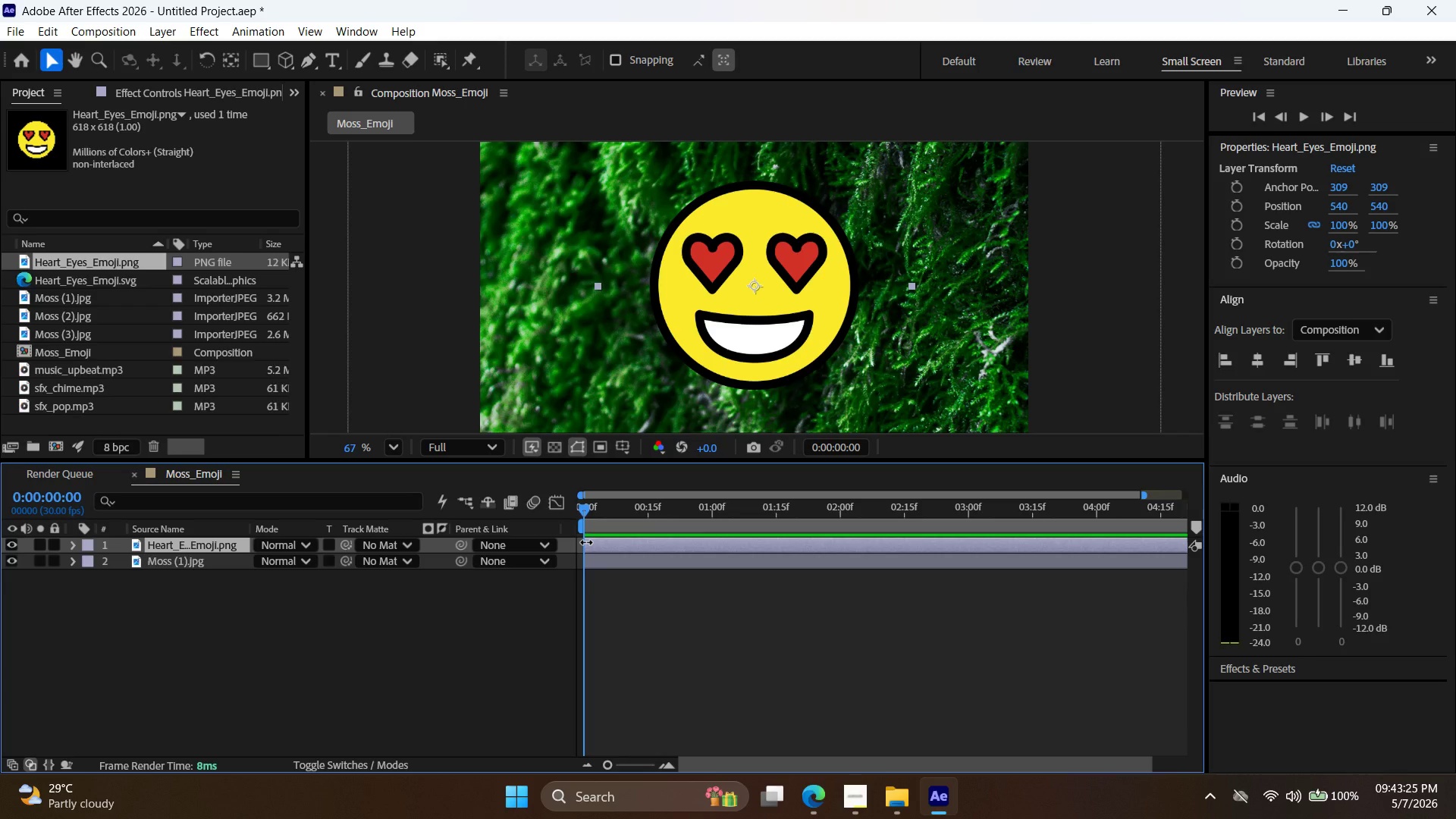 
left_click([685, 566])
 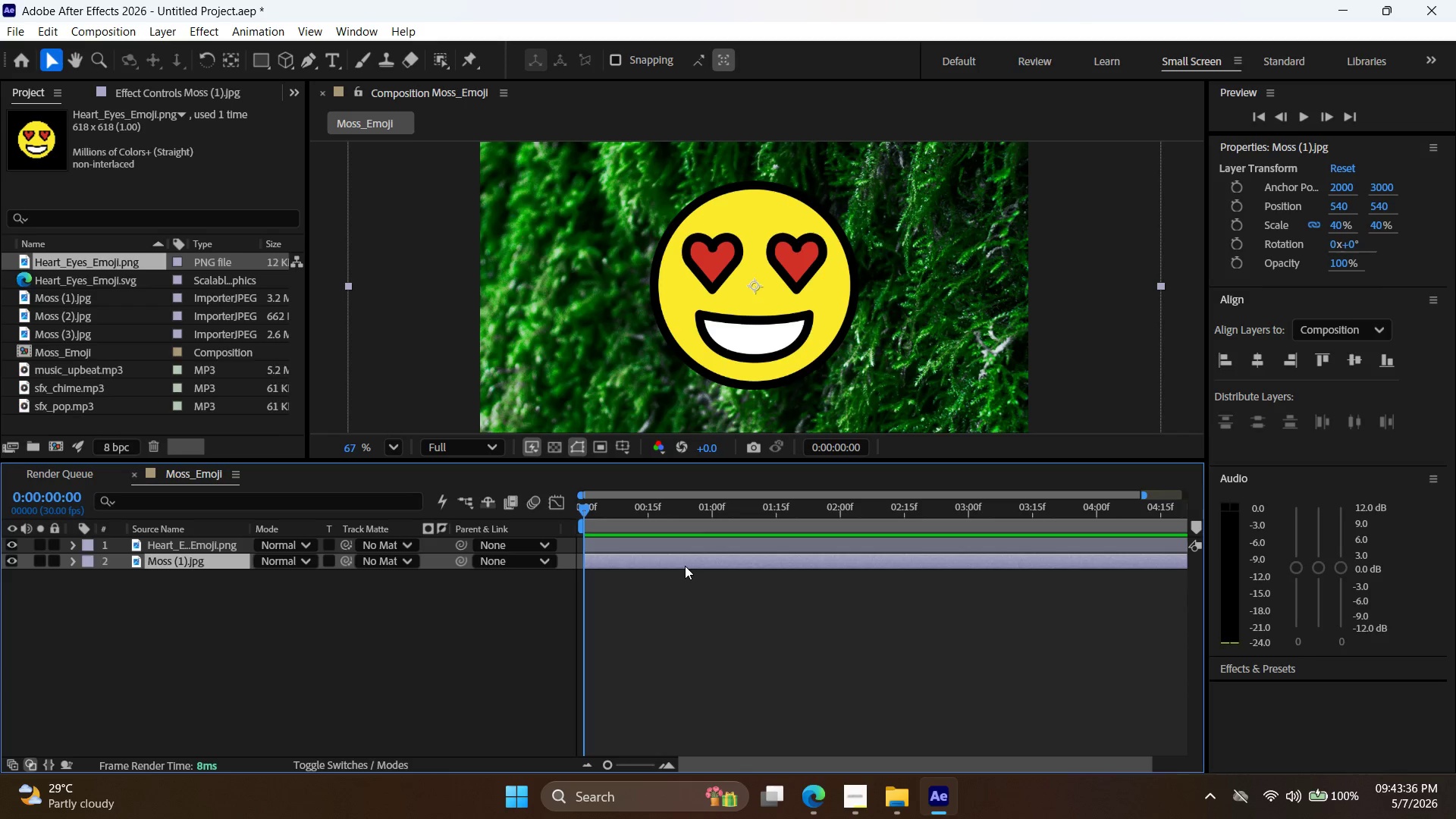 
wait(10.83)
 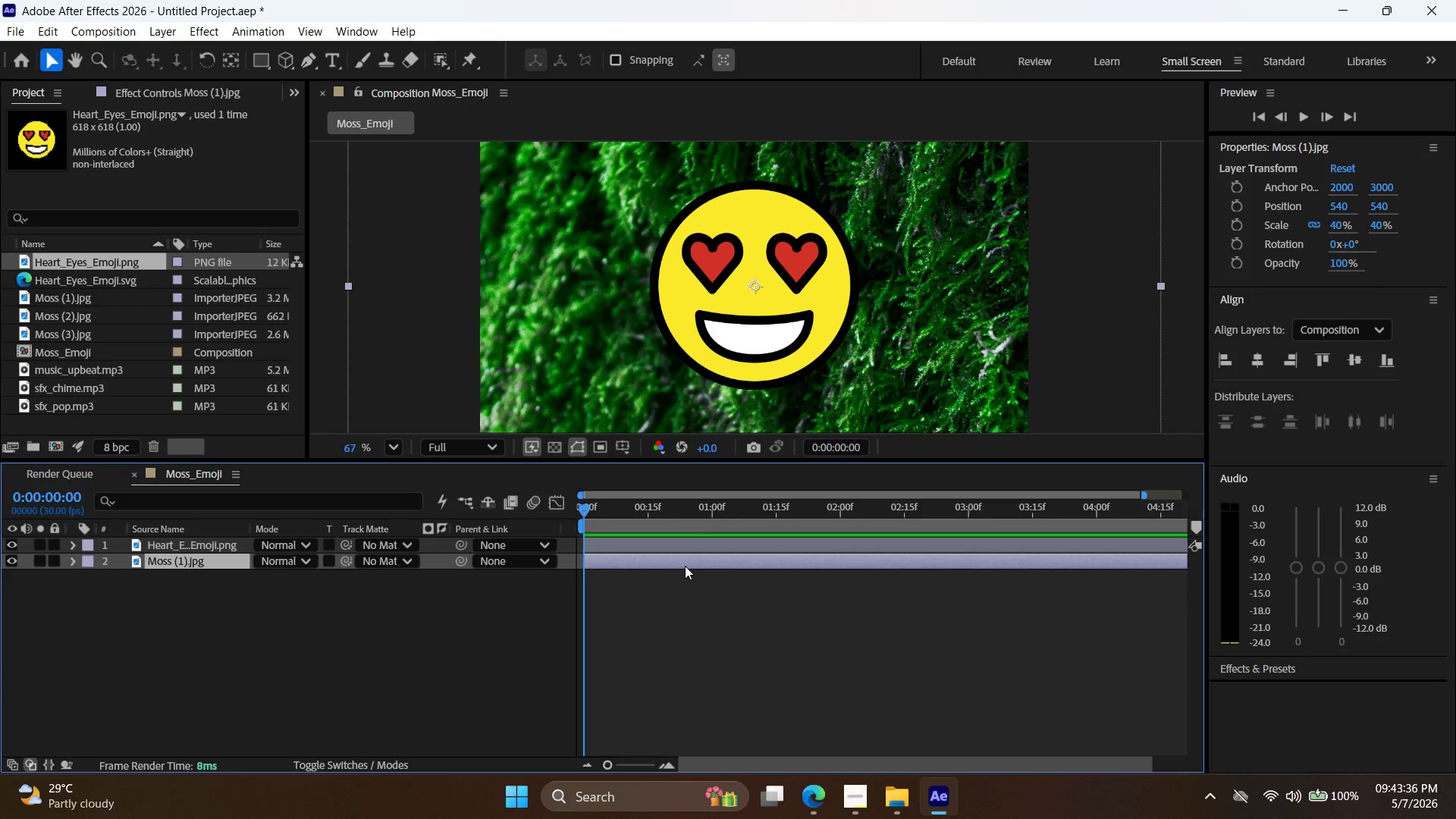 
left_click([686, 567])
 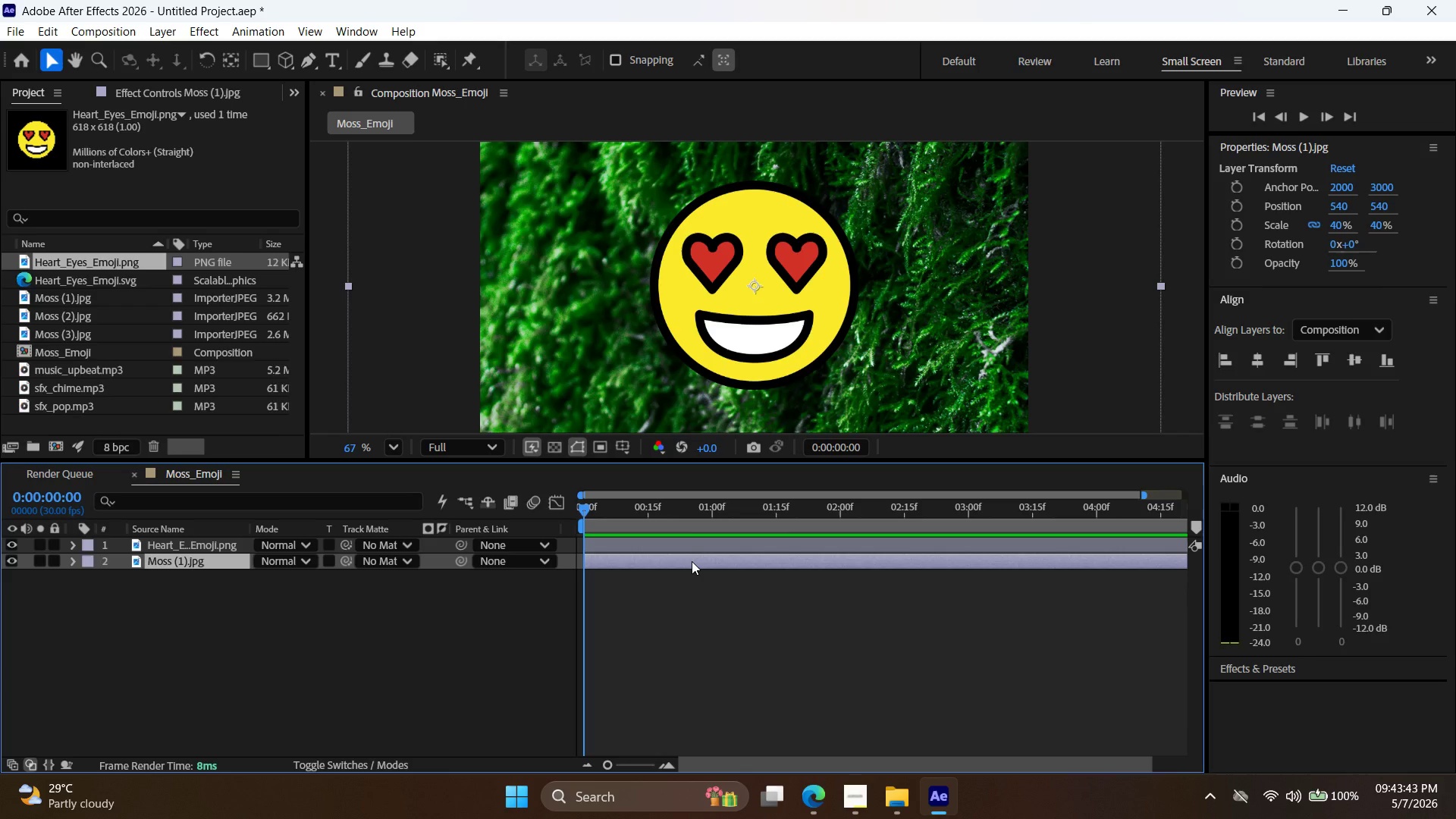 
key(Control+BracketLeft)
 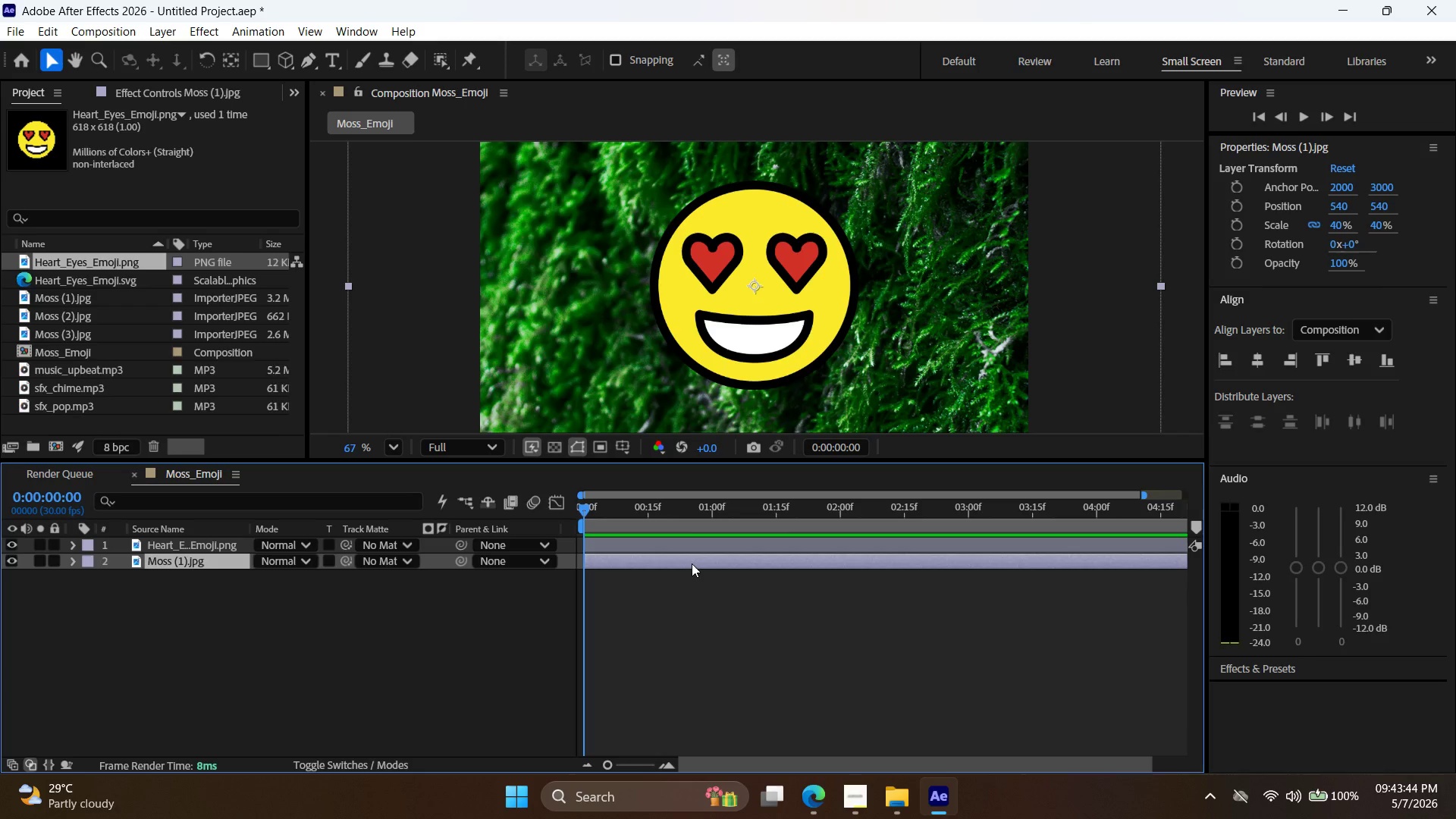 
key(Control+BracketRight)
 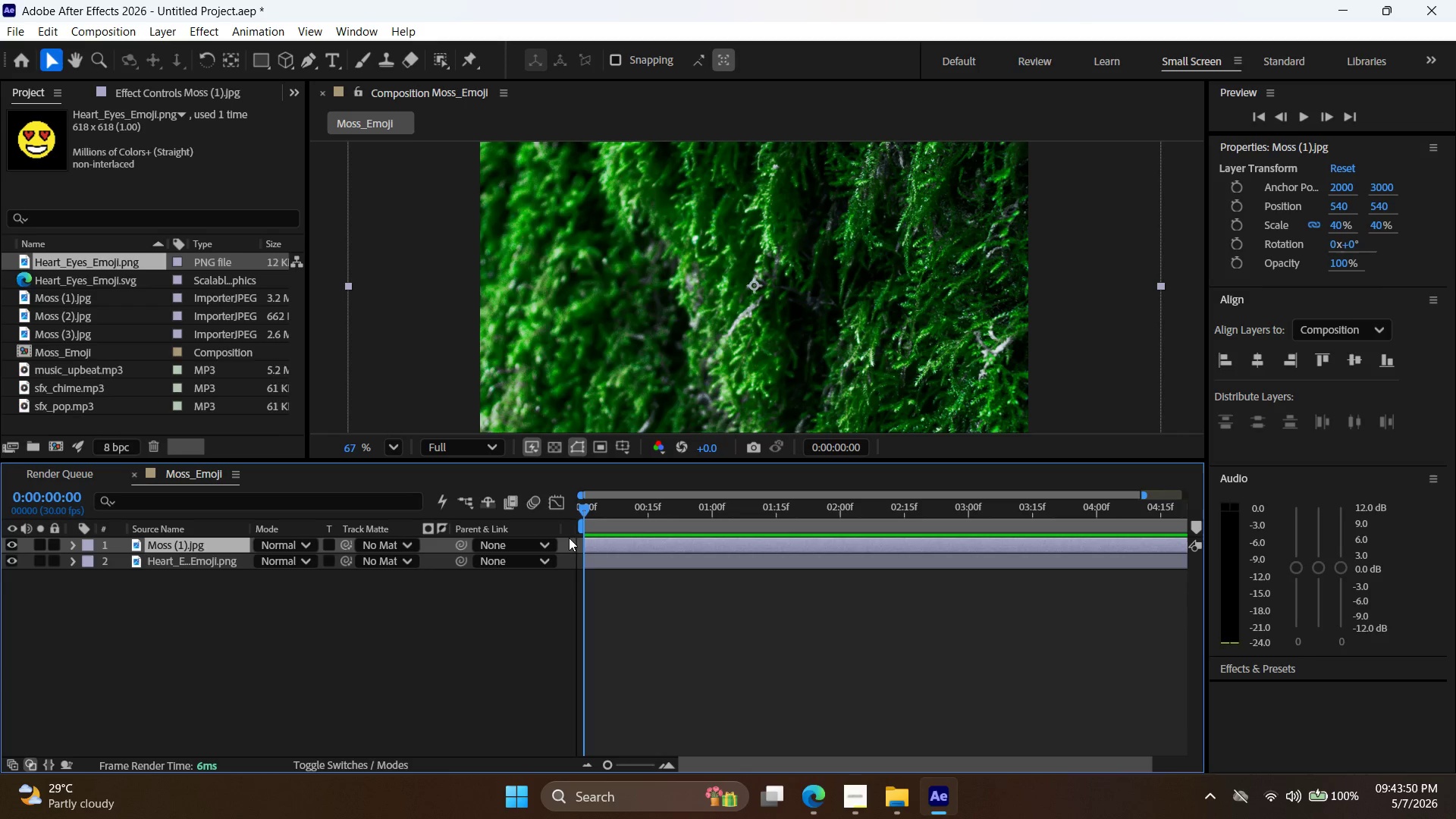 
wait(7.41)
 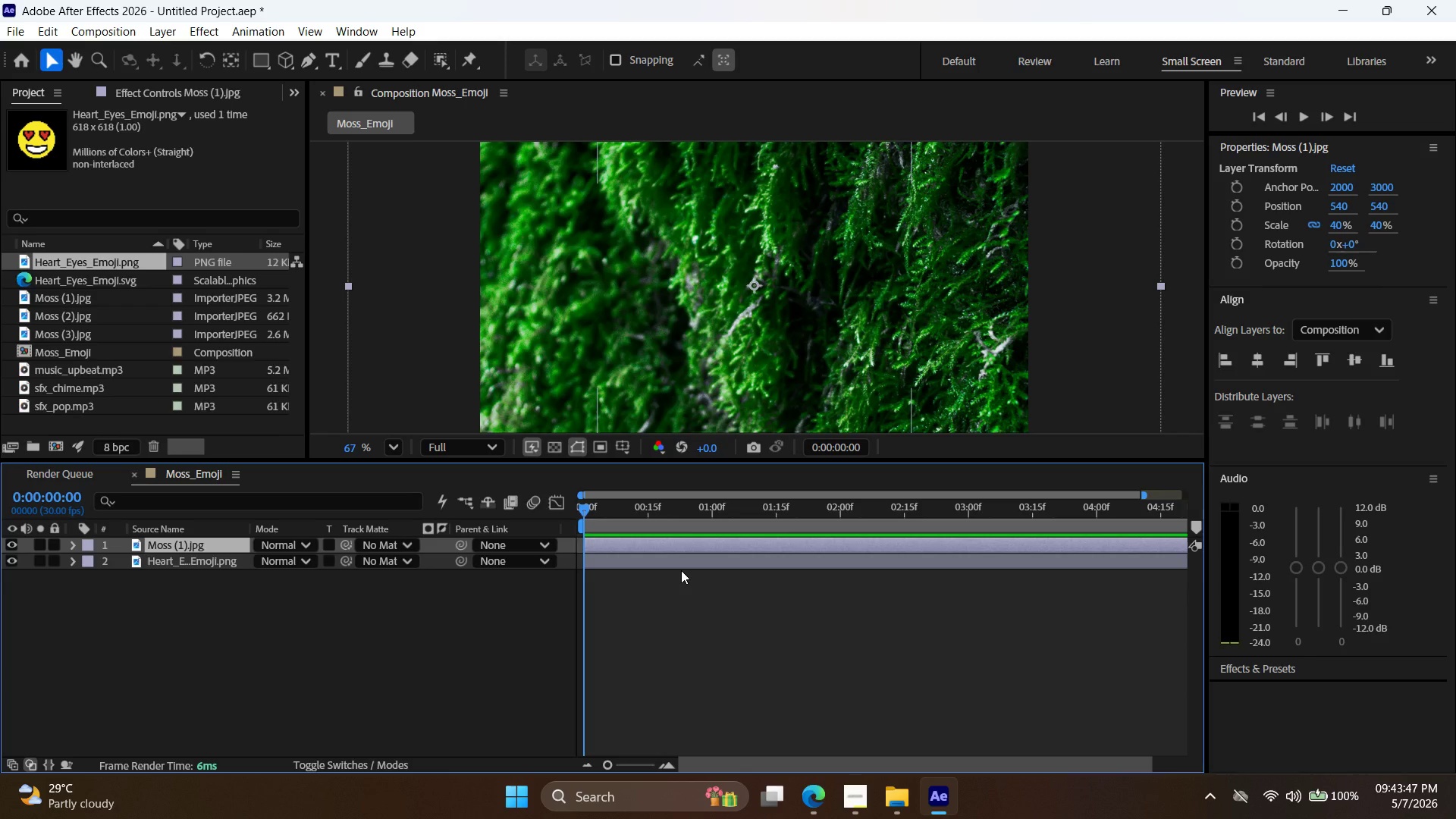 
left_click([193, 29])
 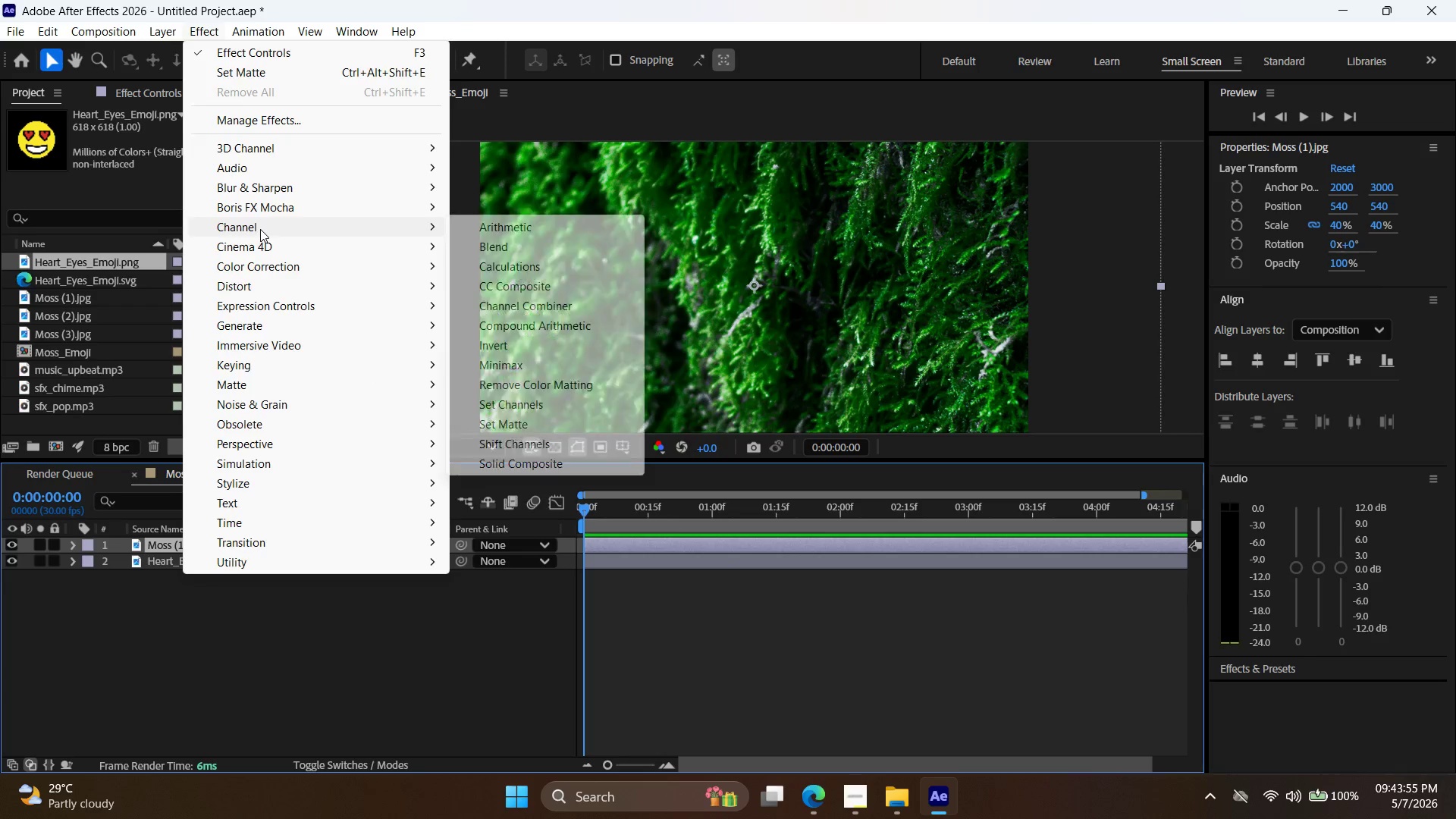 
left_click([526, 424])
 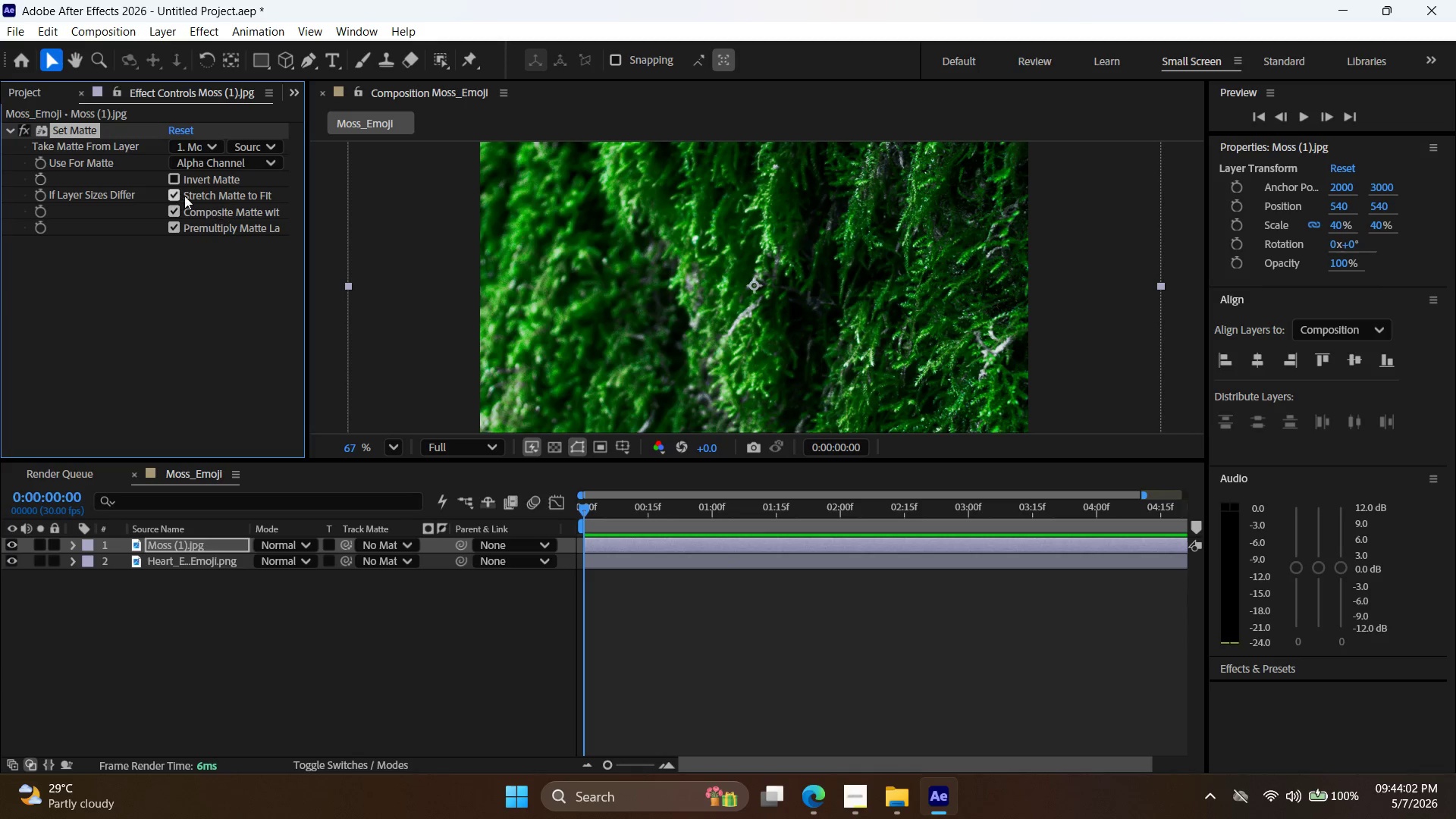 
wait(6.86)
 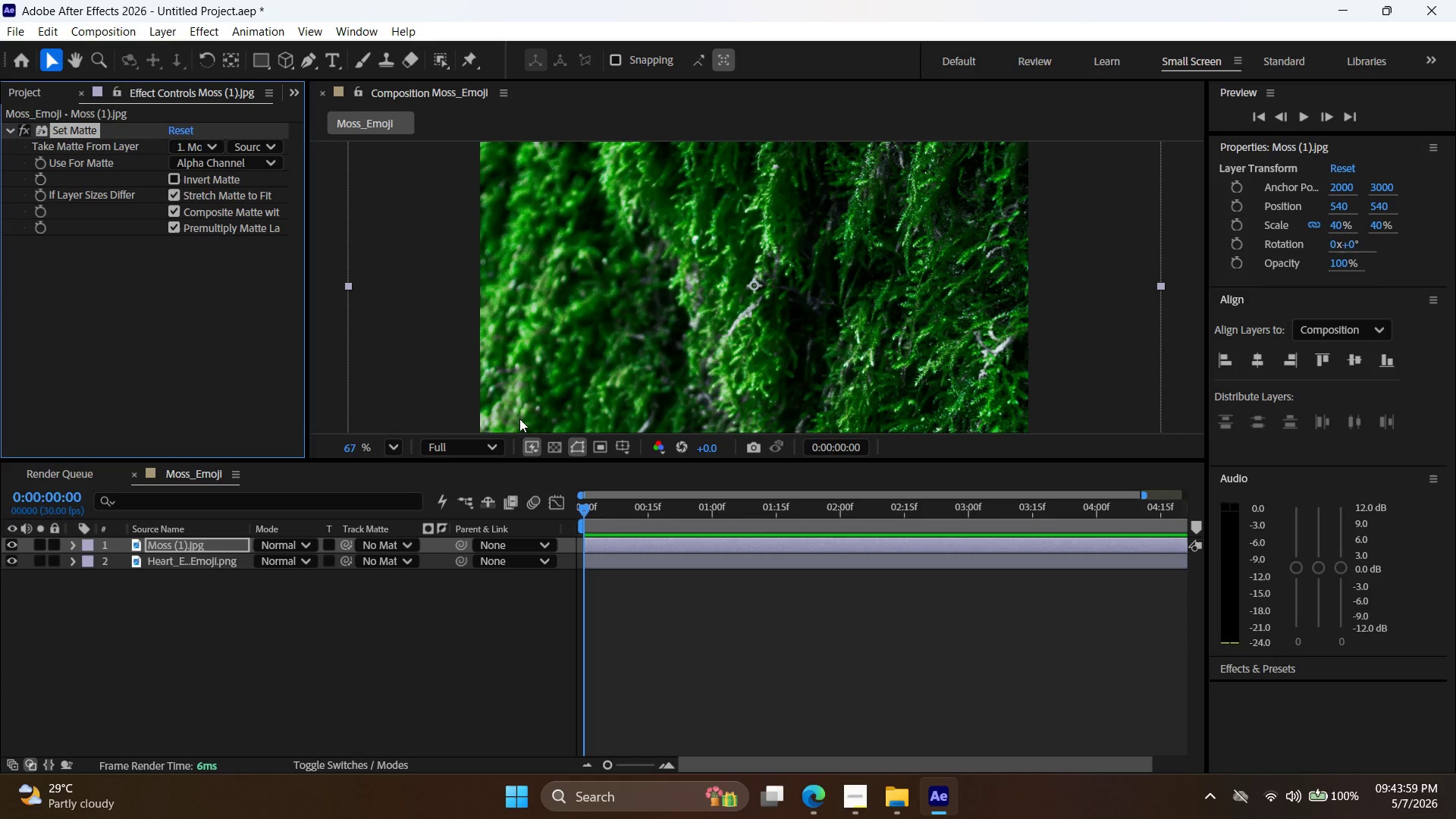 
left_click([115, 145])
 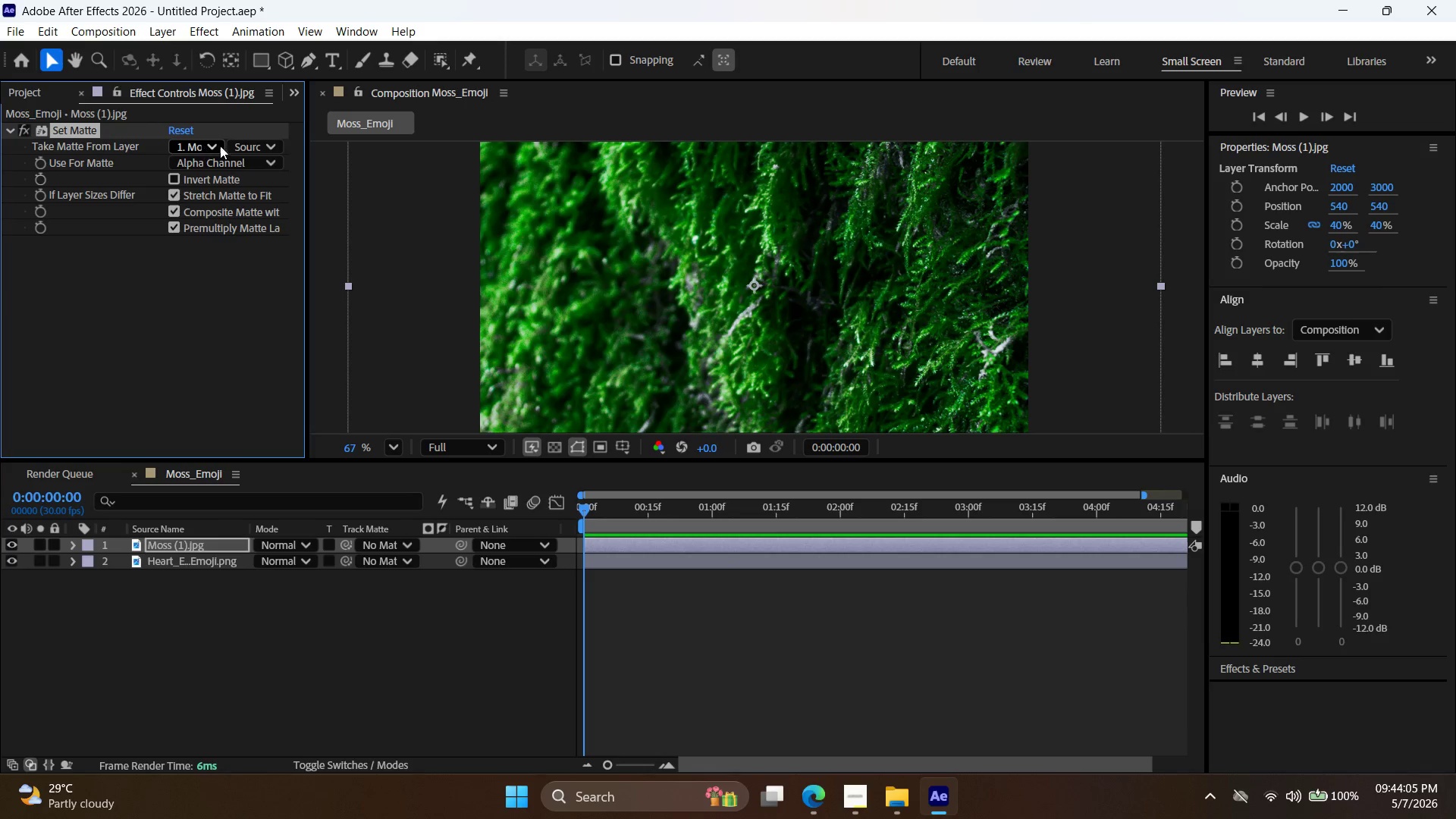 
left_click([237, 144])
 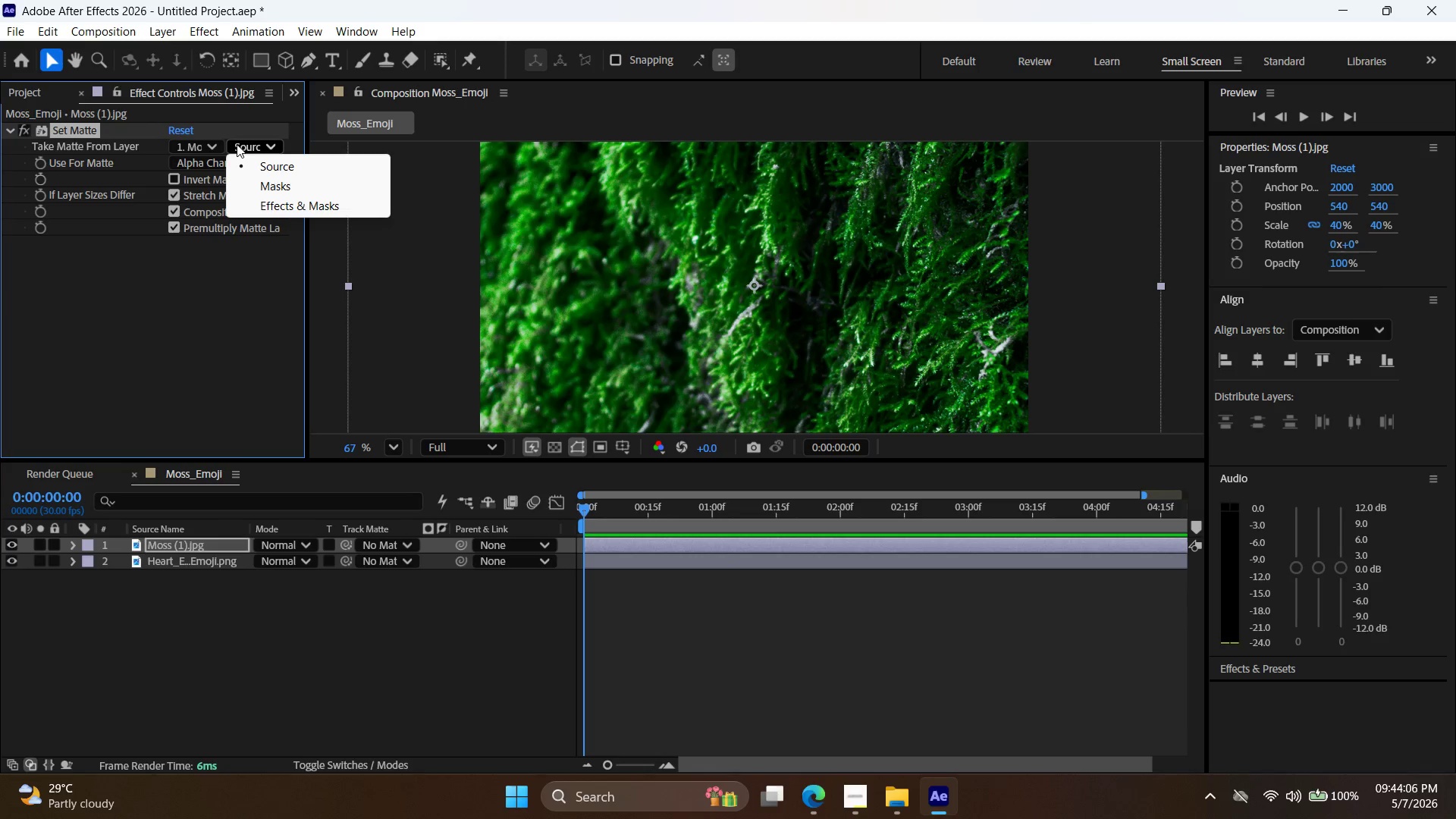 
left_click([237, 144])
 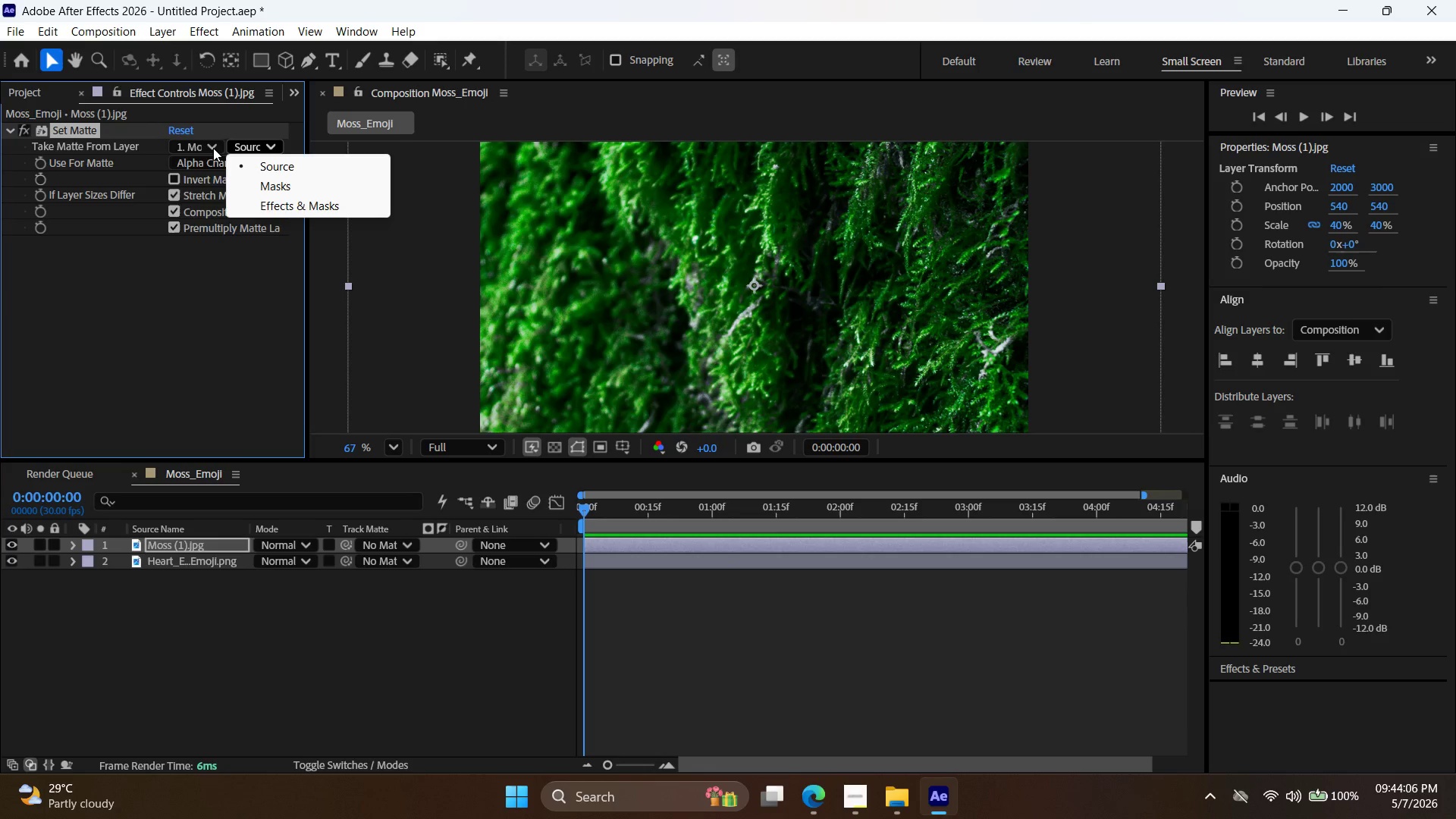 
left_click([213, 148])
 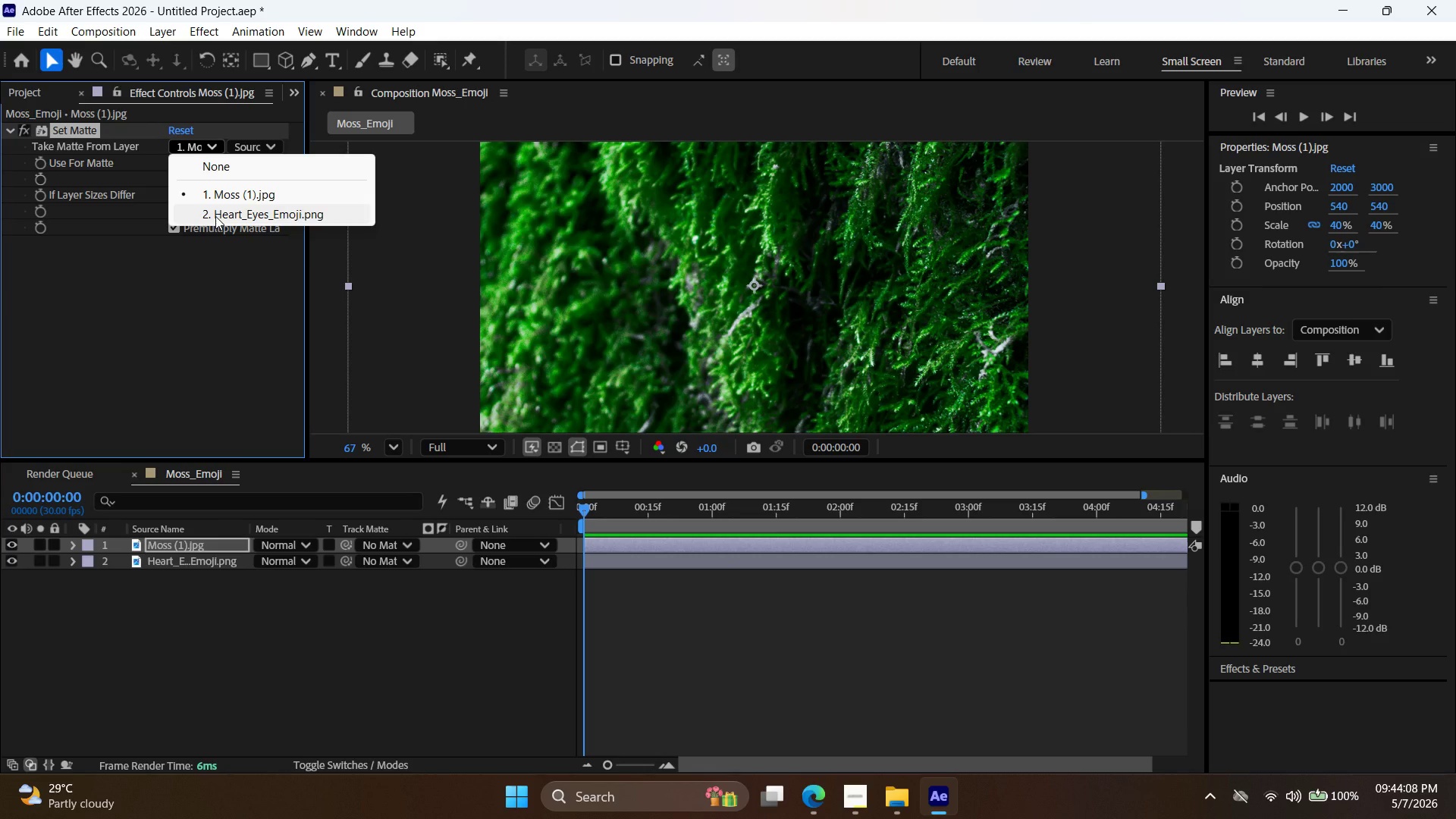 
left_click([215, 216])
 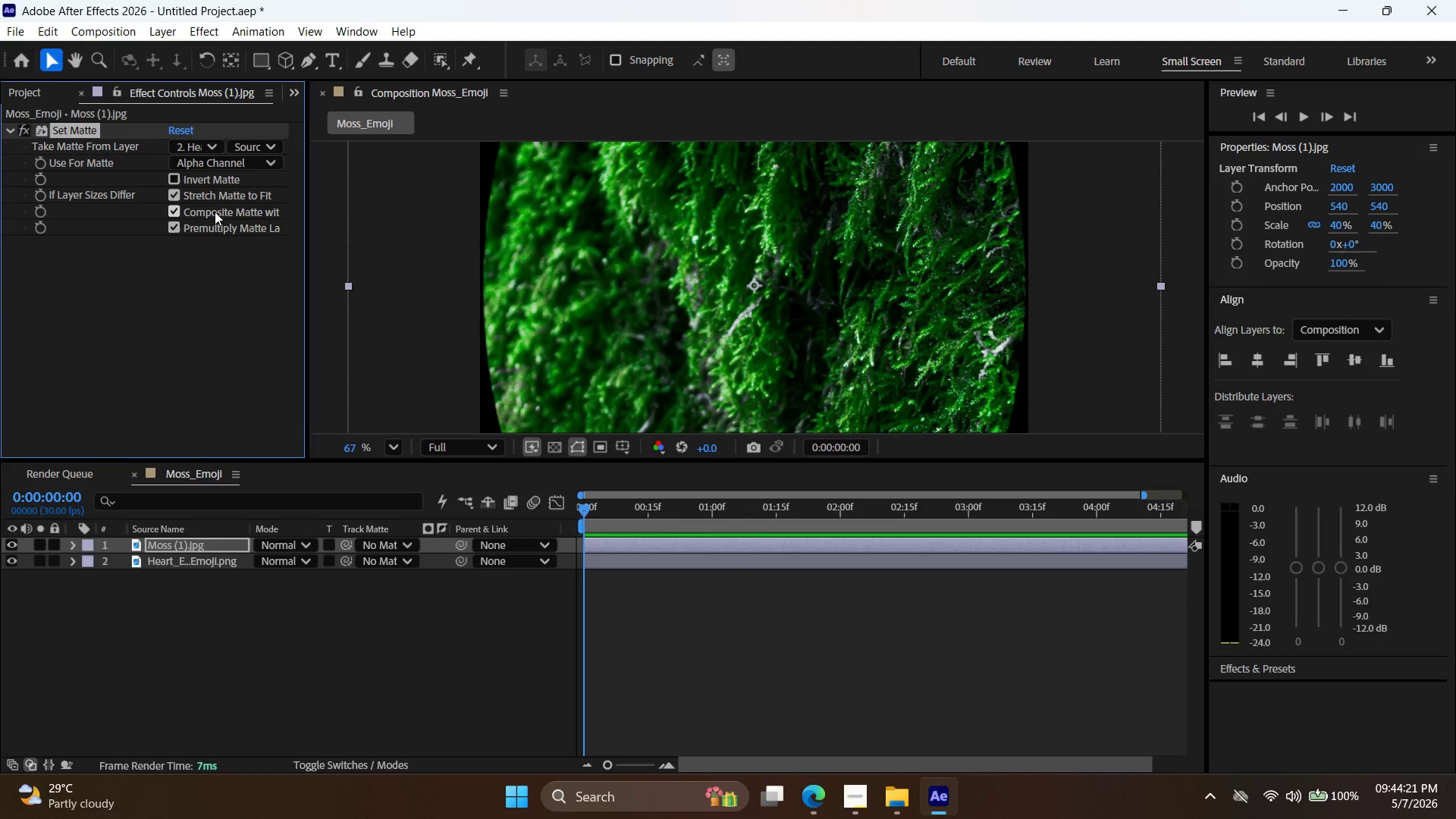 
wait(17.72)
 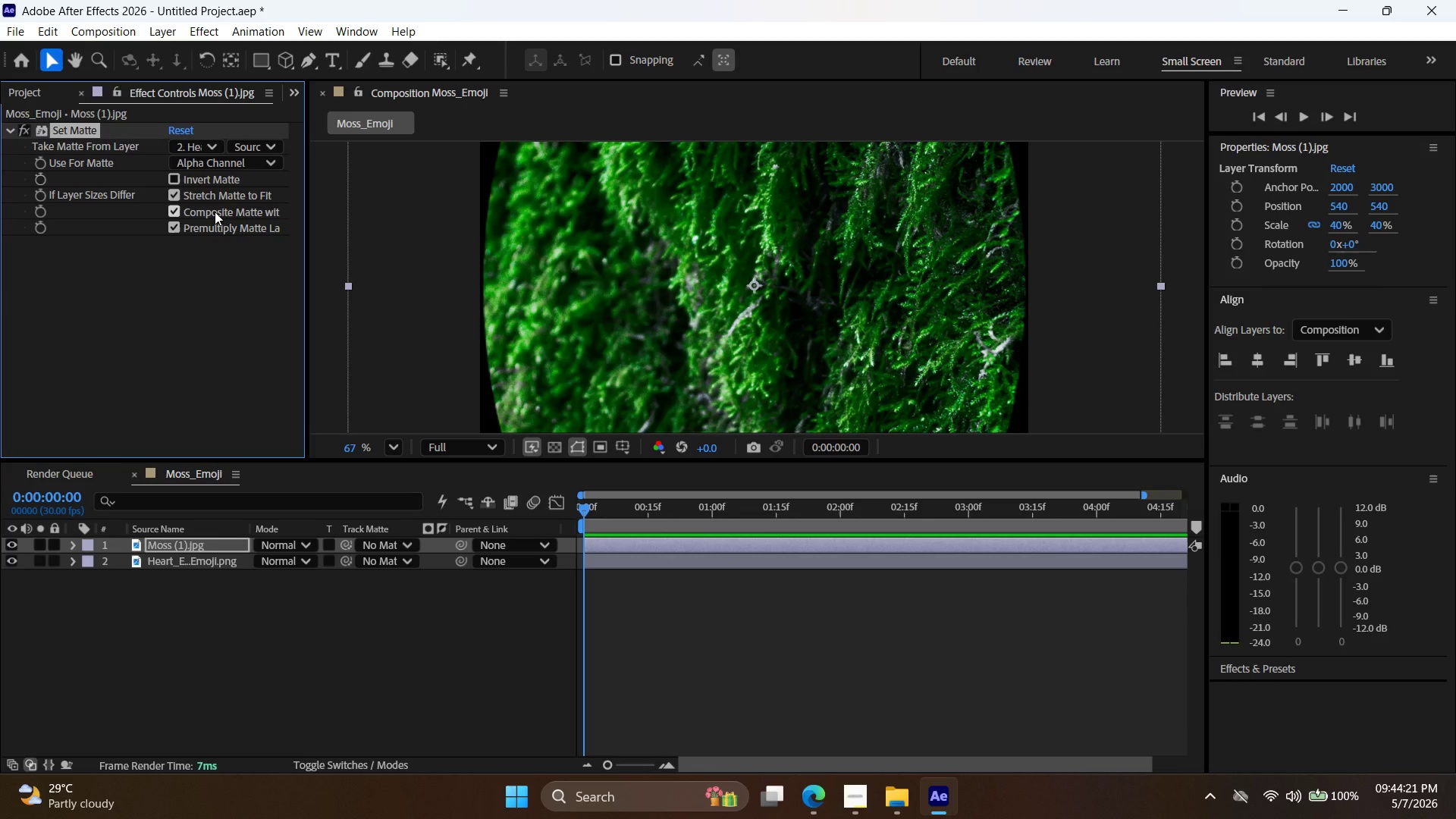 
left_click([11, 540])
 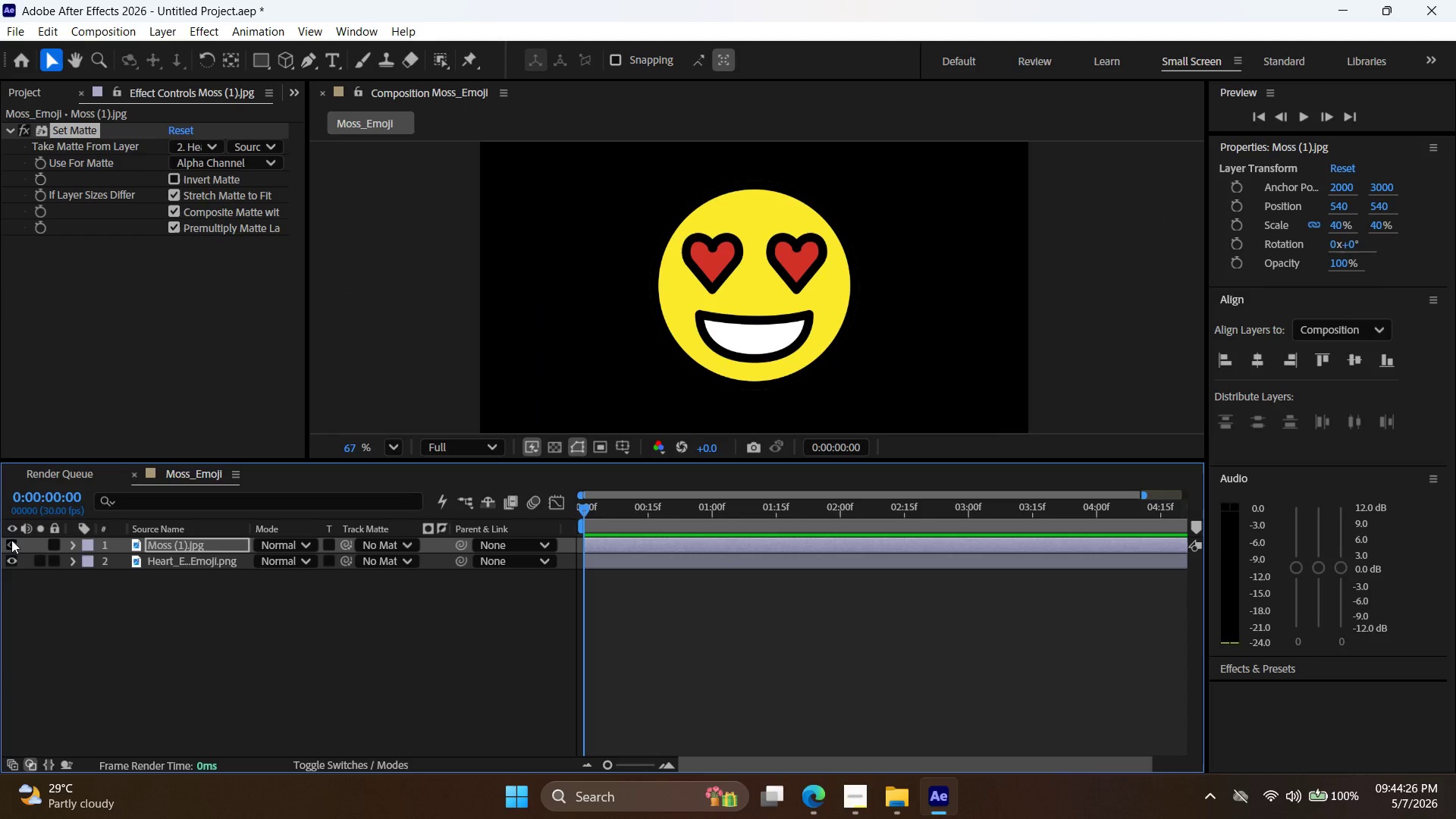 
left_click([11, 540])
 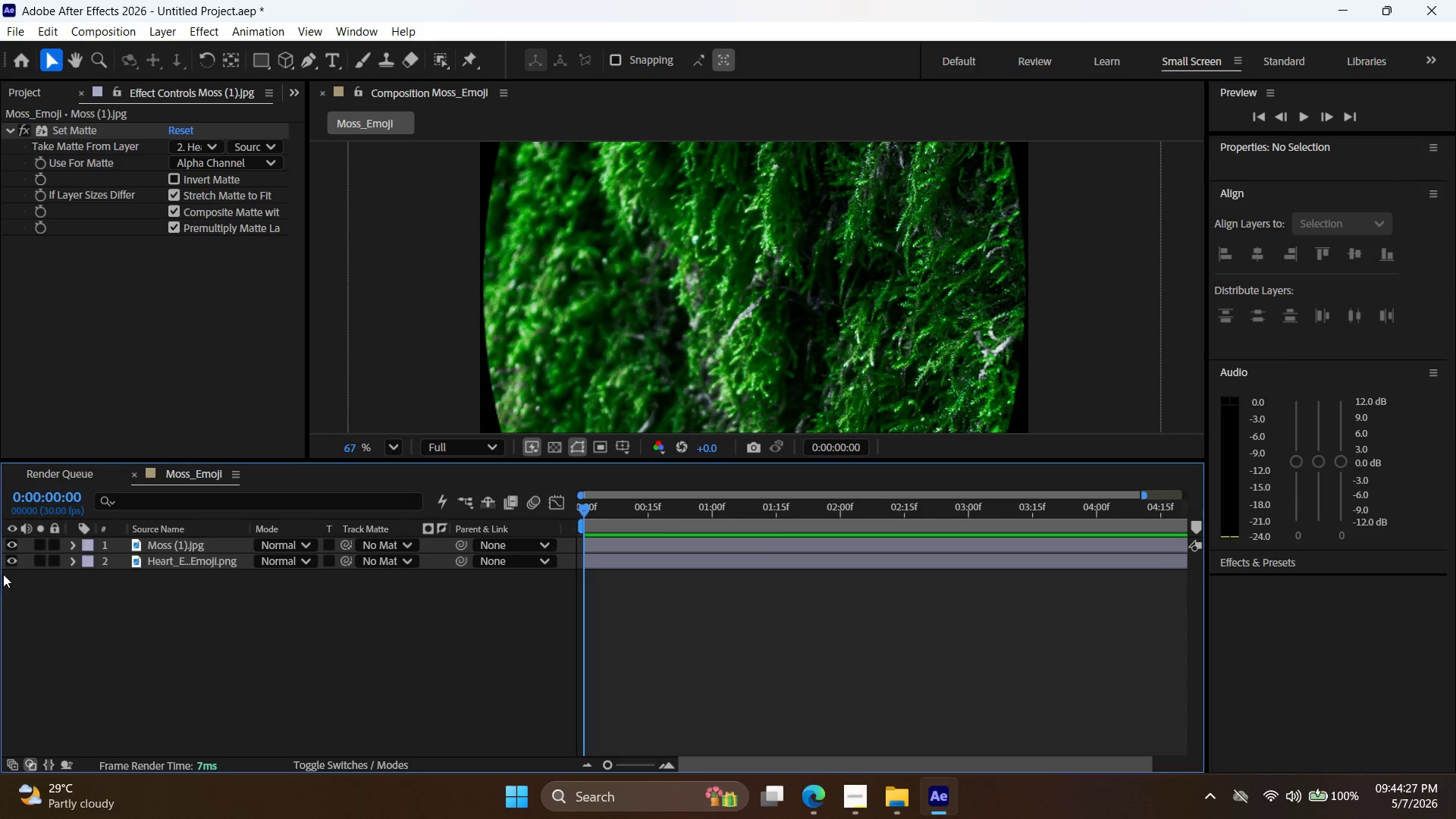 
double_click([7, 567])
 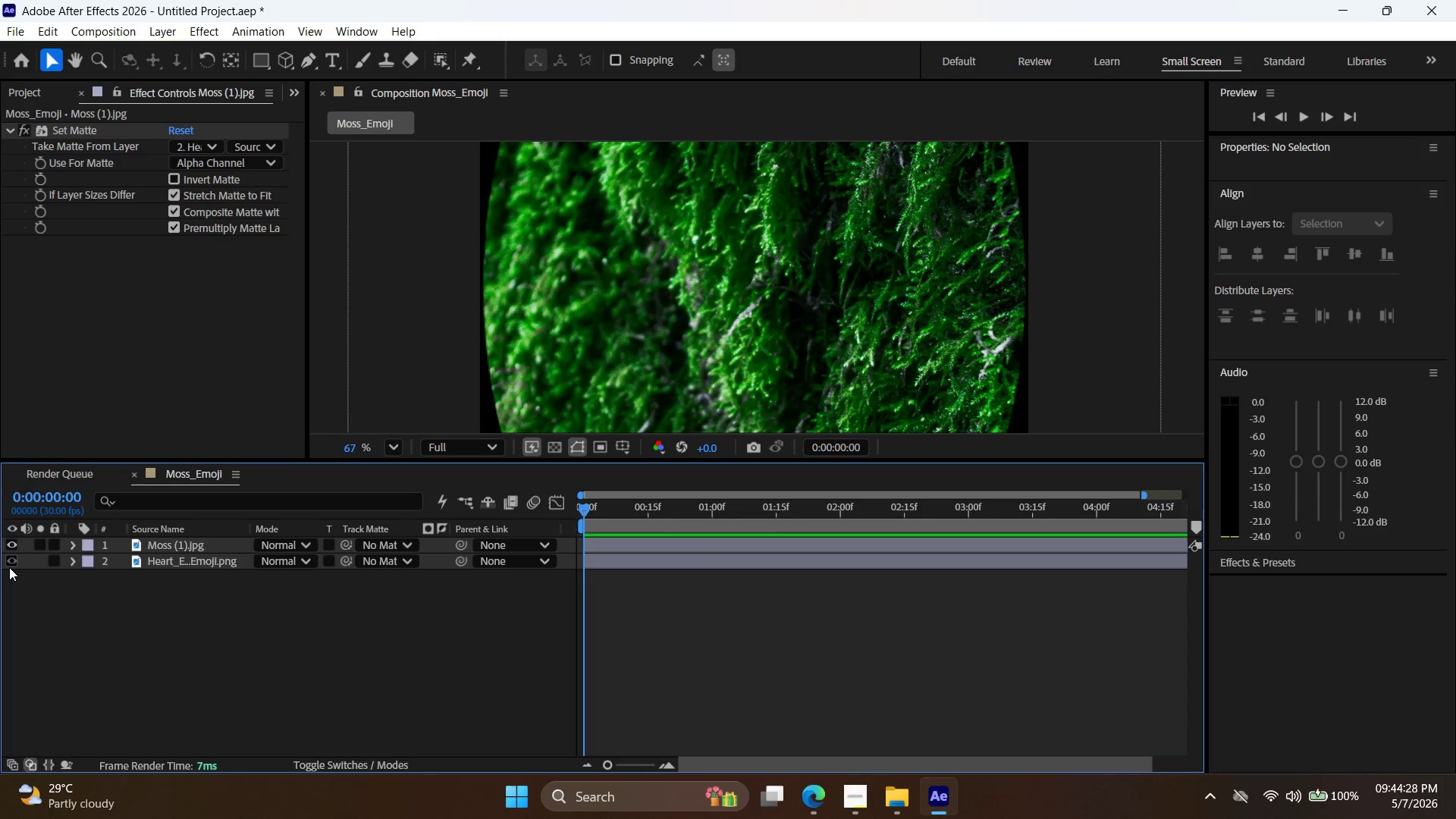 
triple_click([10, 566])
 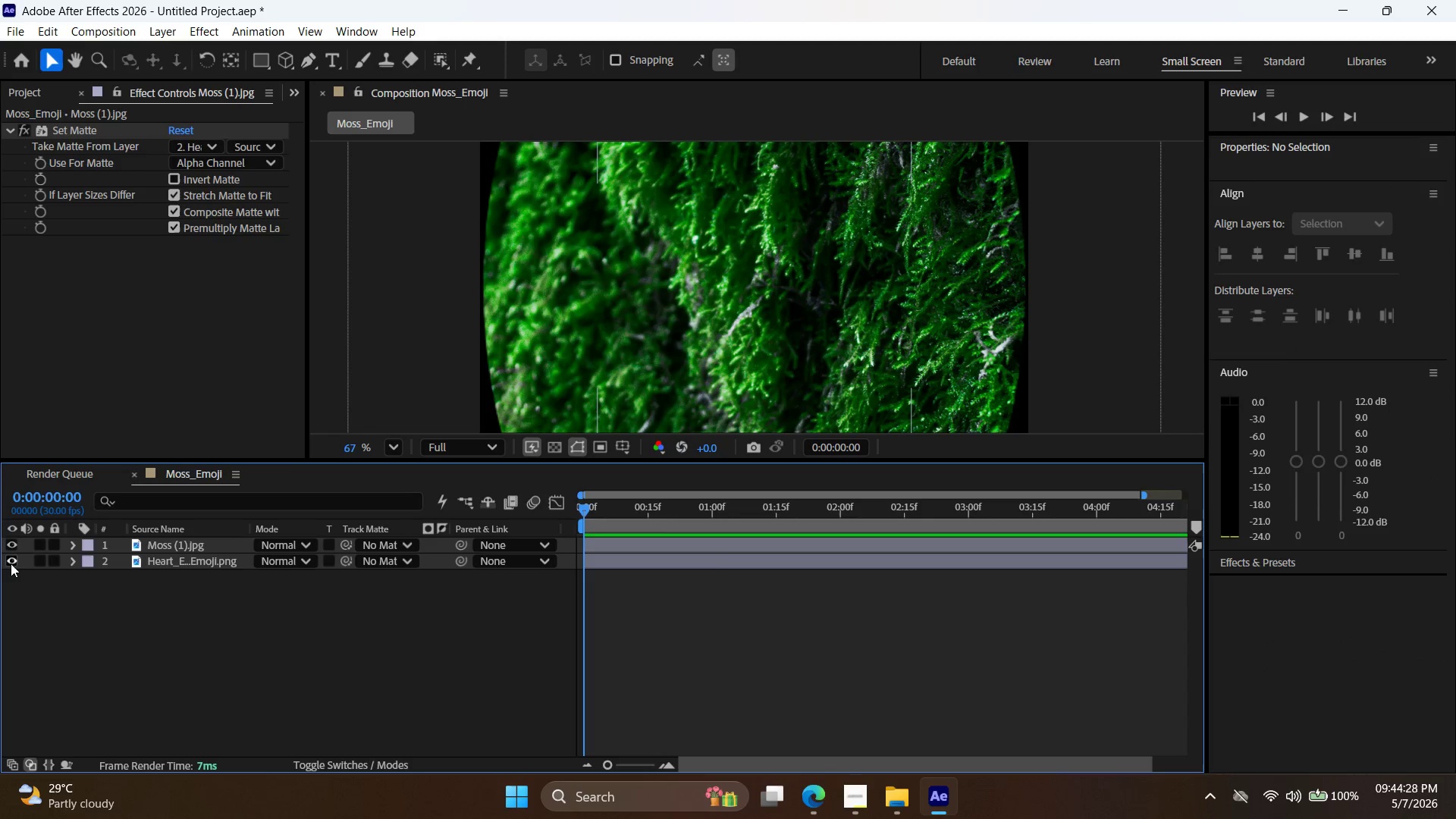 
left_click([11, 563])
 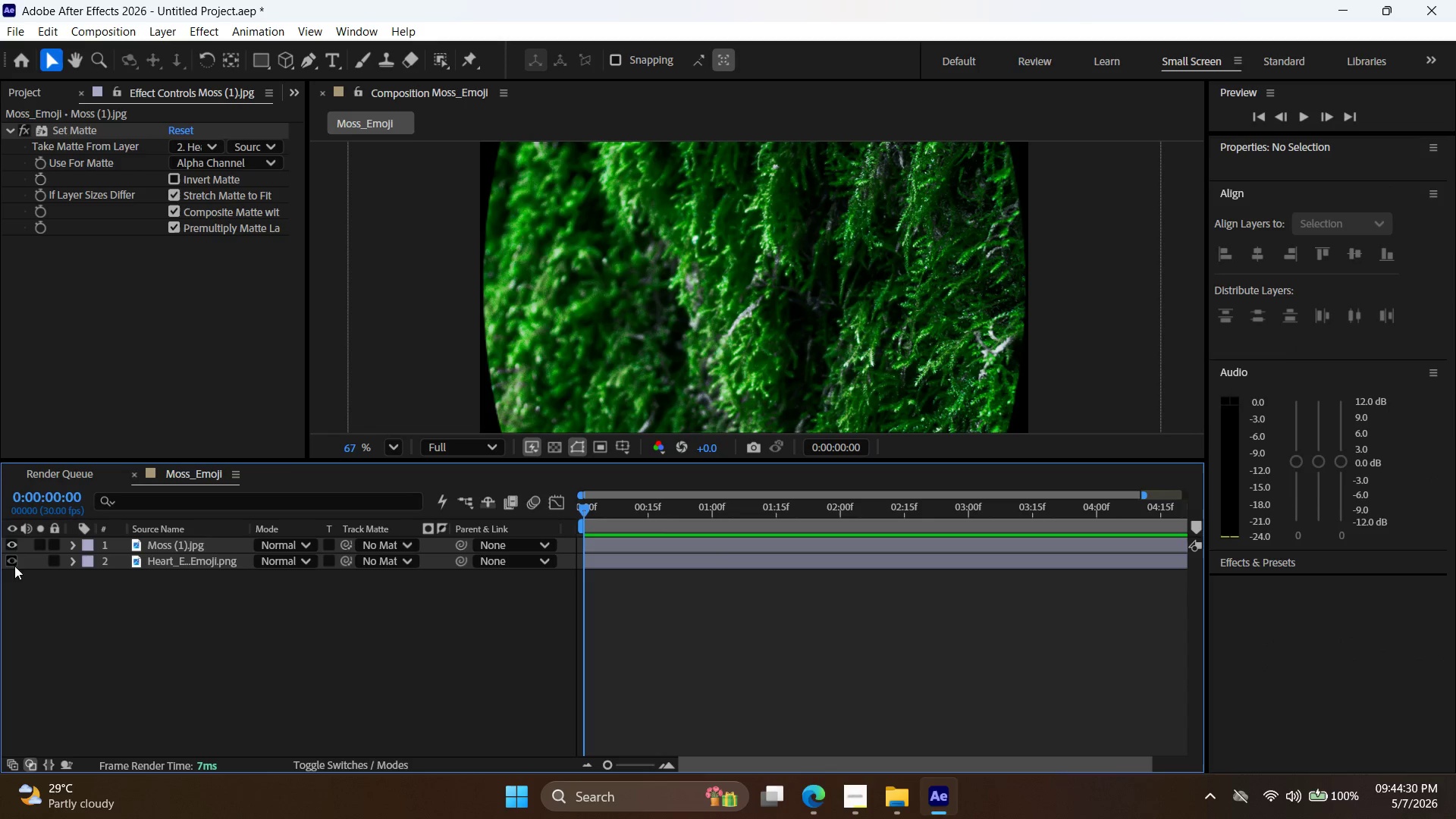 
left_click([13, 559])
 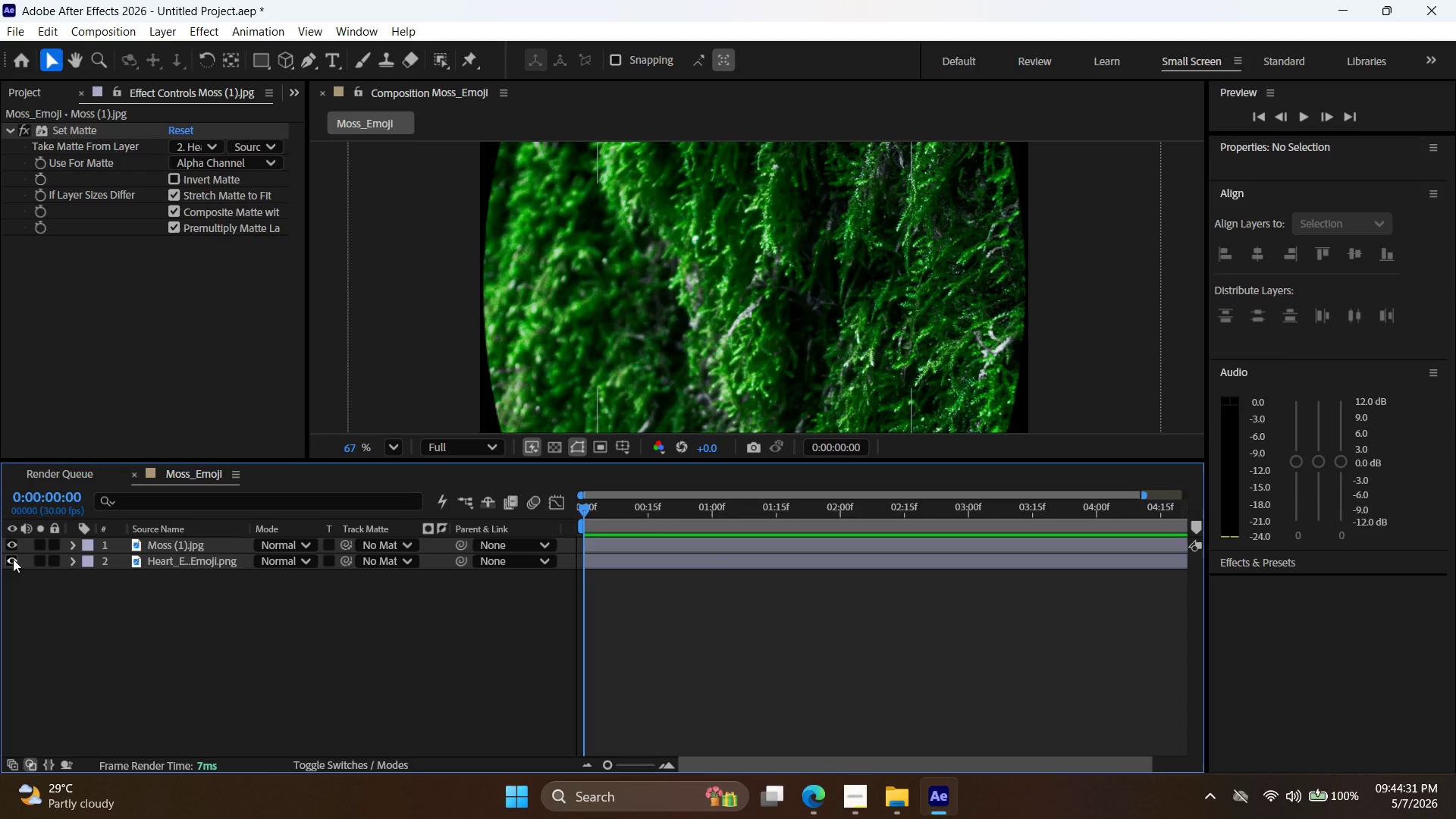 
left_click([13, 559])
 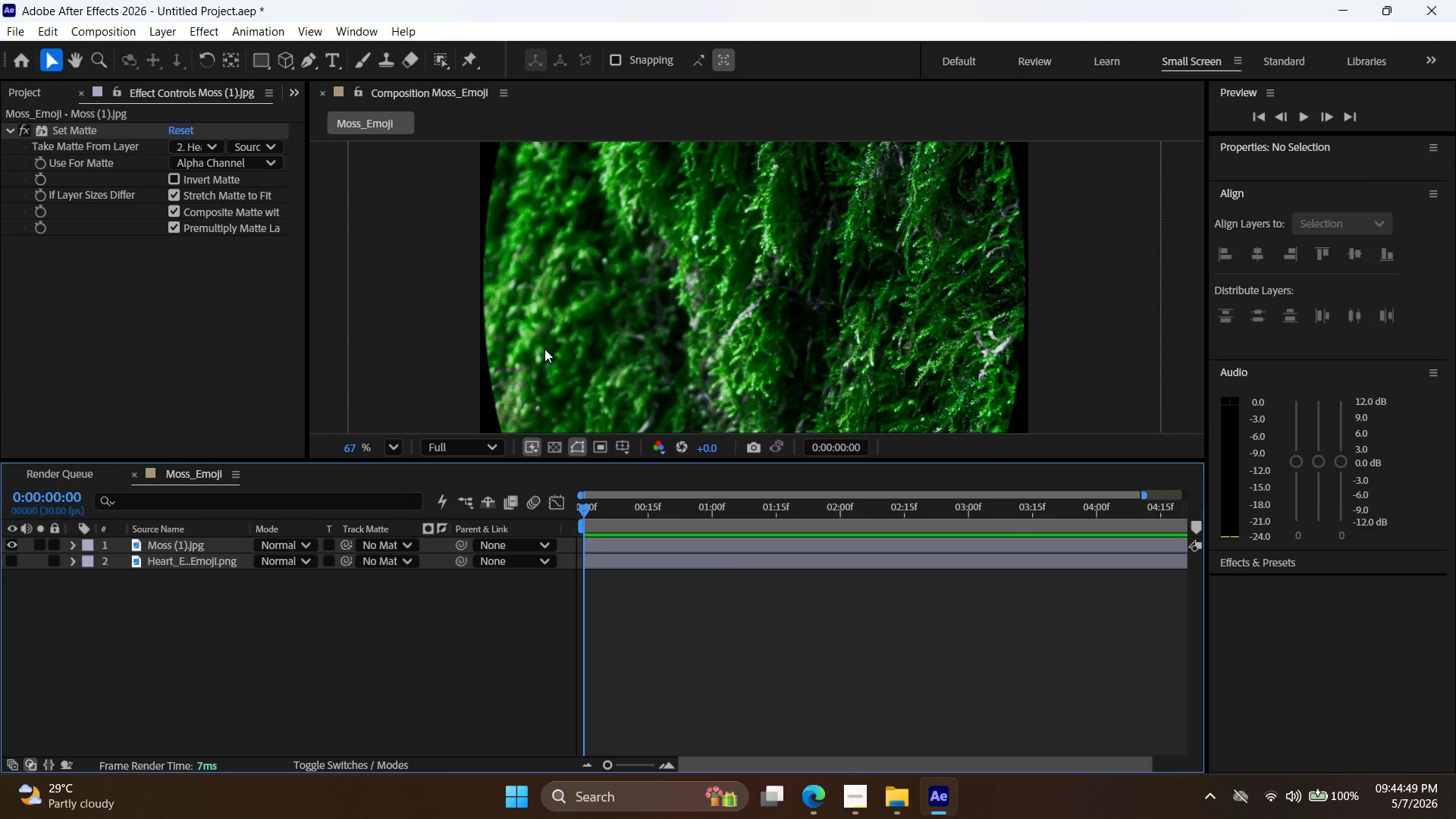 
wait(23.59)
 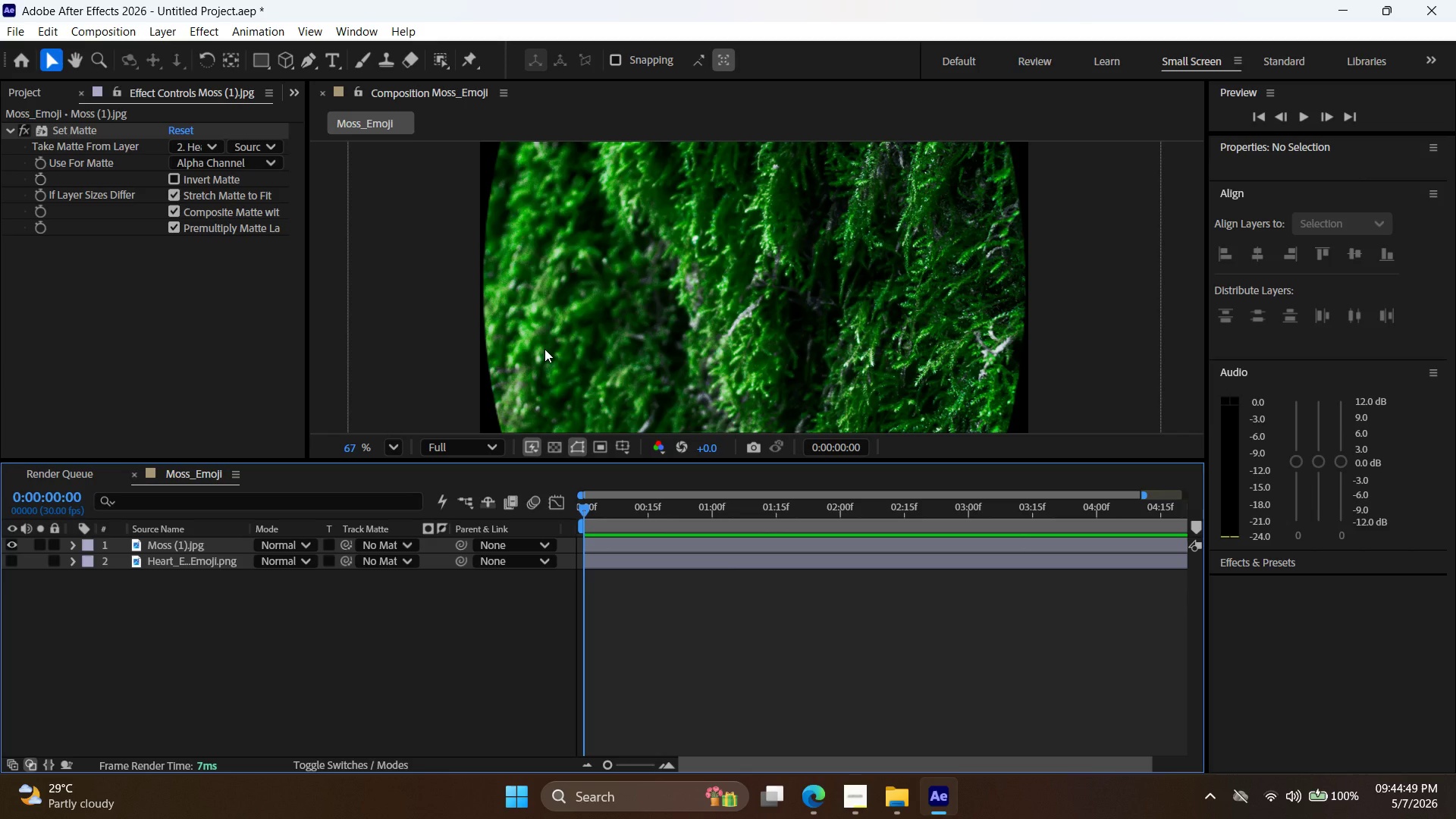 
left_click([751, 372])
 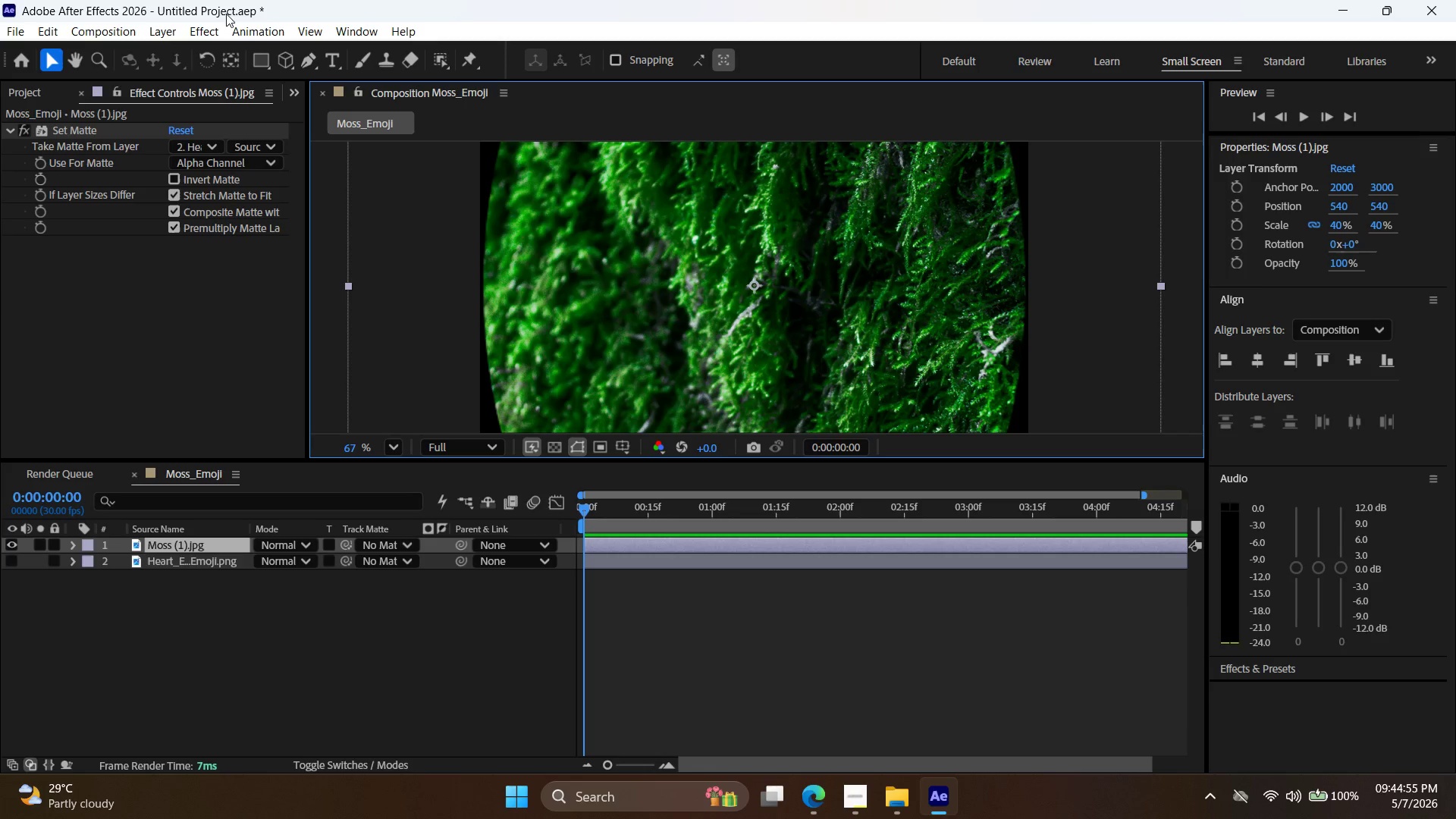 
left_click([194, 29])
 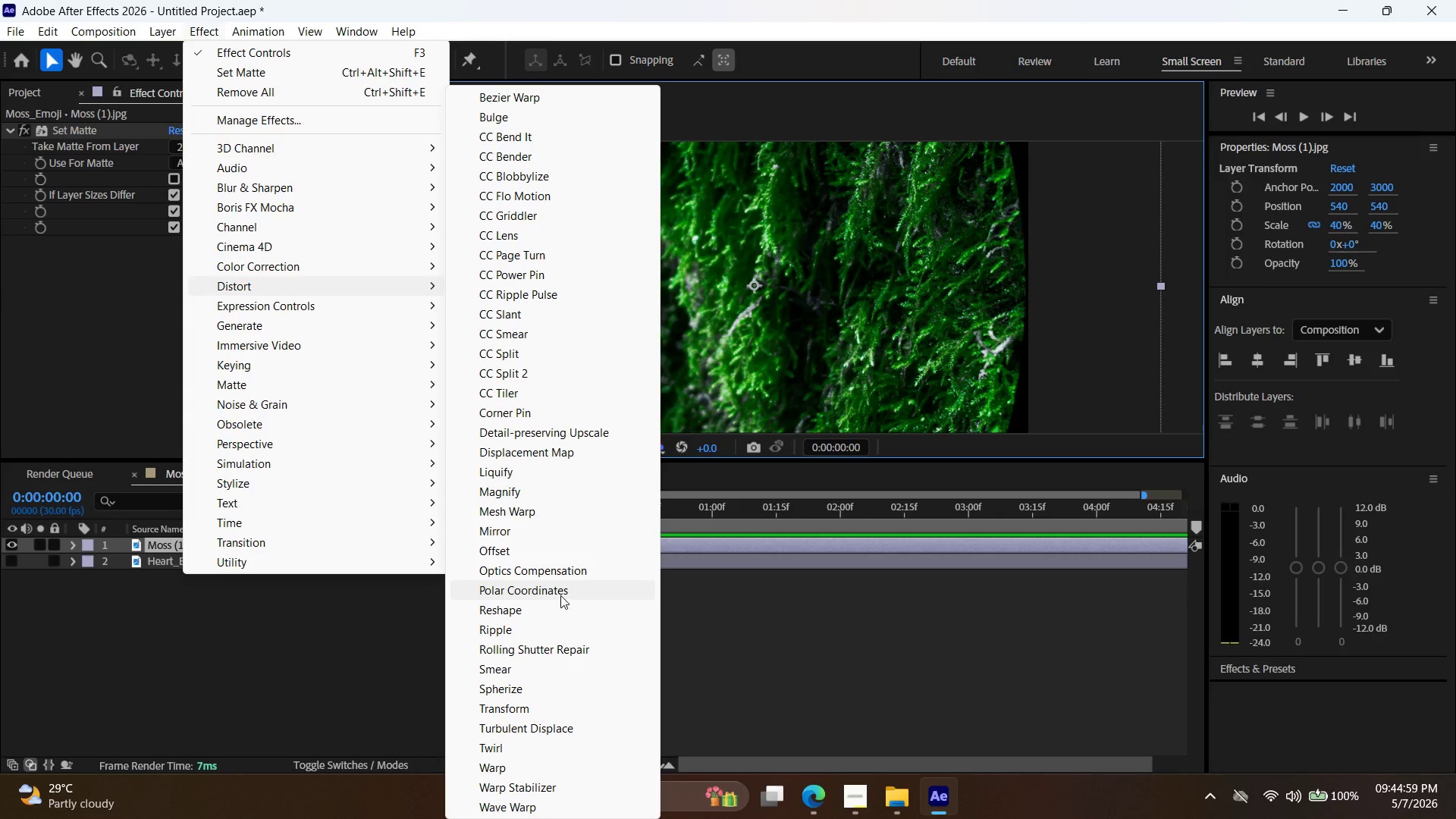 
wait(8.31)
 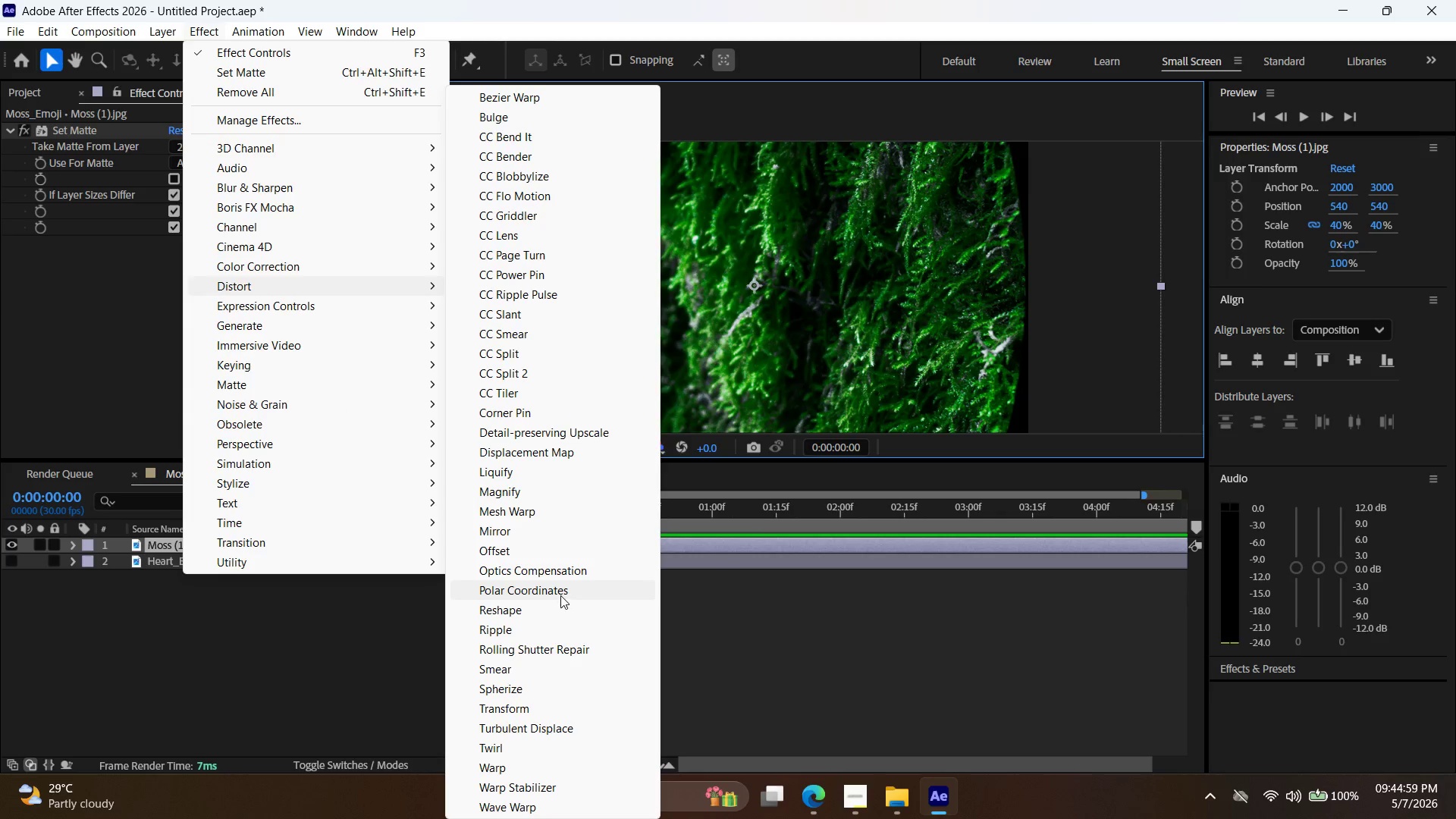 
scroll: coordinate [554, 675], scroll_direction: down, amount: 3.0
 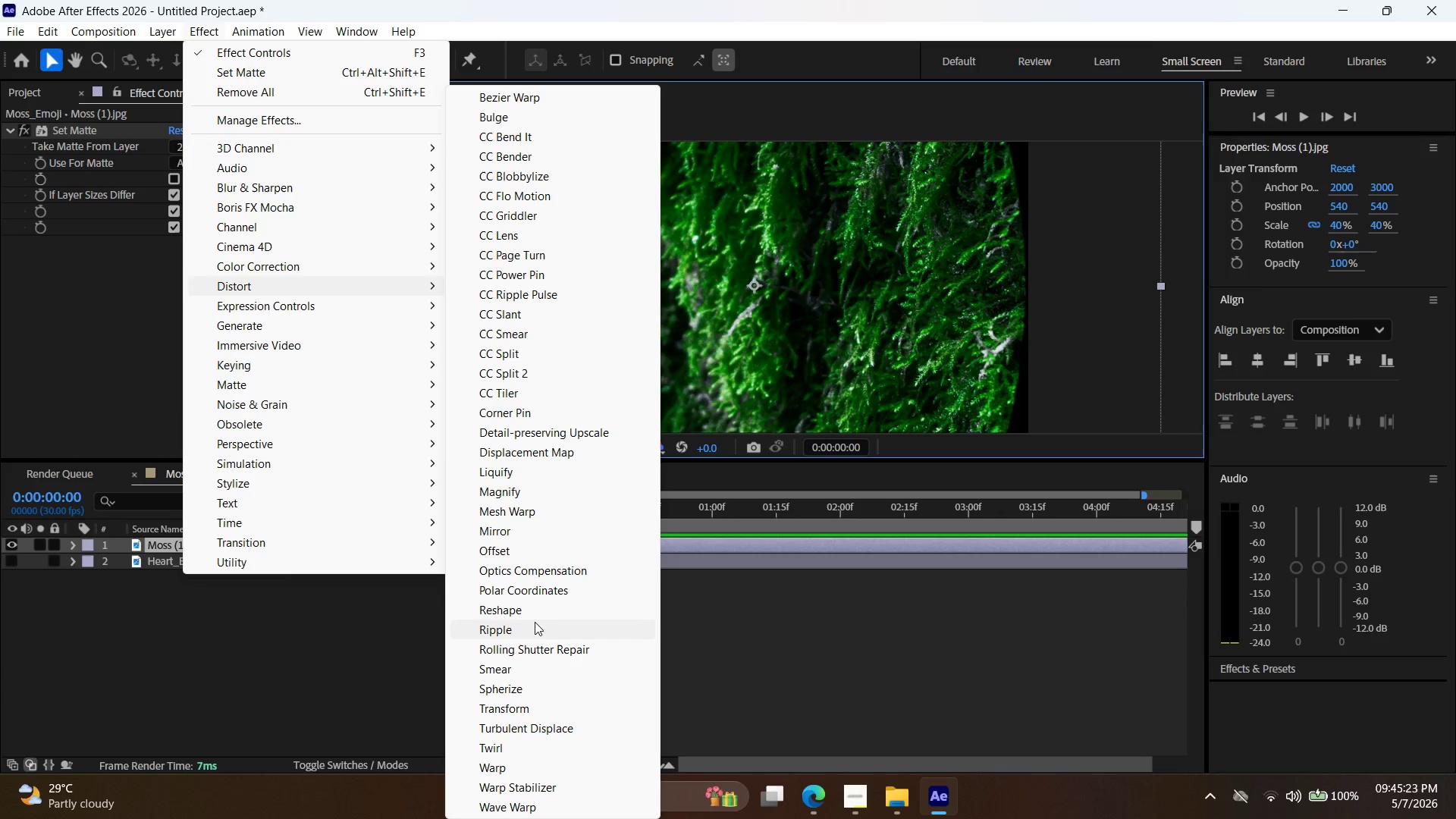 
wait(23.75)
 